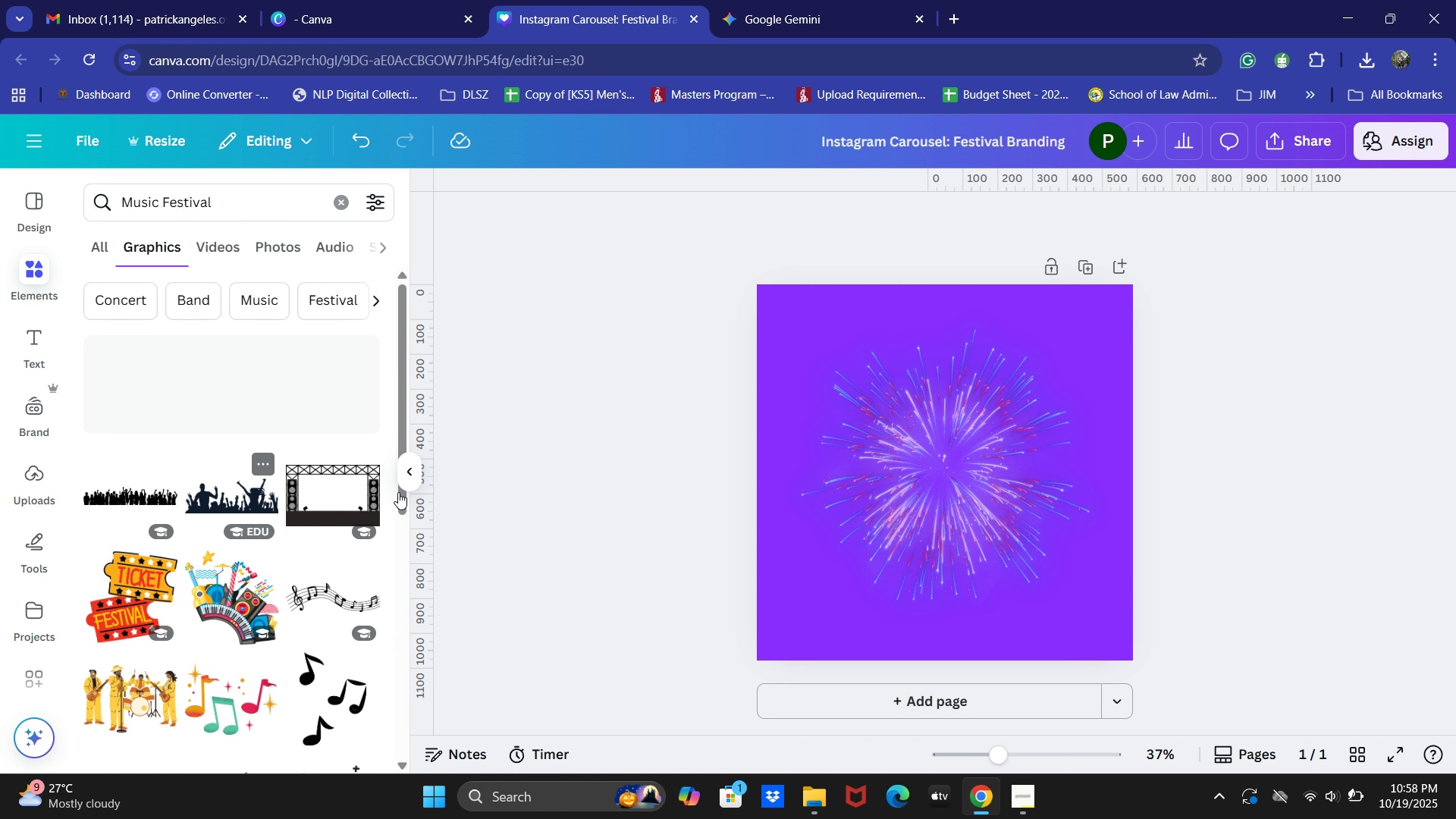 
left_click([337, 484])
 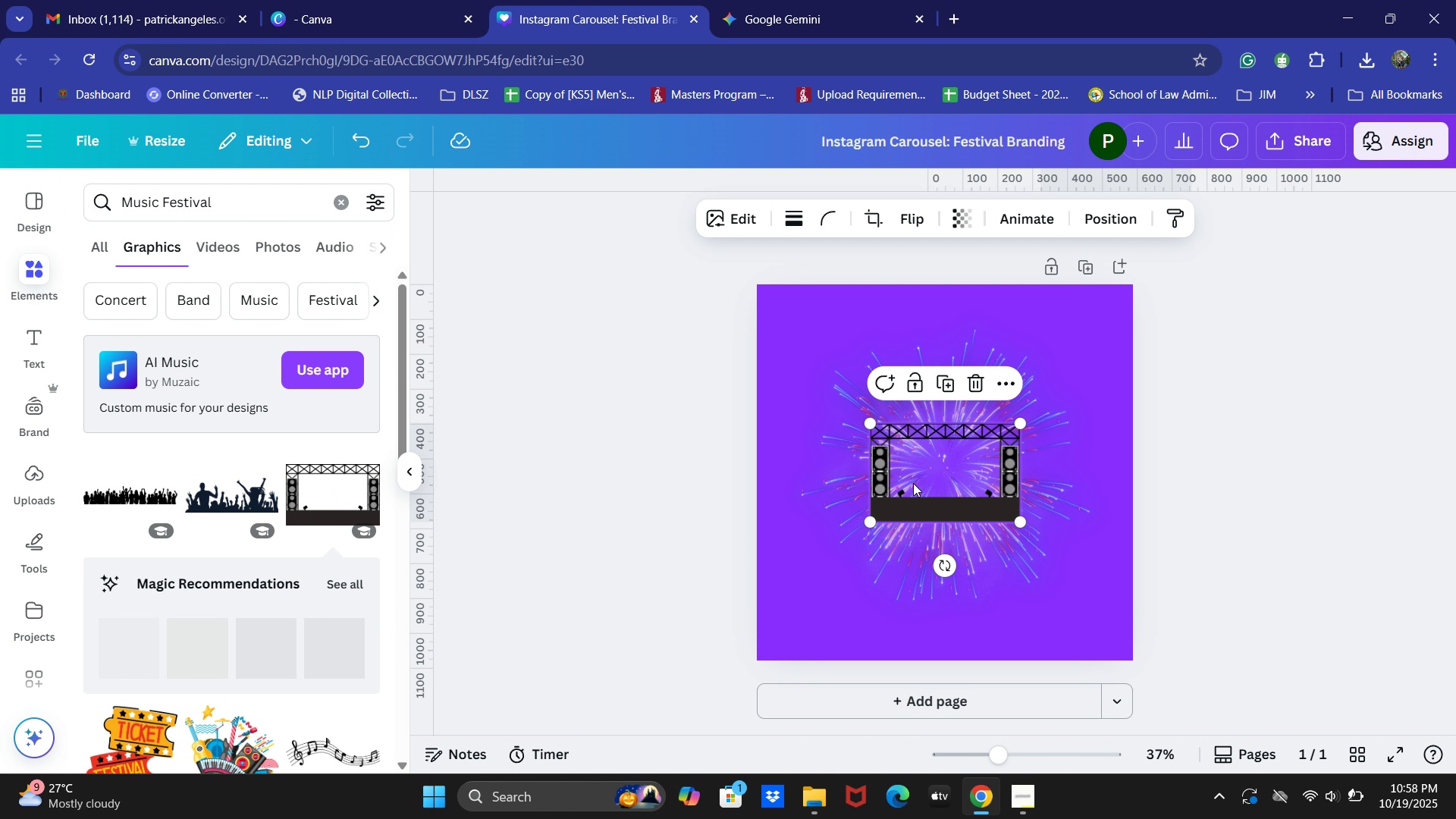 
left_click_drag(start_coordinate=[915, 472], to_coordinate=[802, 331])
 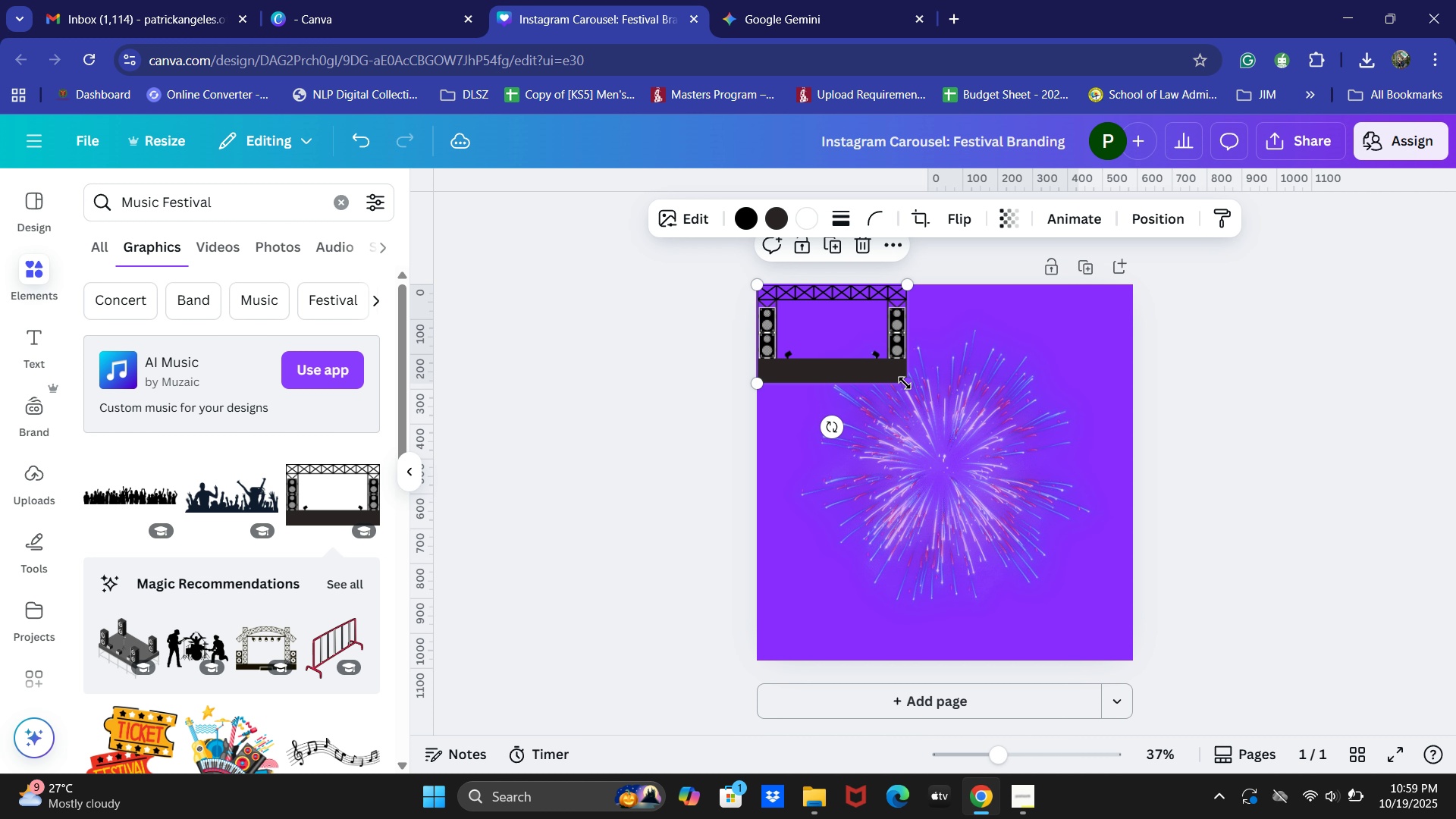 
left_click_drag(start_coordinate=[905, 382], to_coordinate=[1084, 617])
 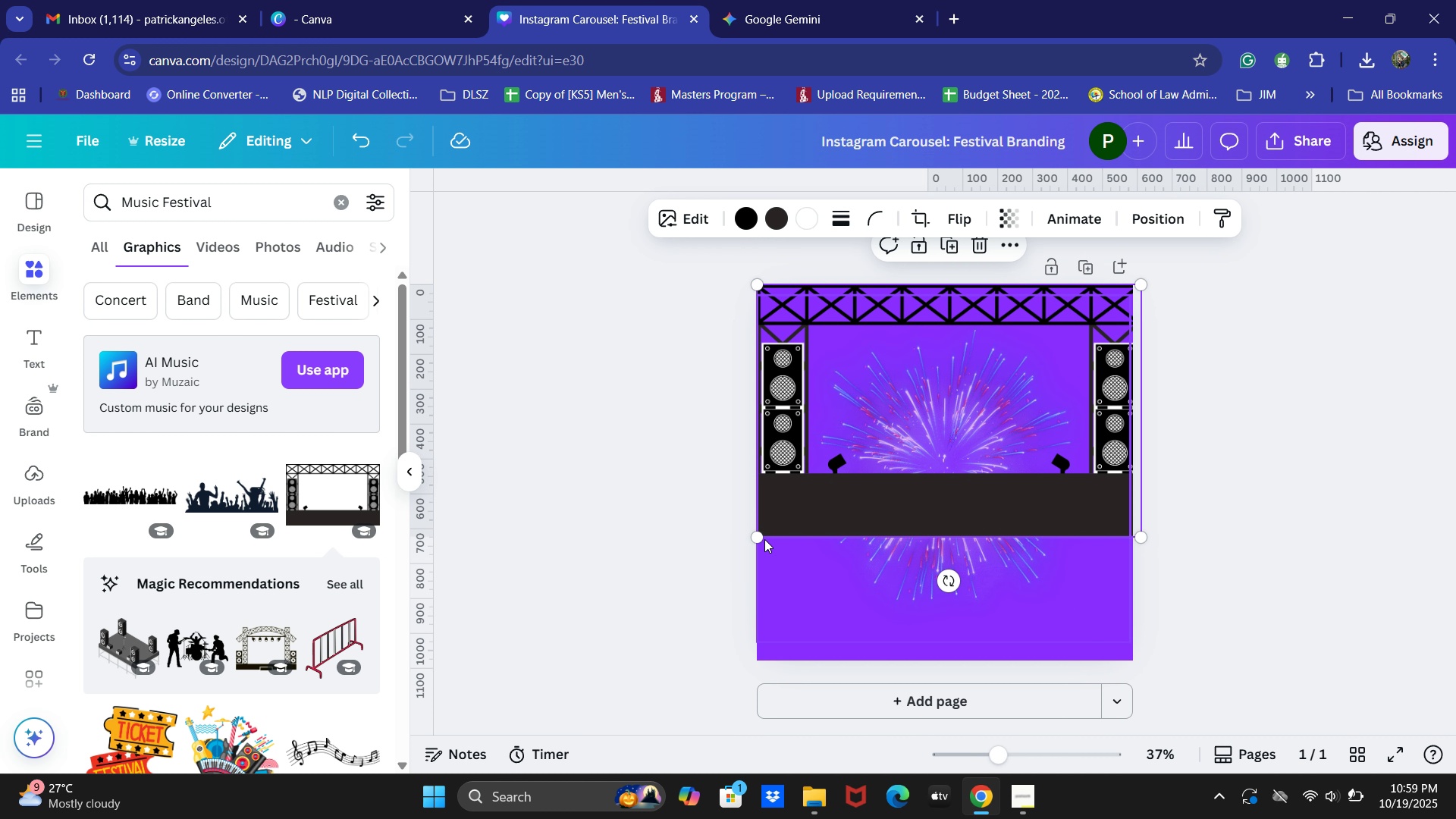 
left_click_drag(start_coordinate=[864, 521], to_coordinate=[864, 595])
 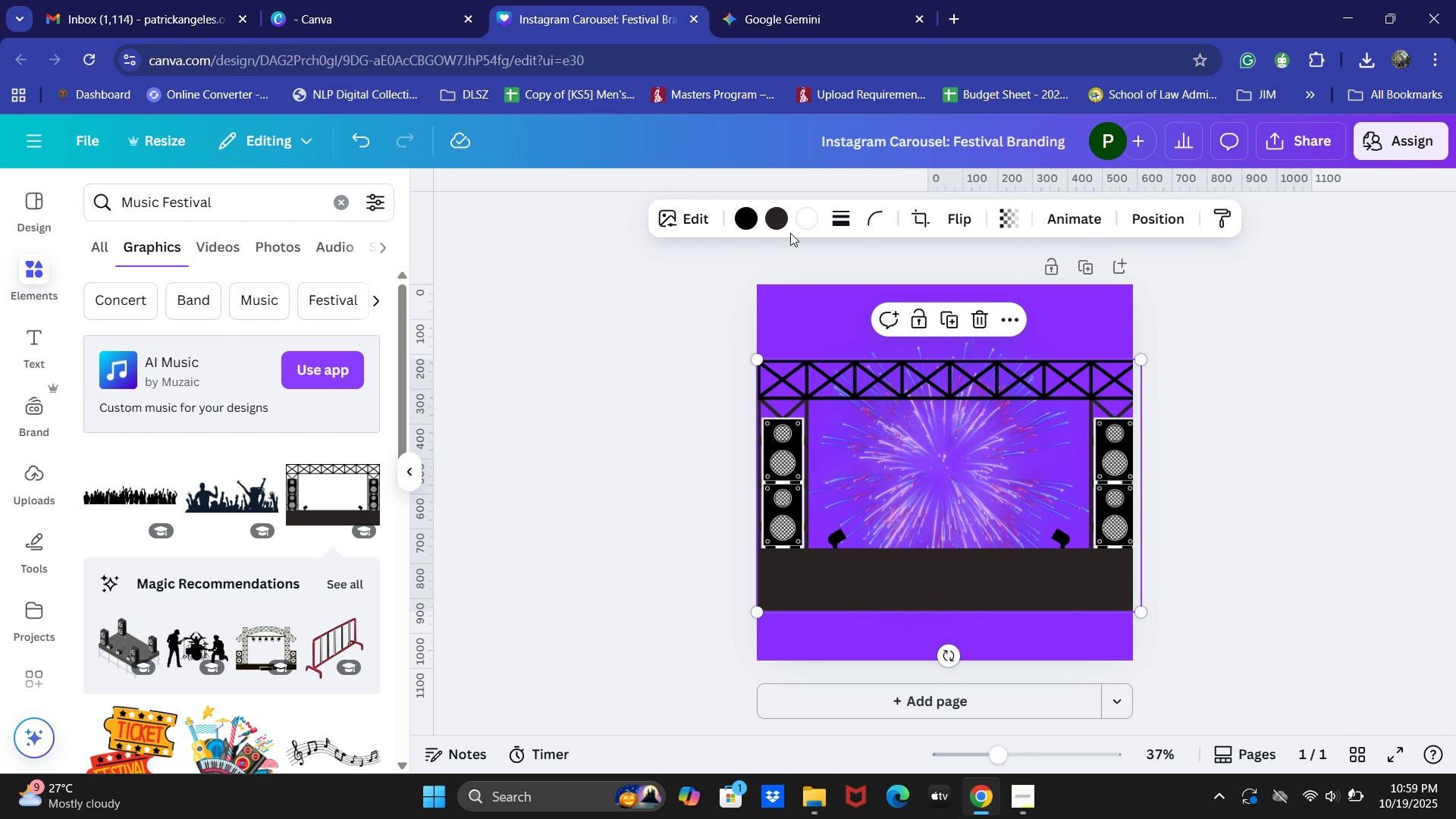 
left_click([745, 220])
 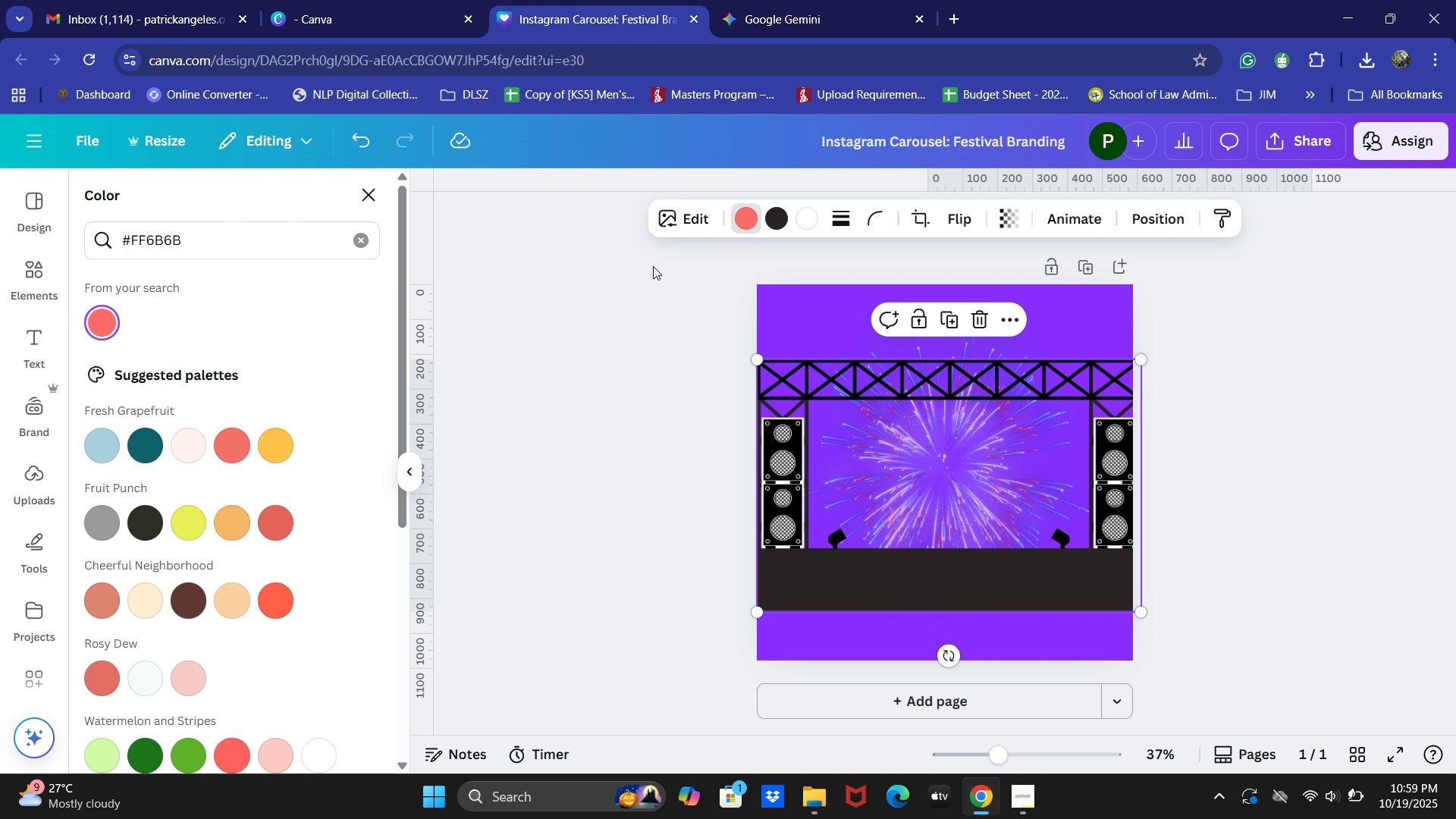 
left_click([777, 219])
 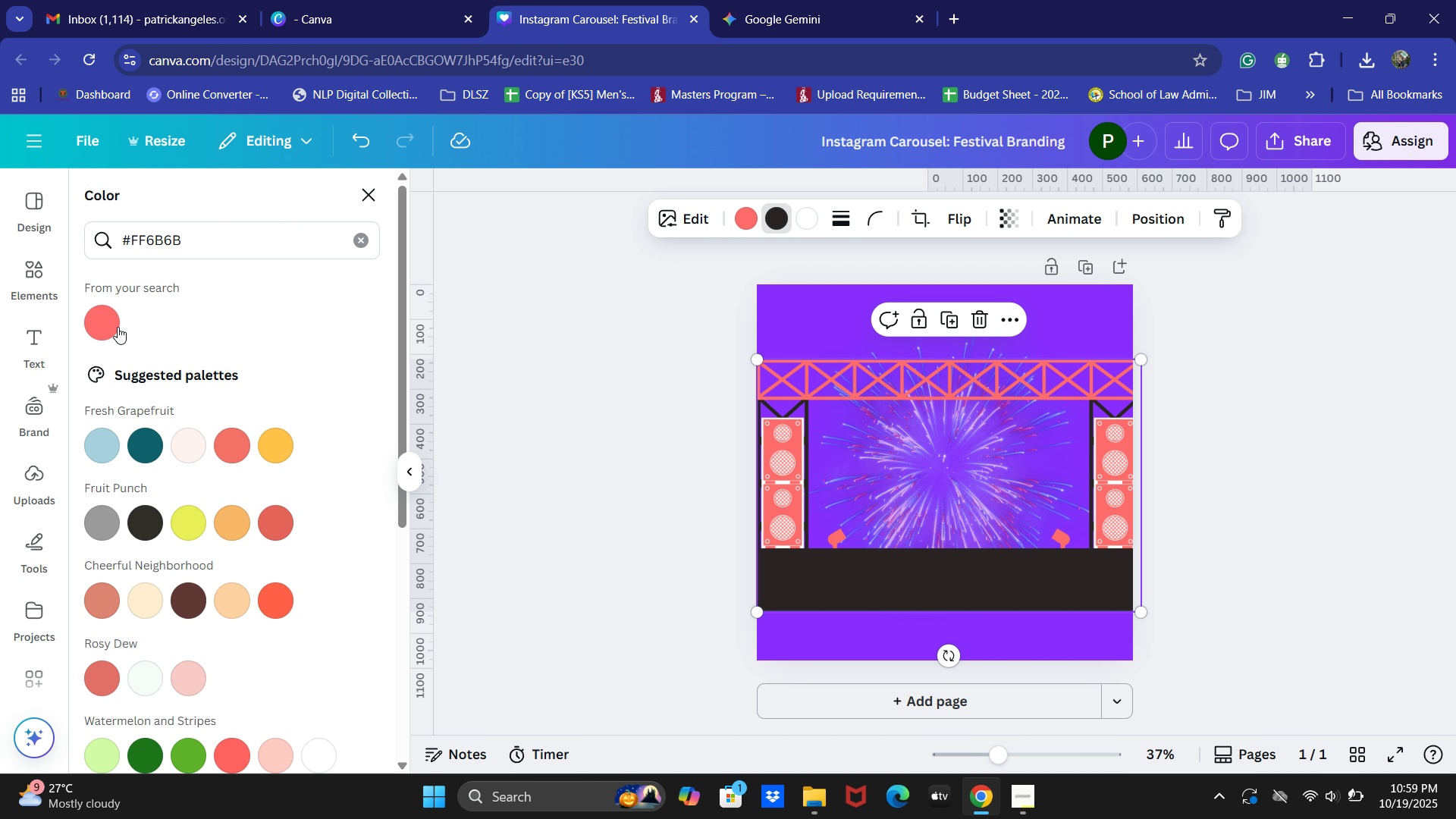 
left_click([94, 325])
 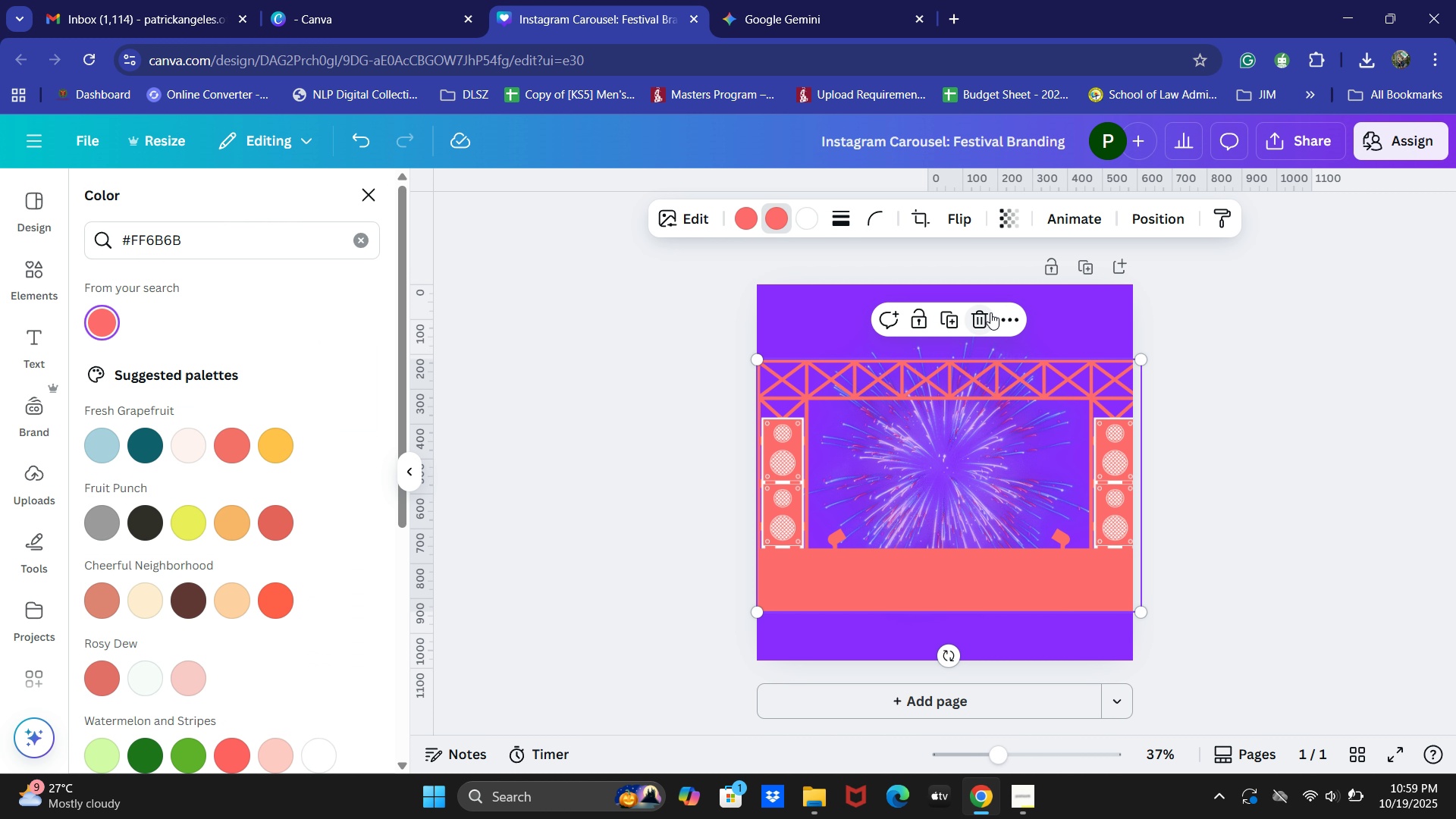 
left_click([1210, 341])
 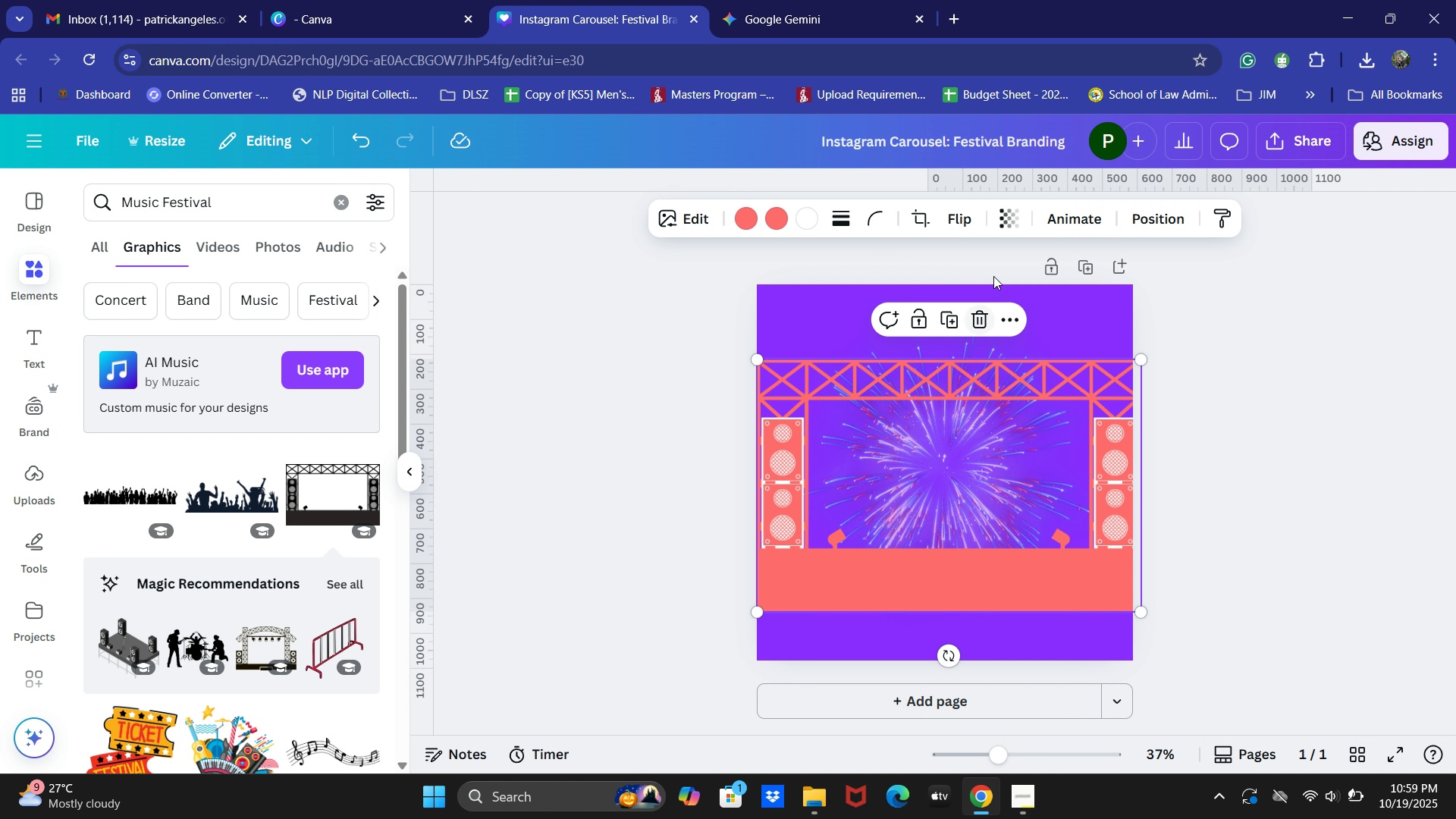 
left_click([1014, 209])
 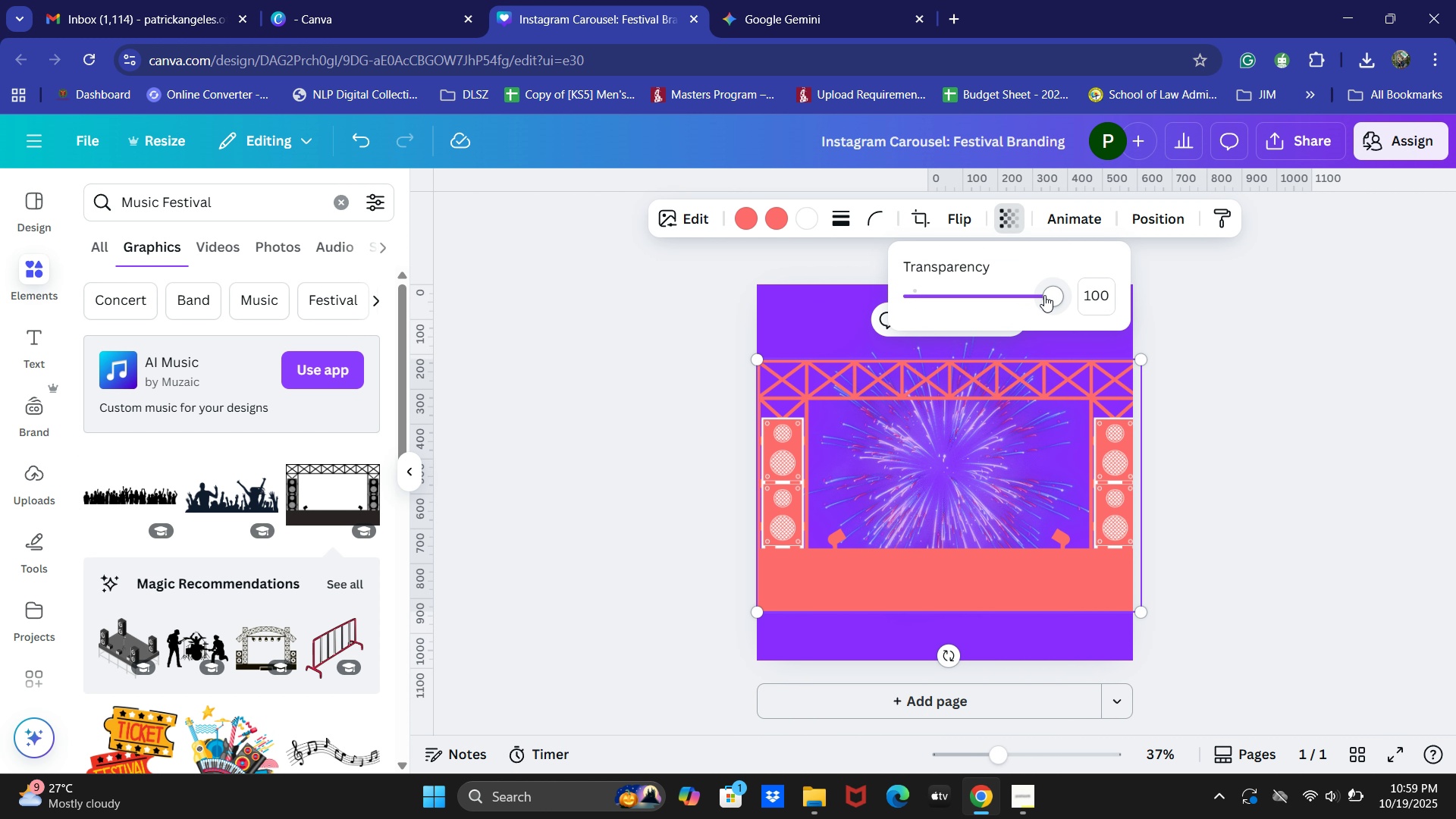 
left_click_drag(start_coordinate=[1046, 294], to_coordinate=[956, 318])
 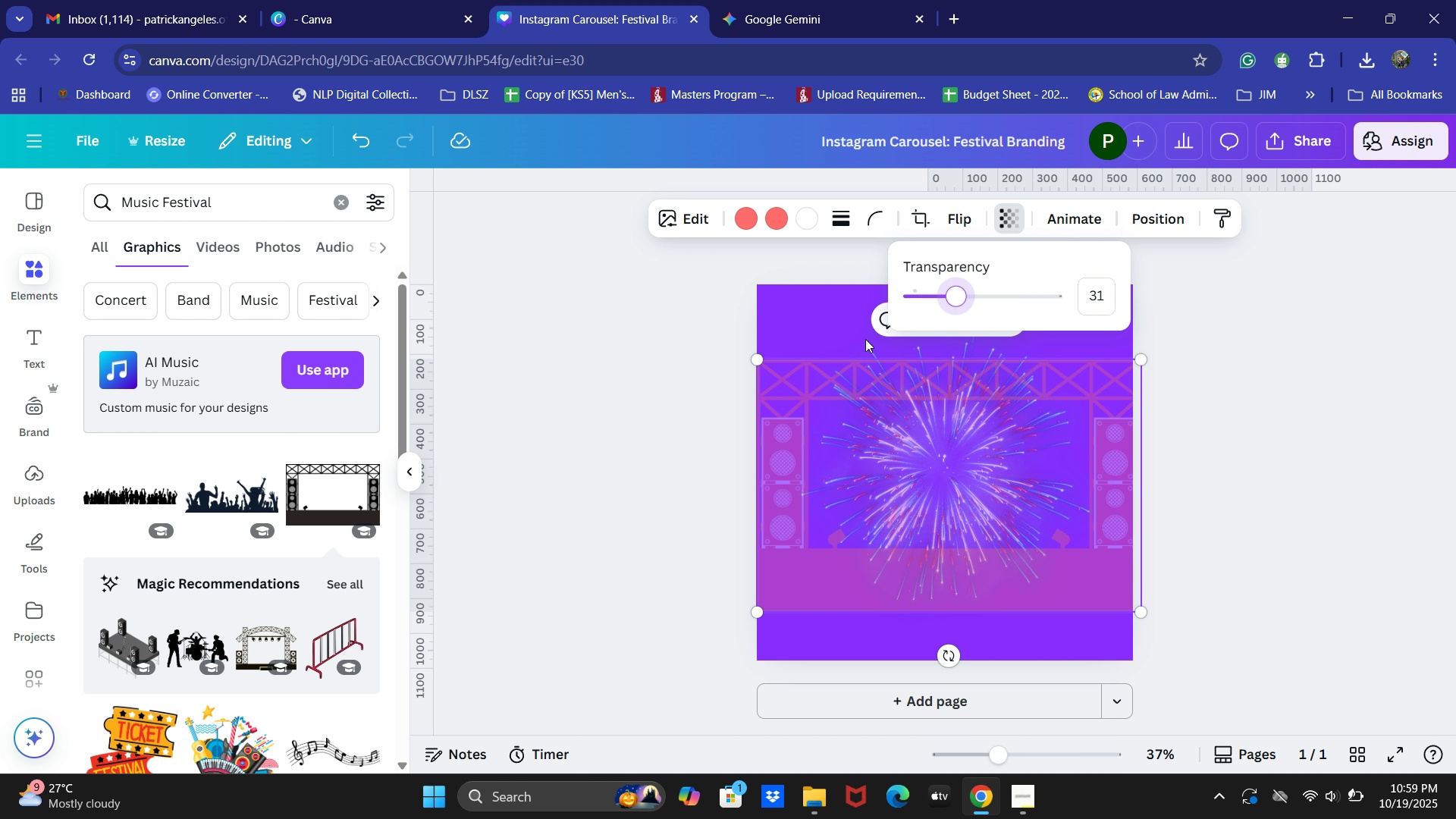 
key(Control+Z)
 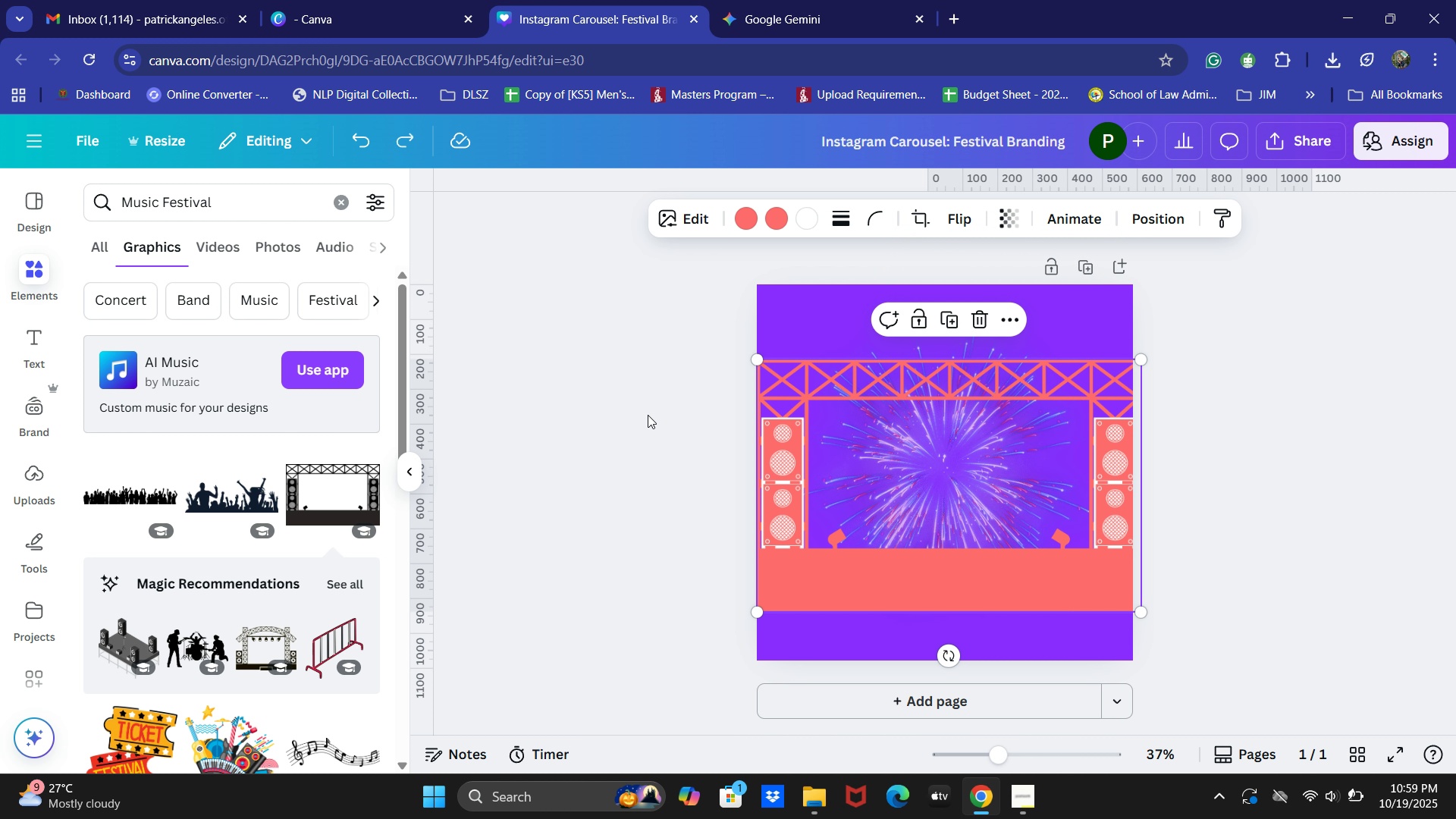 
key(Control+Z)
 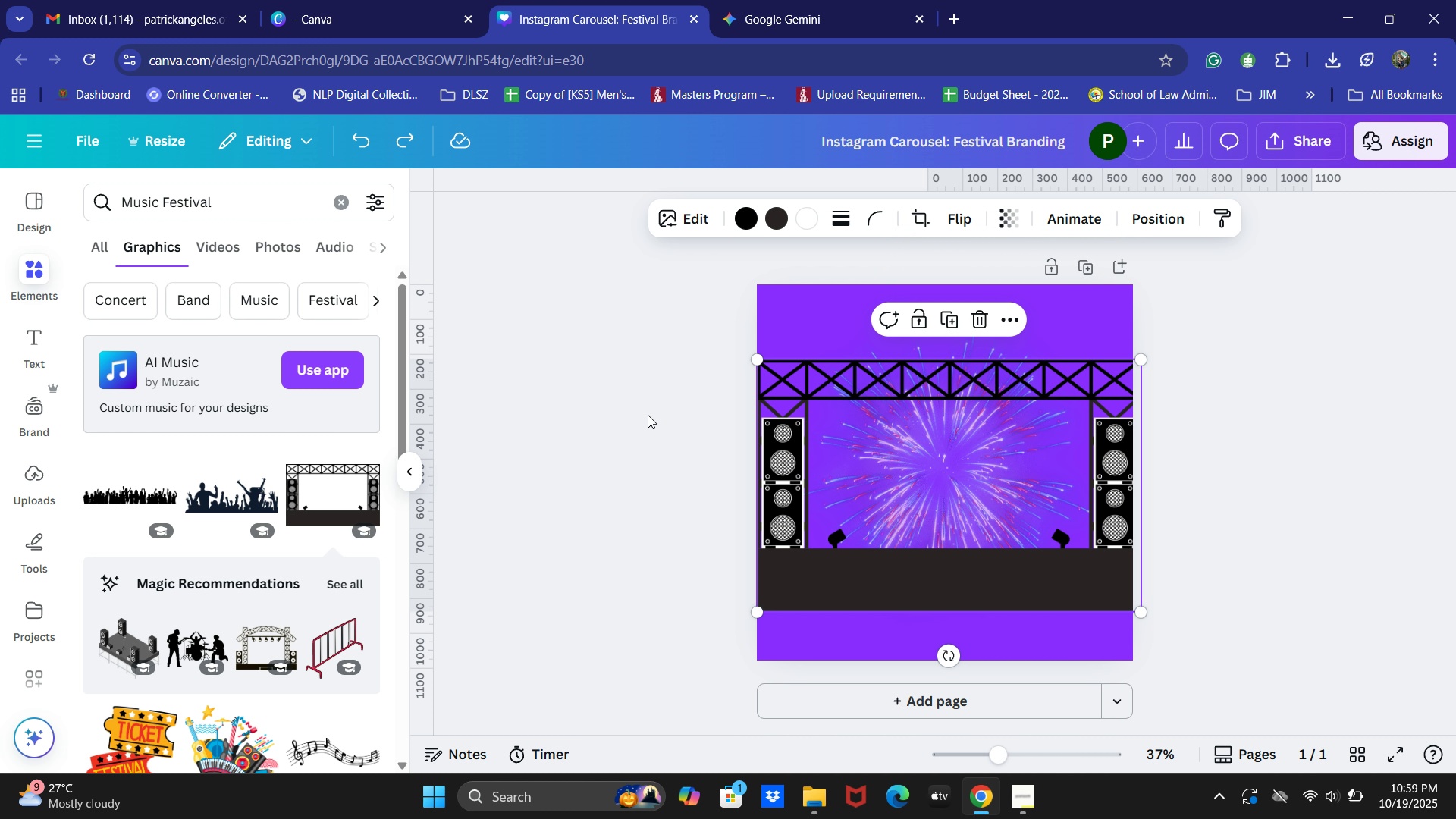 
key(Control+Z)
 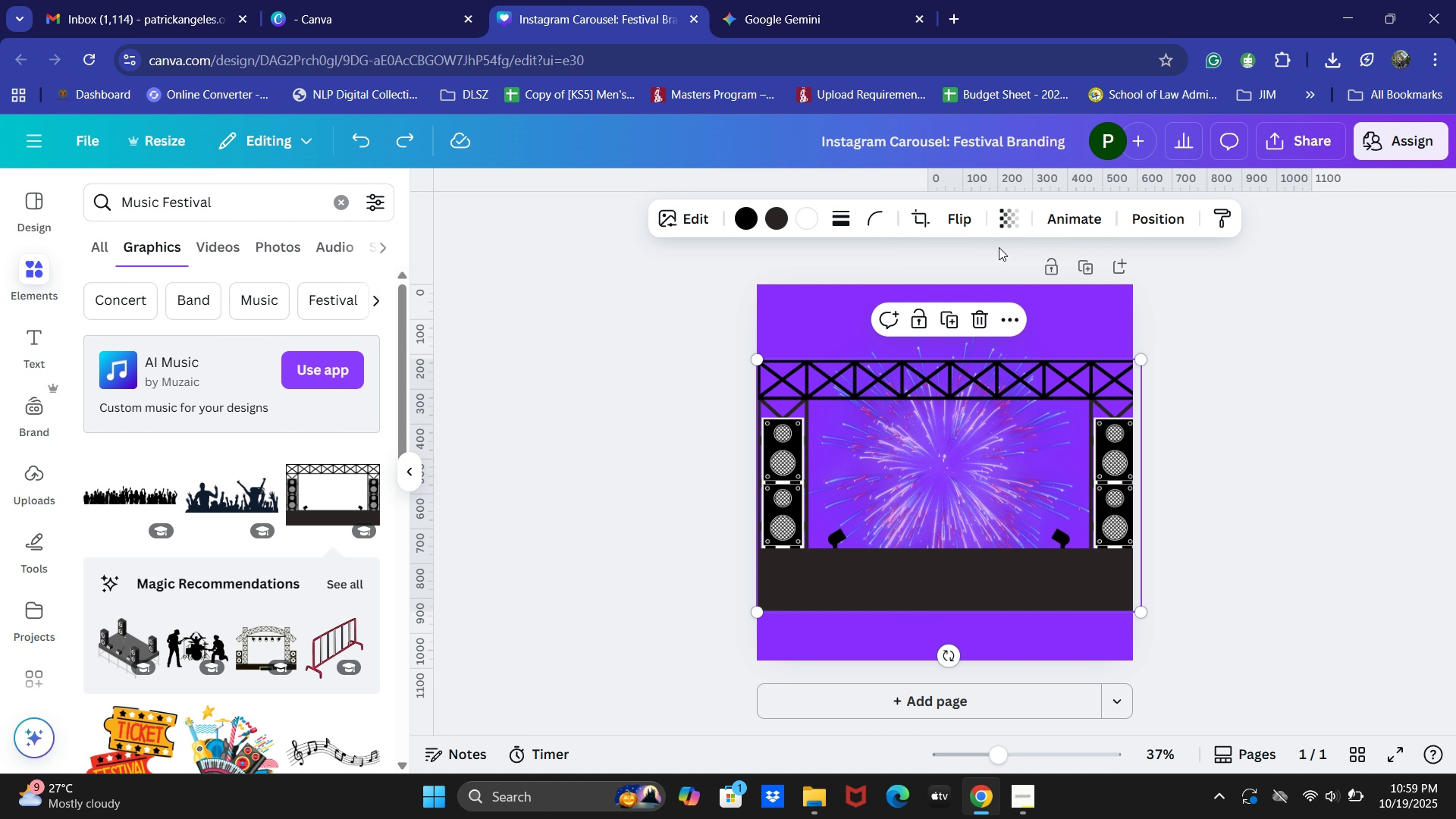 
left_click([1009, 221])
 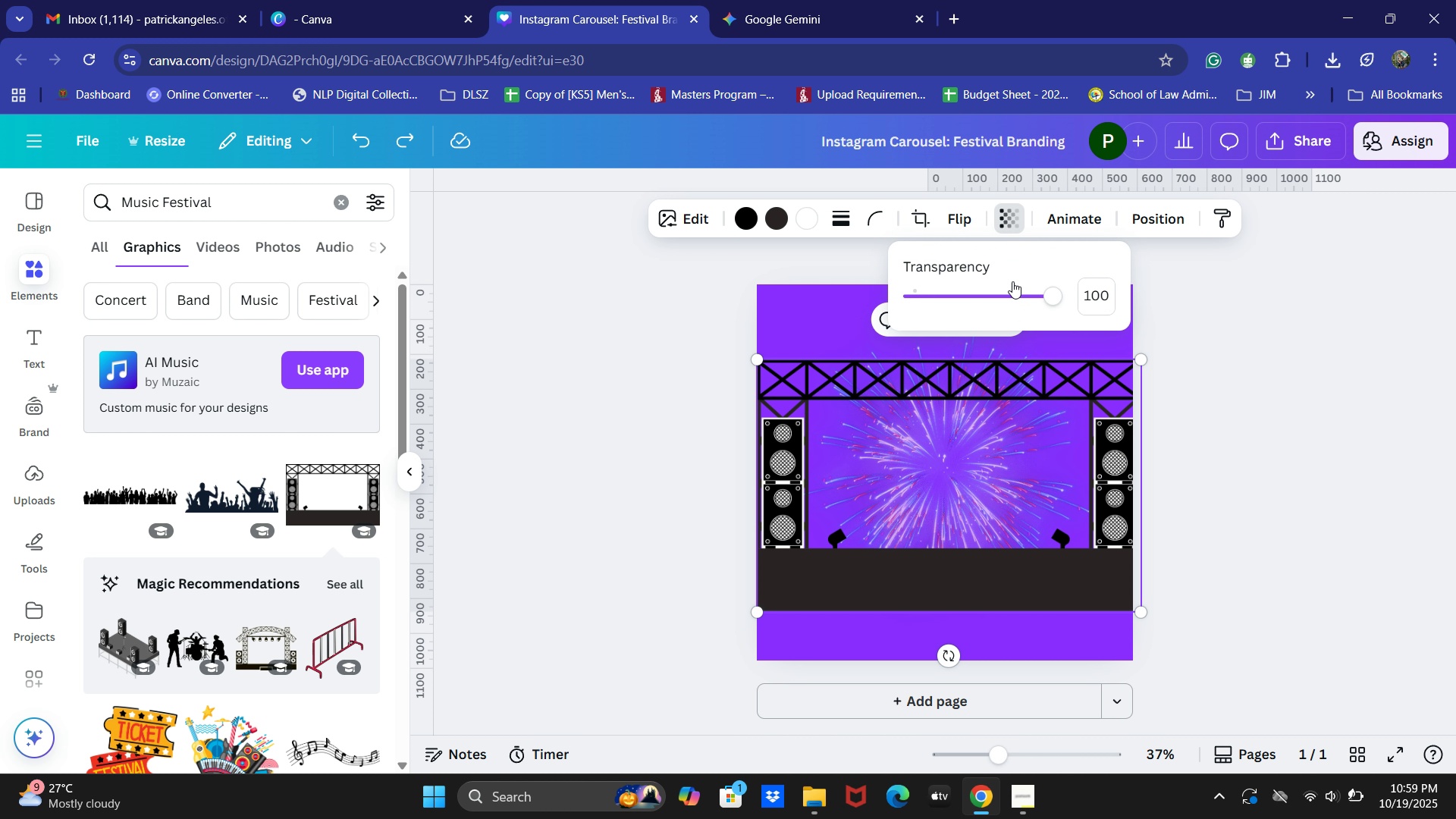 
left_click_drag(start_coordinate=[1012, 284], to_coordinate=[929, 301])
 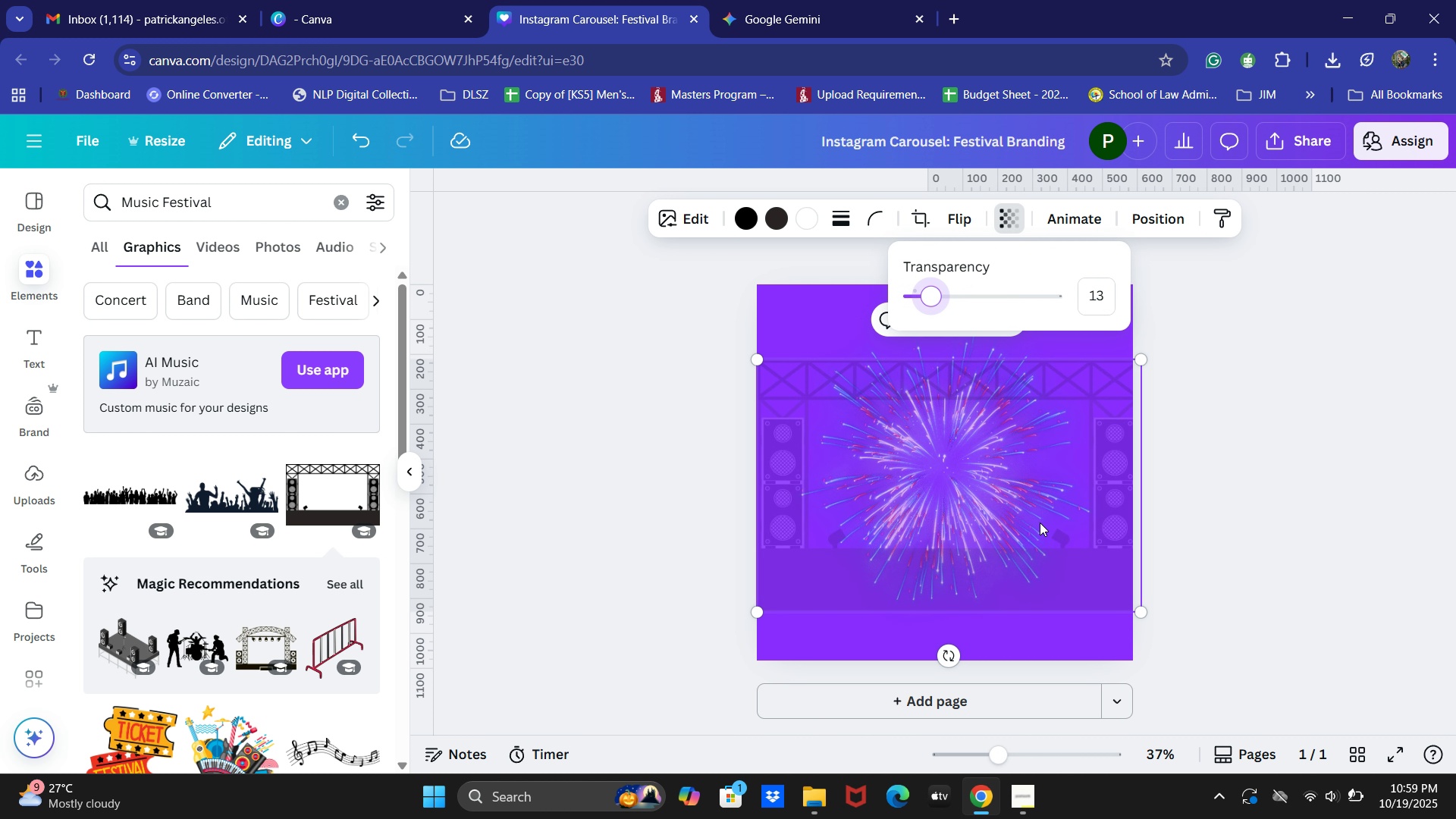 
left_click_drag(start_coordinate=[1040, 526], to_coordinate=[1031, 443])
 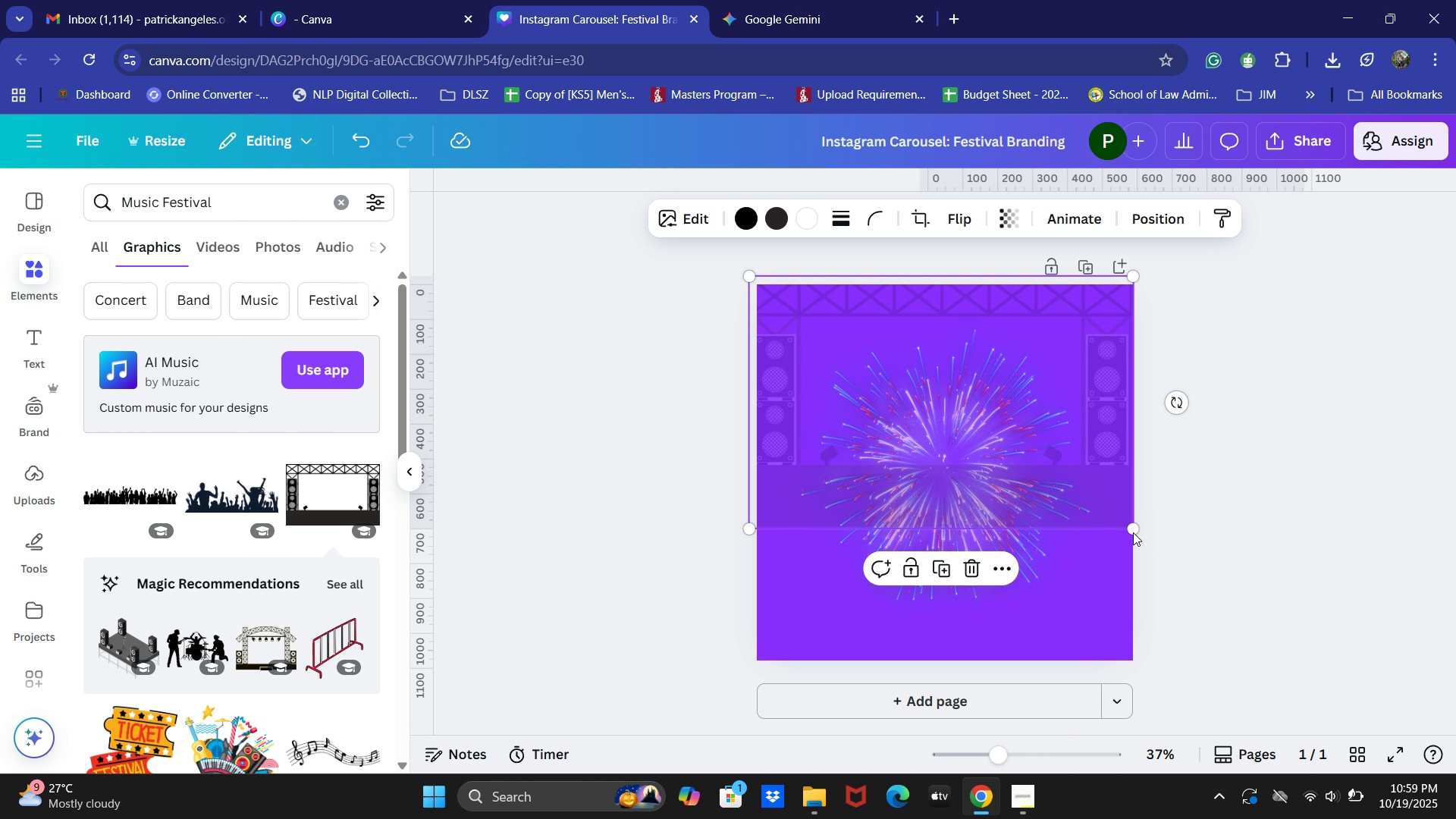 
left_click_drag(start_coordinate=[1133, 530], to_coordinate=[1384, 786])
 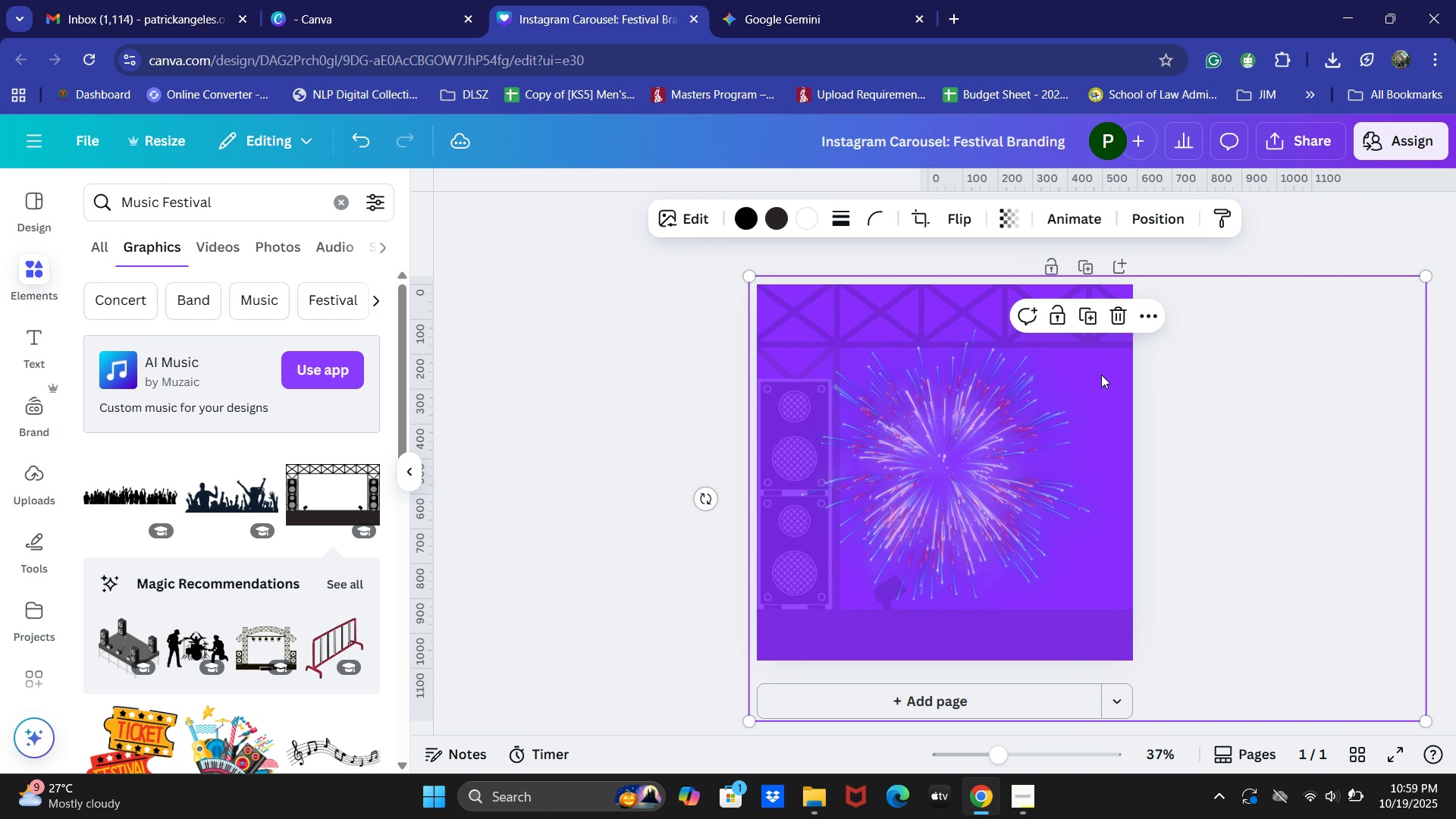 
left_click_drag(start_coordinate=[1101, 375], to_coordinate=[1070, 400])
 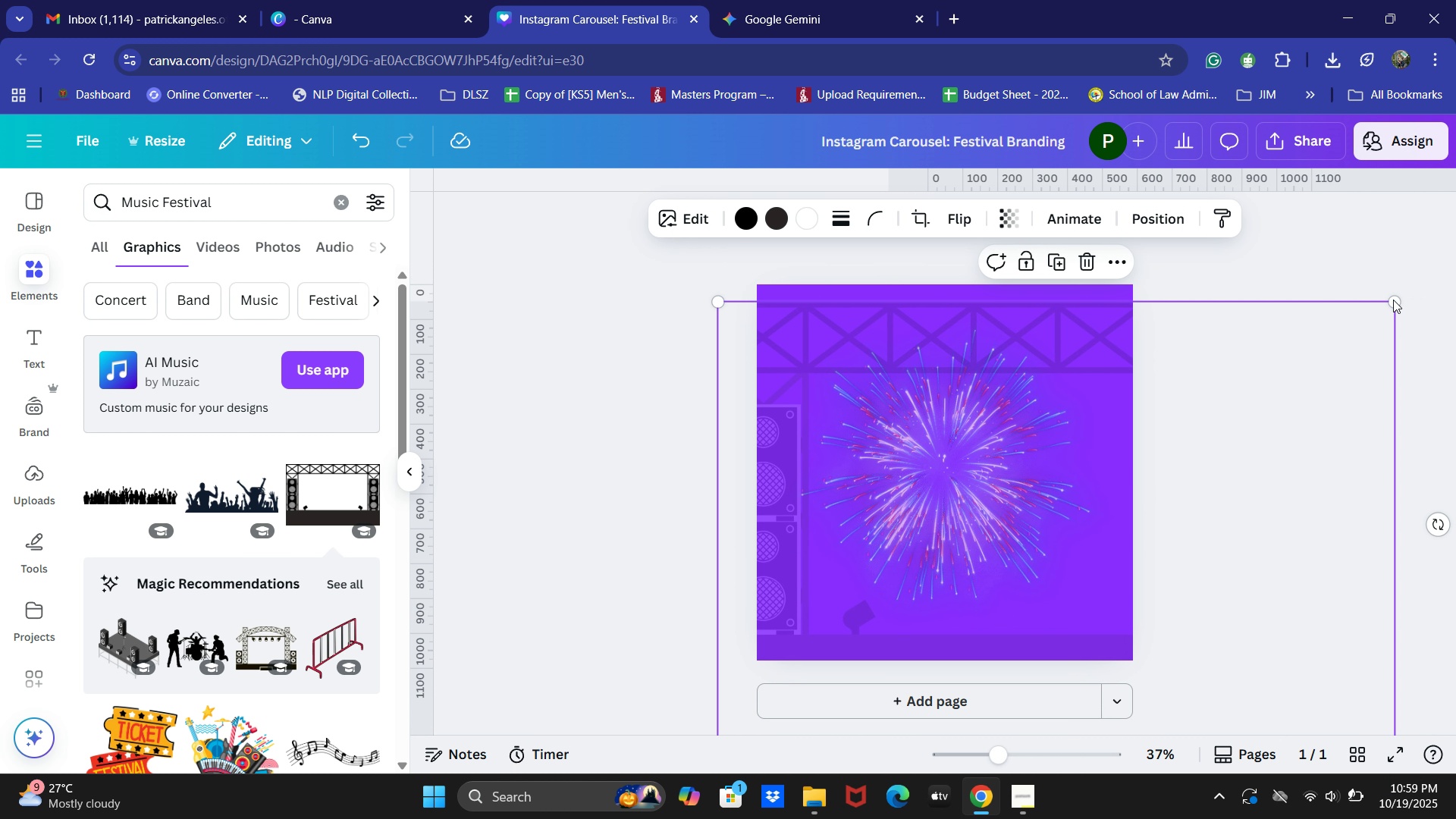 
left_click_drag(start_coordinate=[1396, 300], to_coordinate=[1455, 258])
 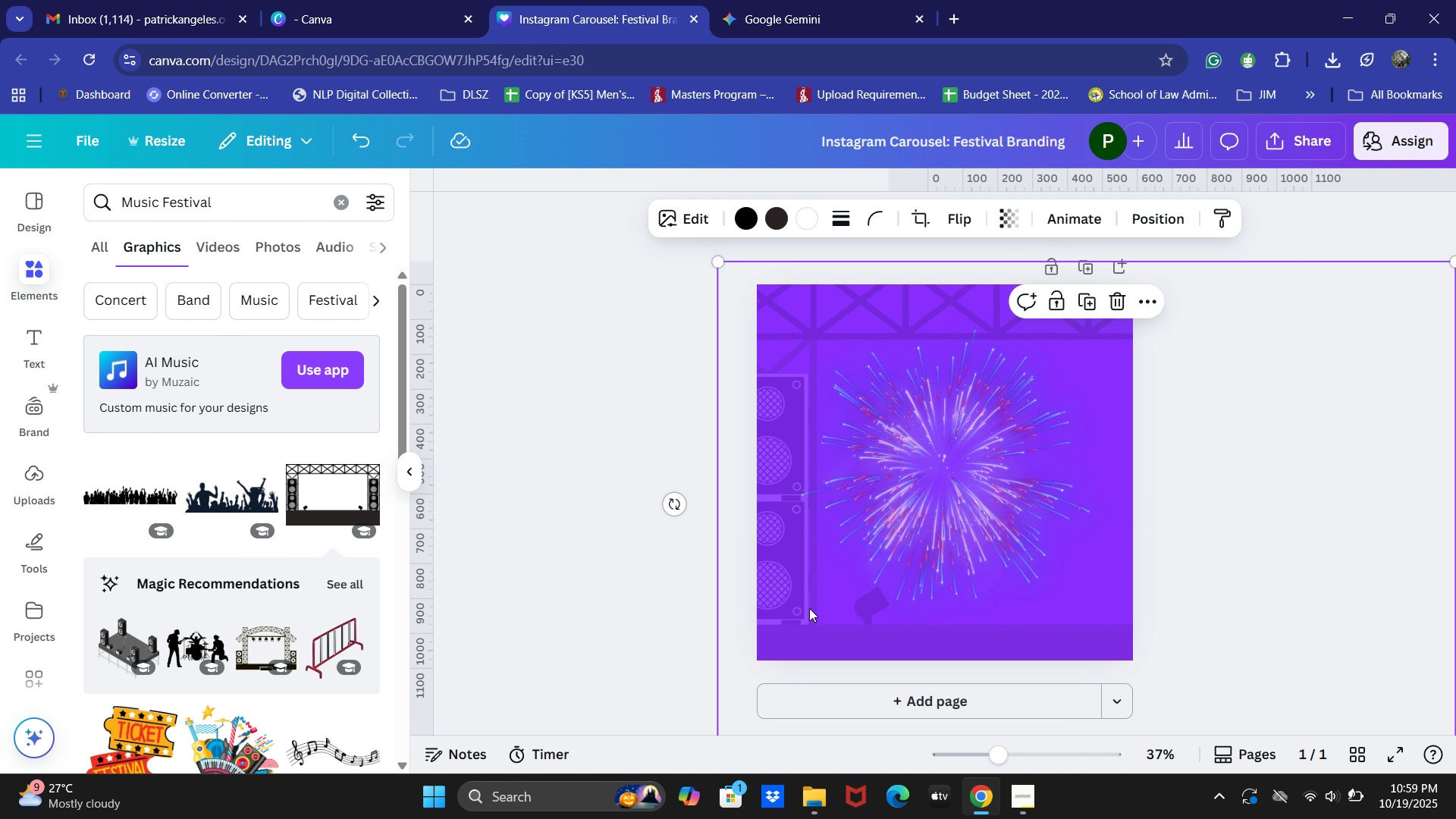 
left_click_drag(start_coordinate=[808, 610], to_coordinate=[805, 626])
 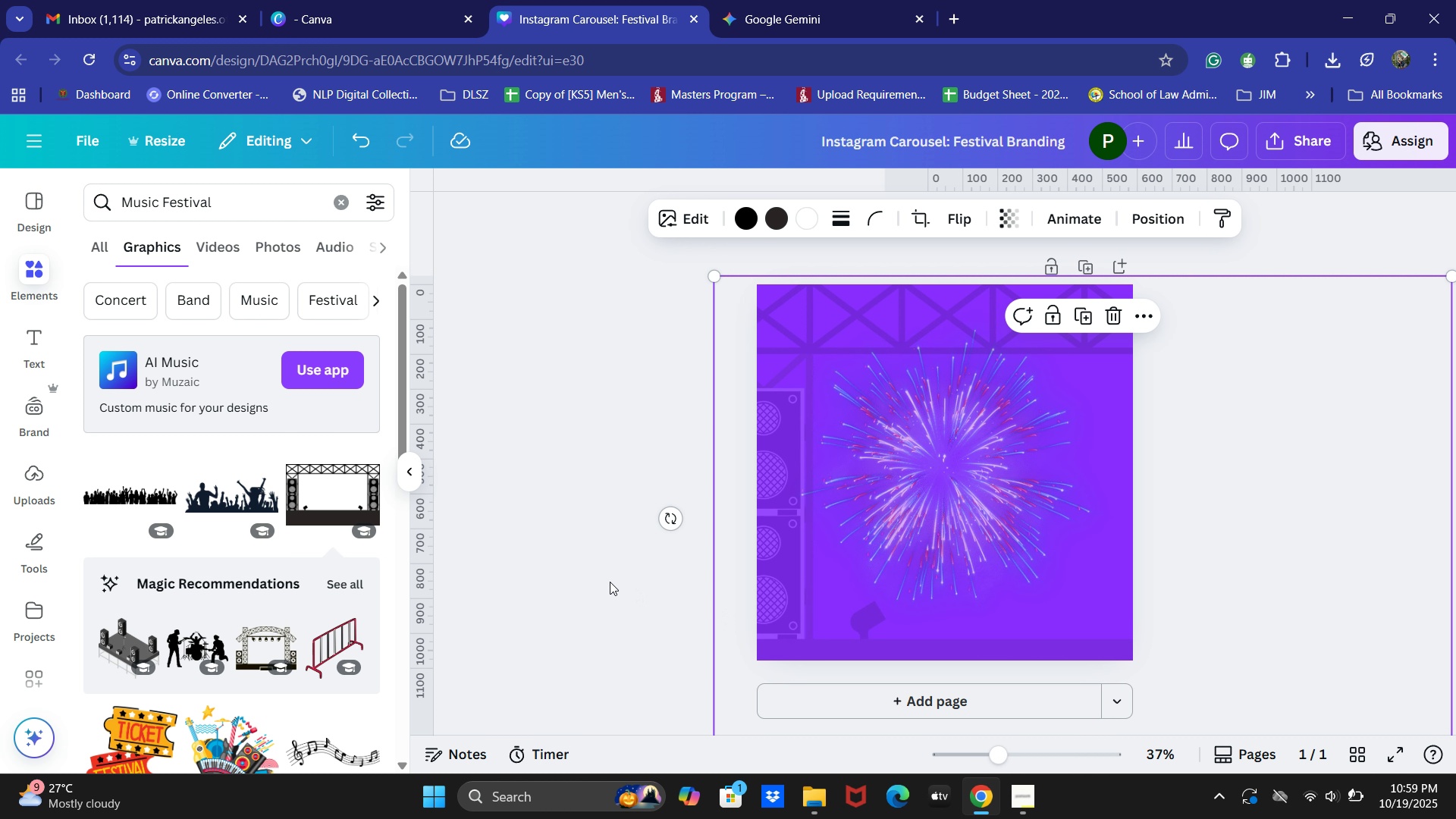 
left_click([610, 582])
 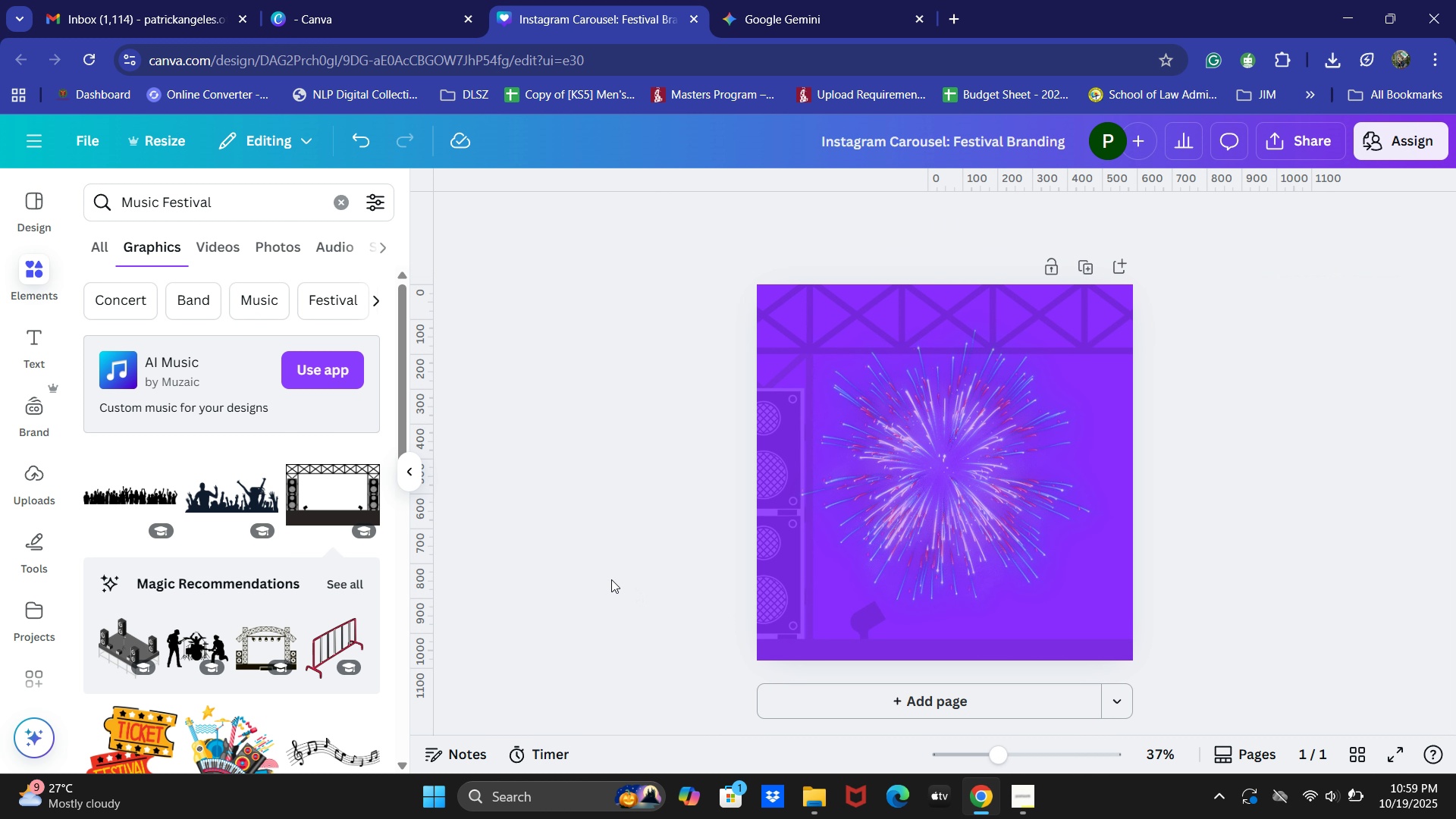 
wait(9.33)
 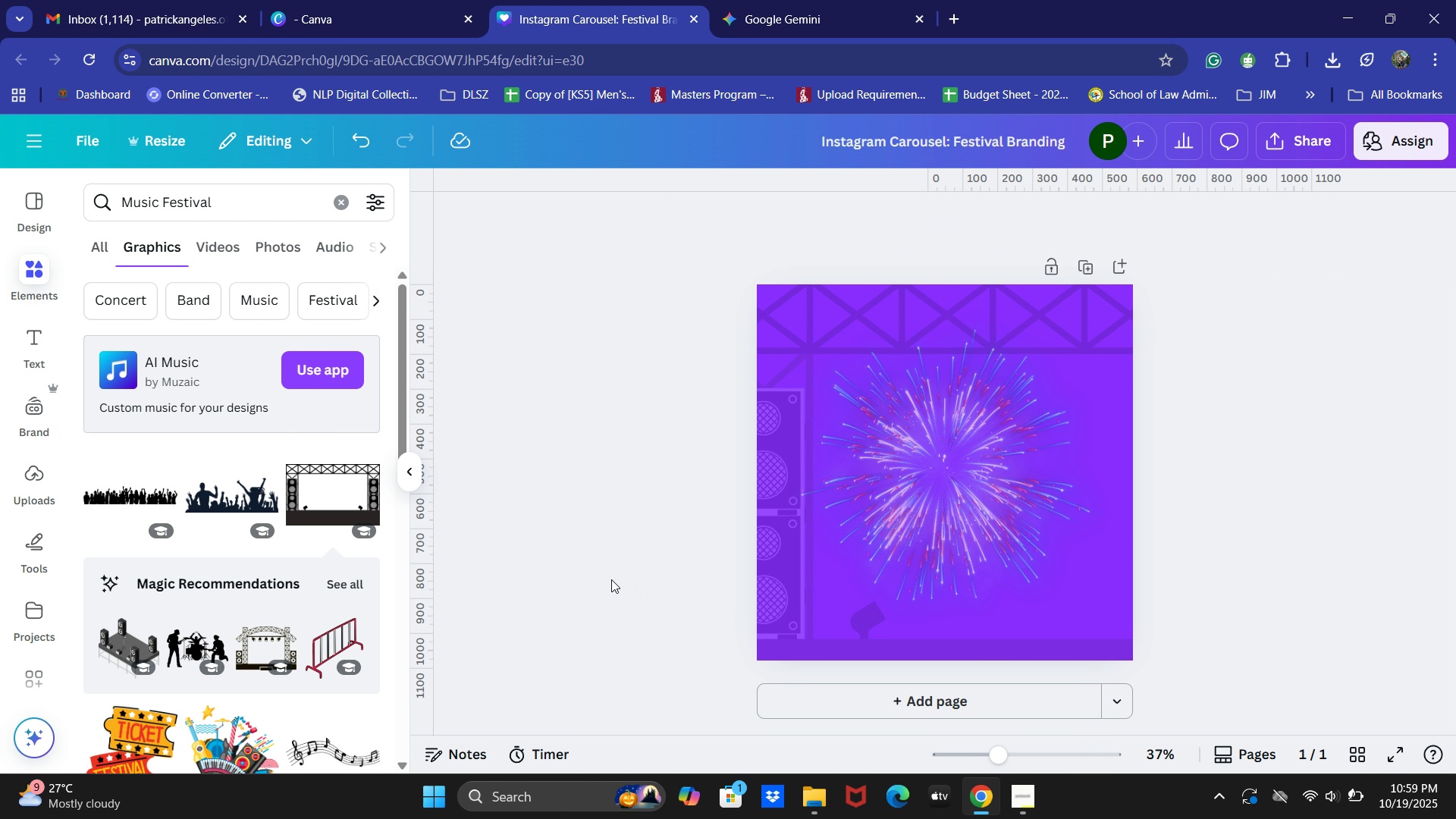 
left_click([981, 441])
 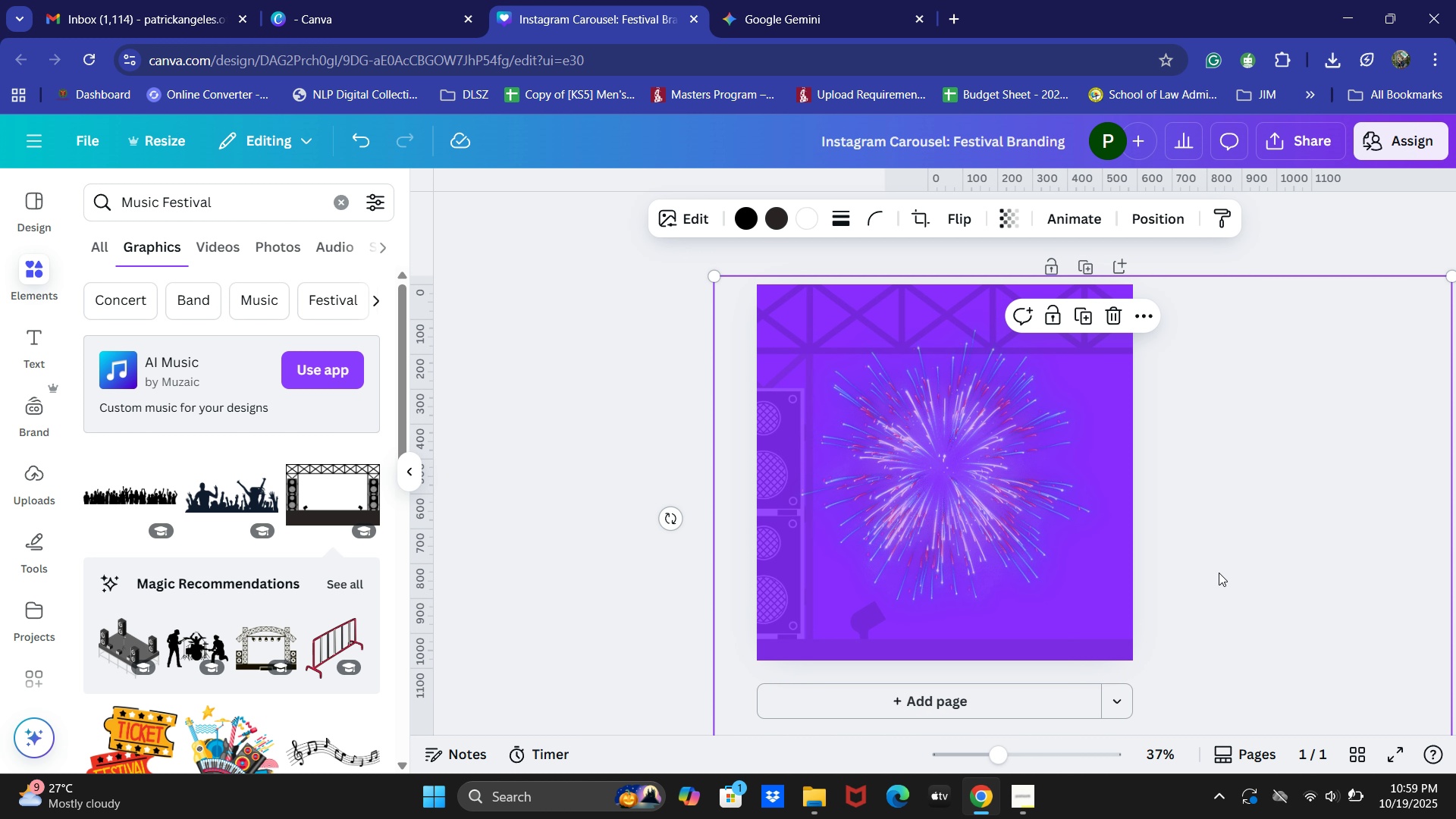 
left_click([1260, 572])
 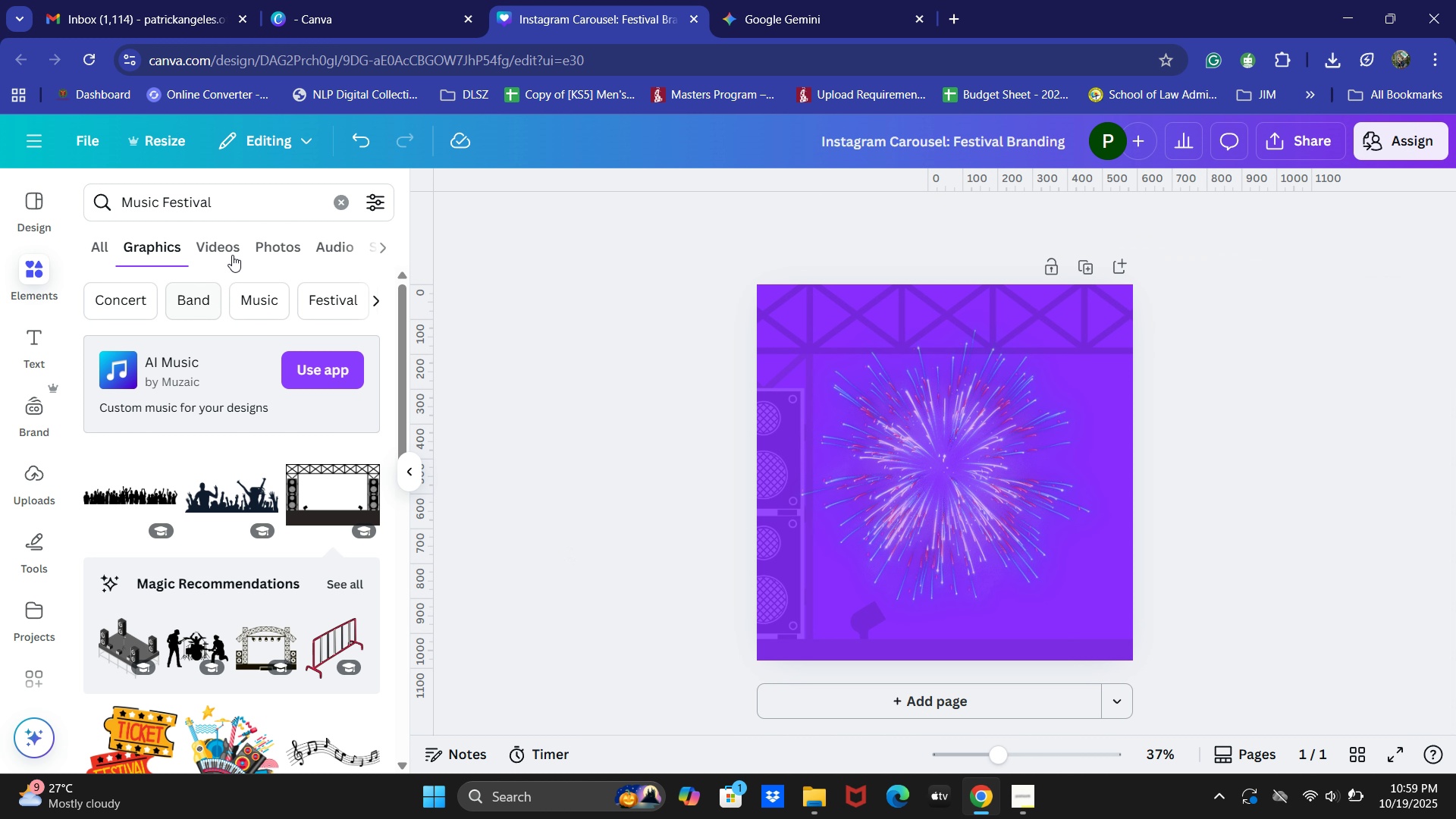 
left_click([248, 205])
 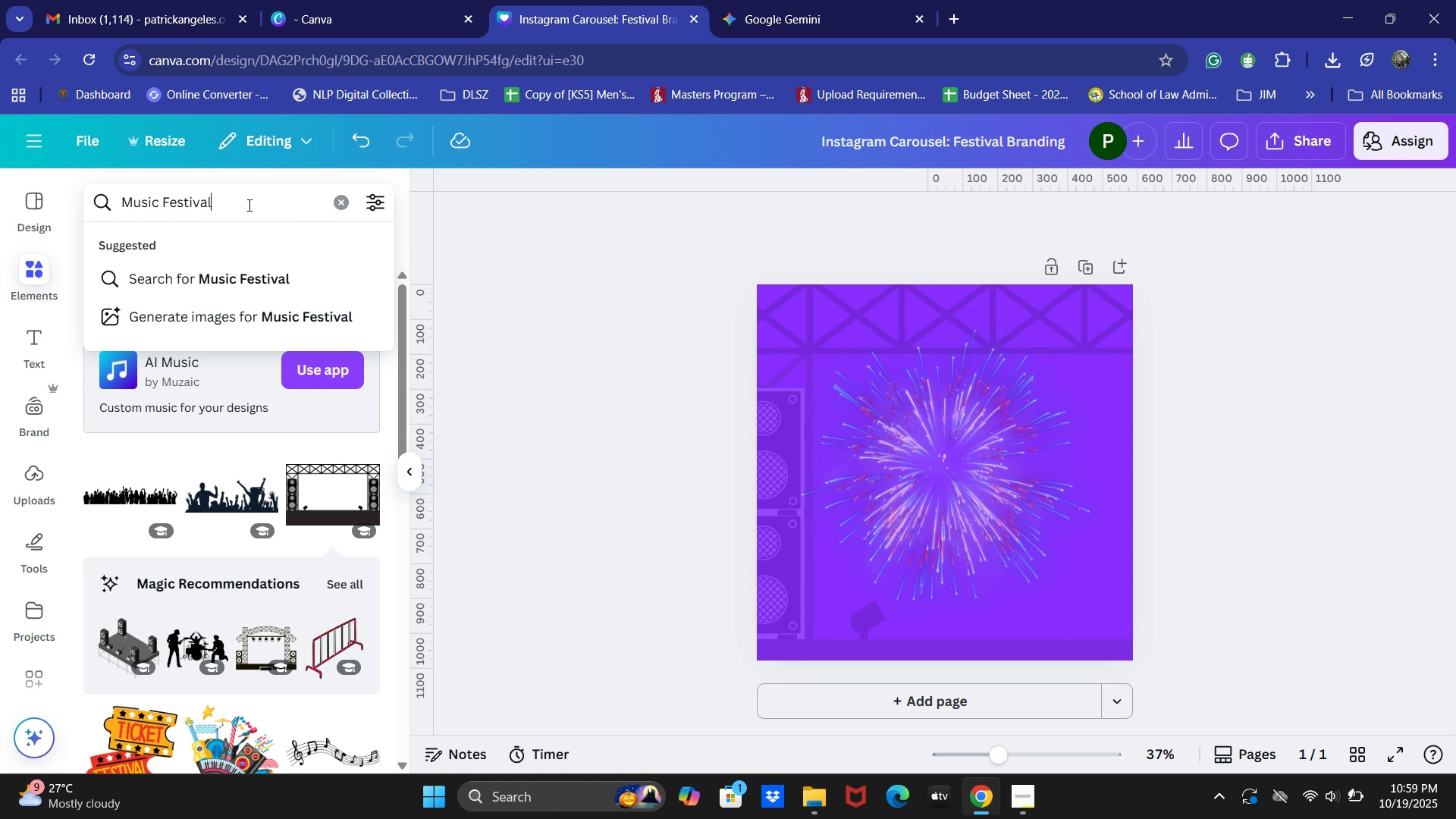 
key(Control+ControlLeft)
 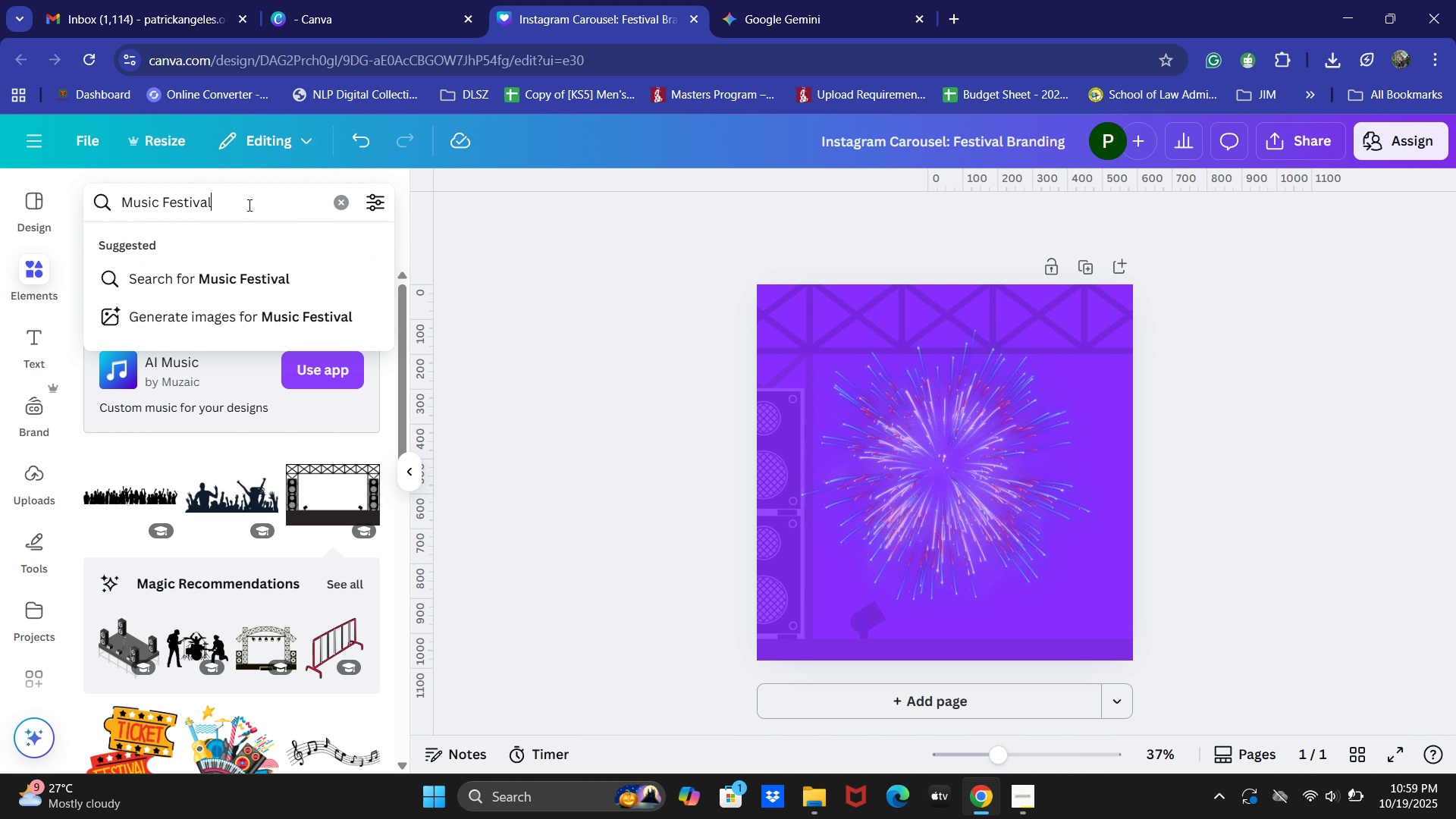 
key(Control+A)
 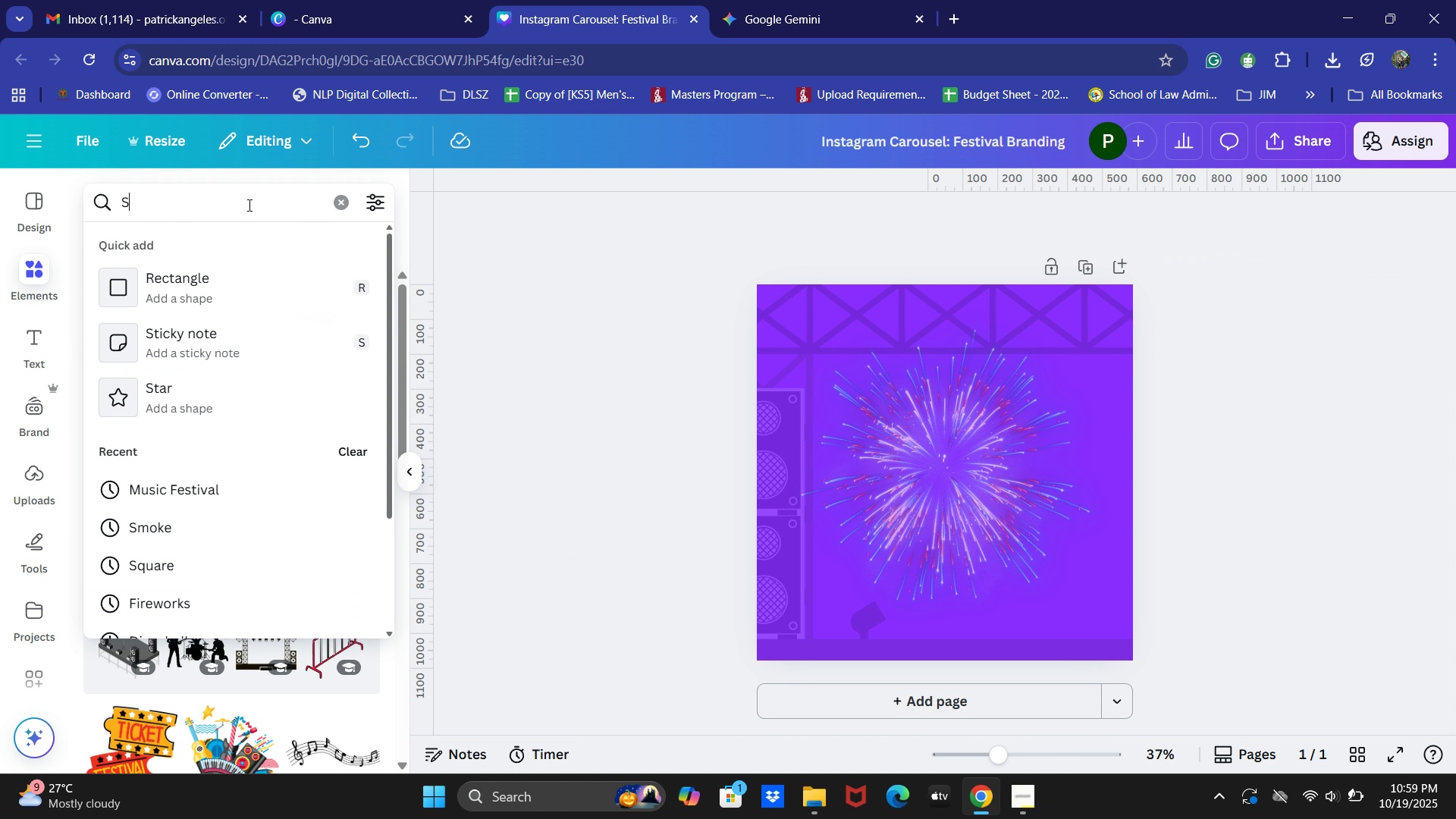 
type(Smoke)
 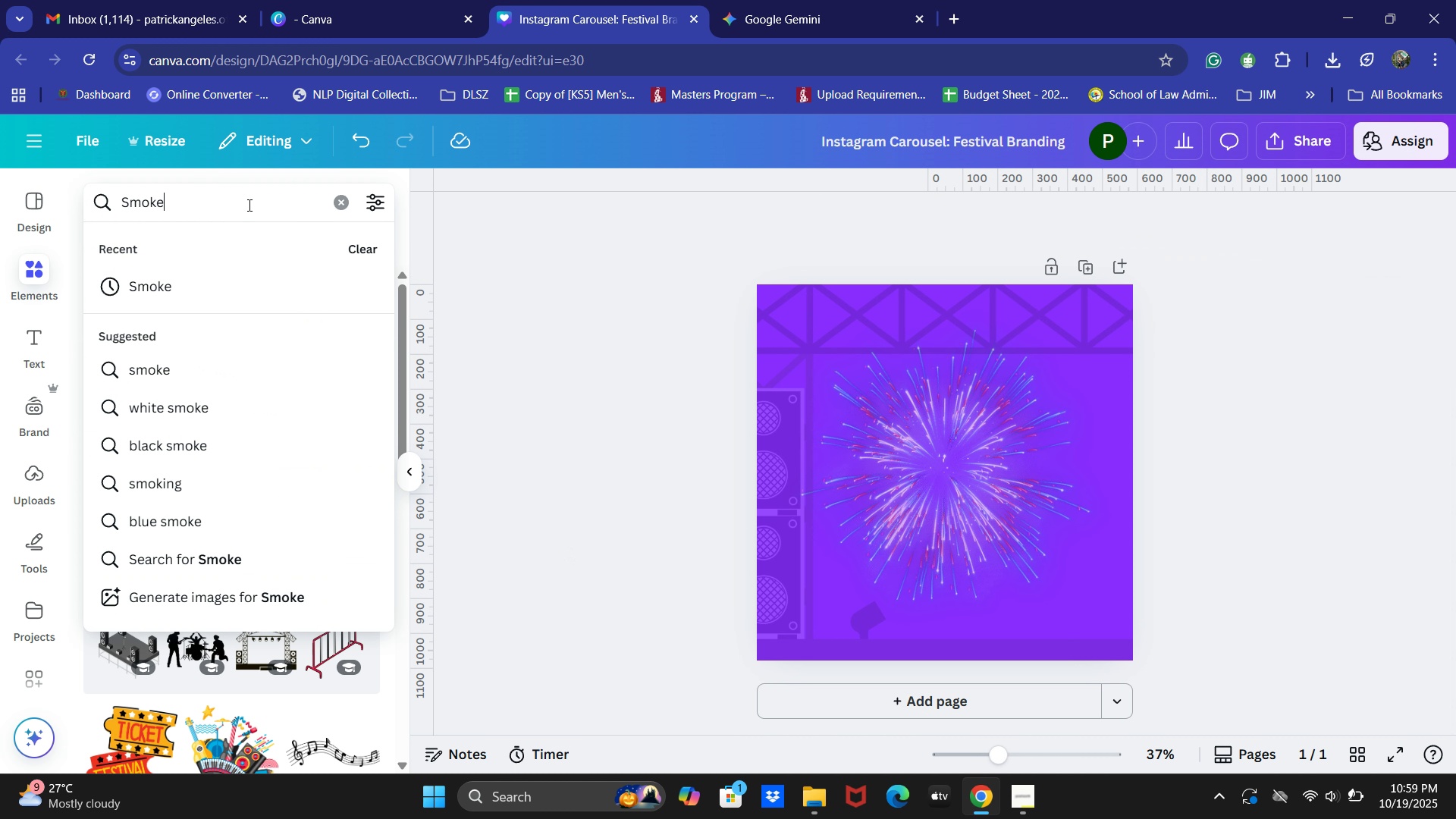 
key(Enter)
 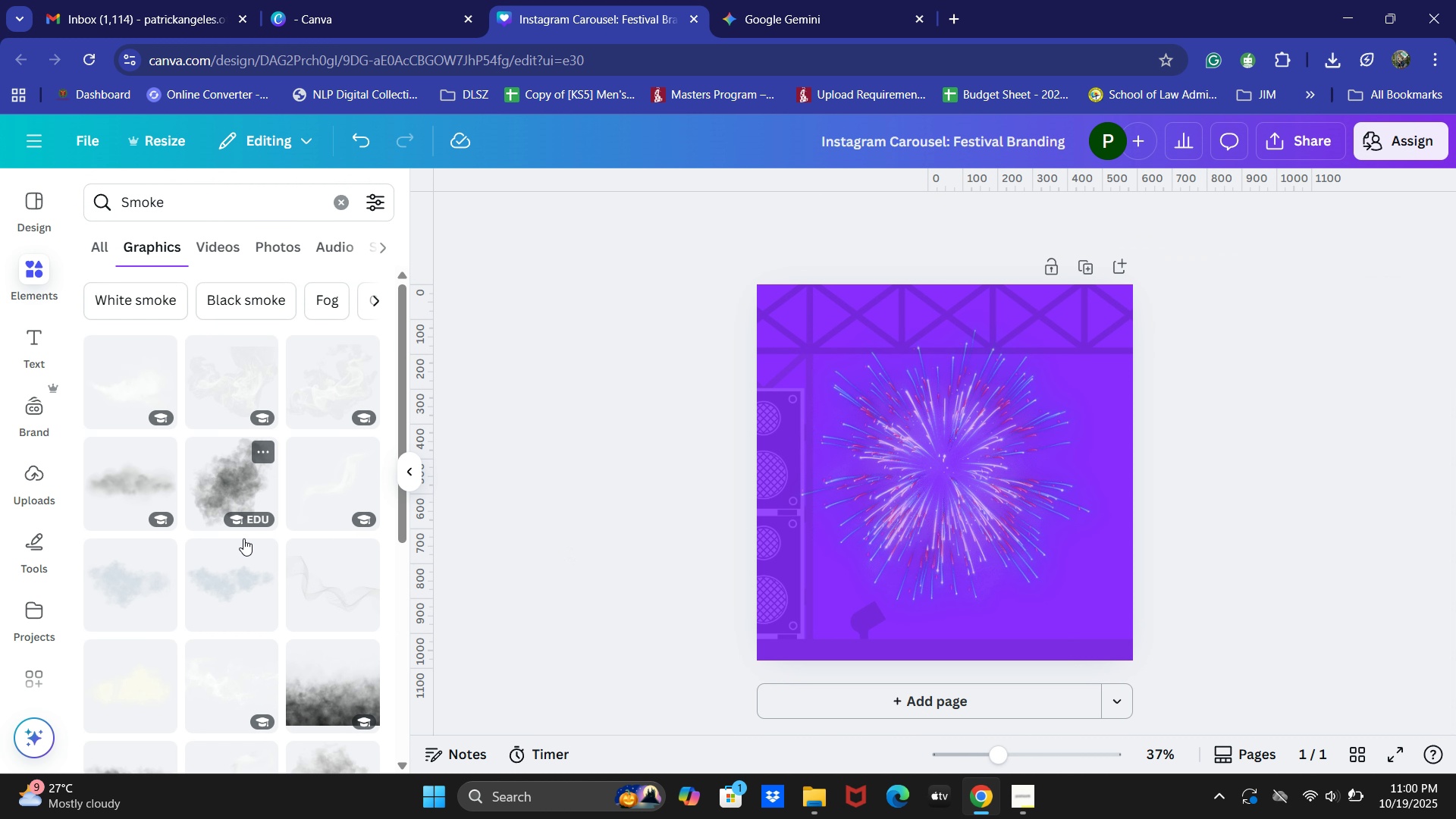 
scroll: coordinate [325, 585], scroll_direction: down, amount: 2.0
 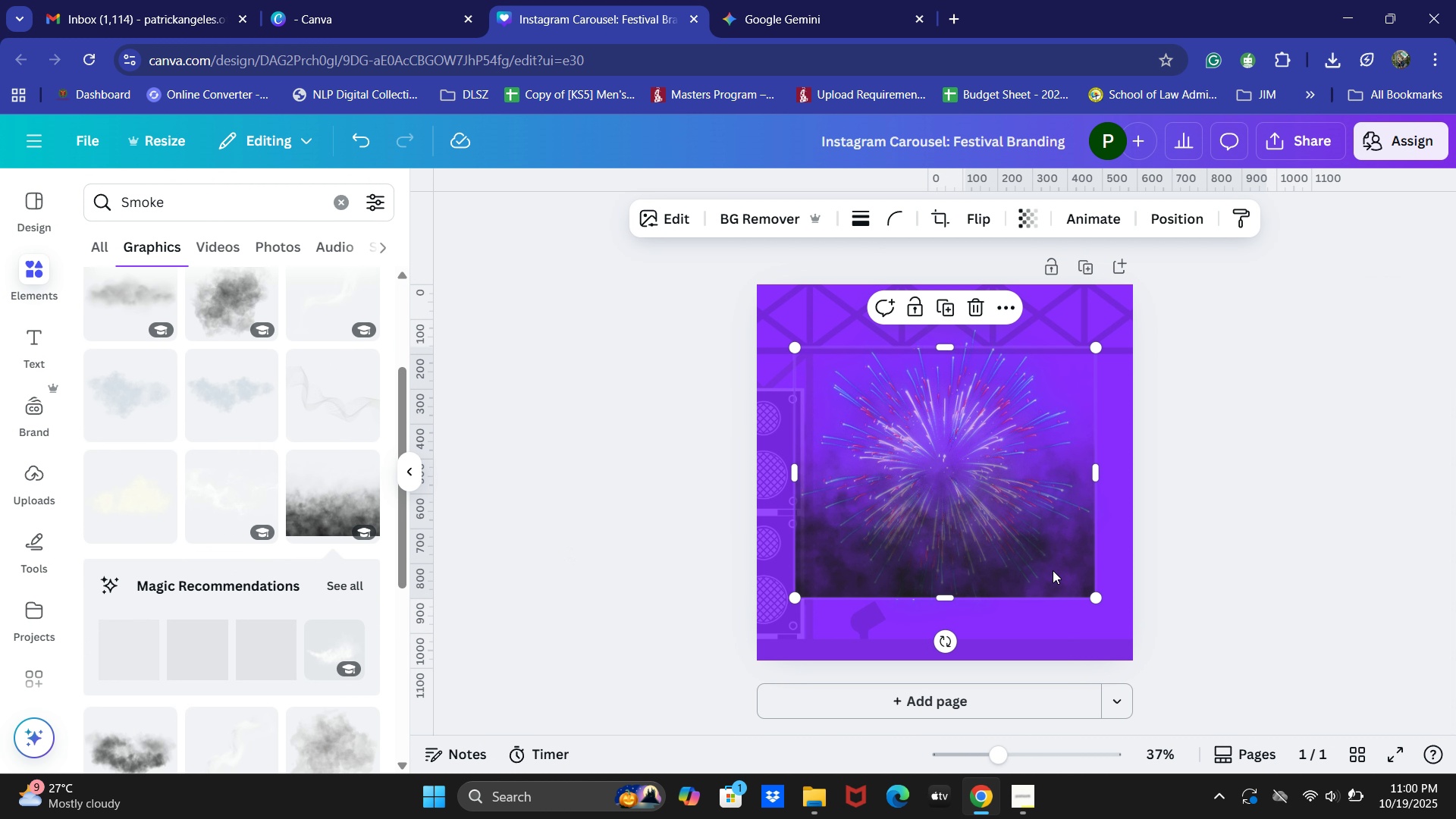 
key(Control+Z)
 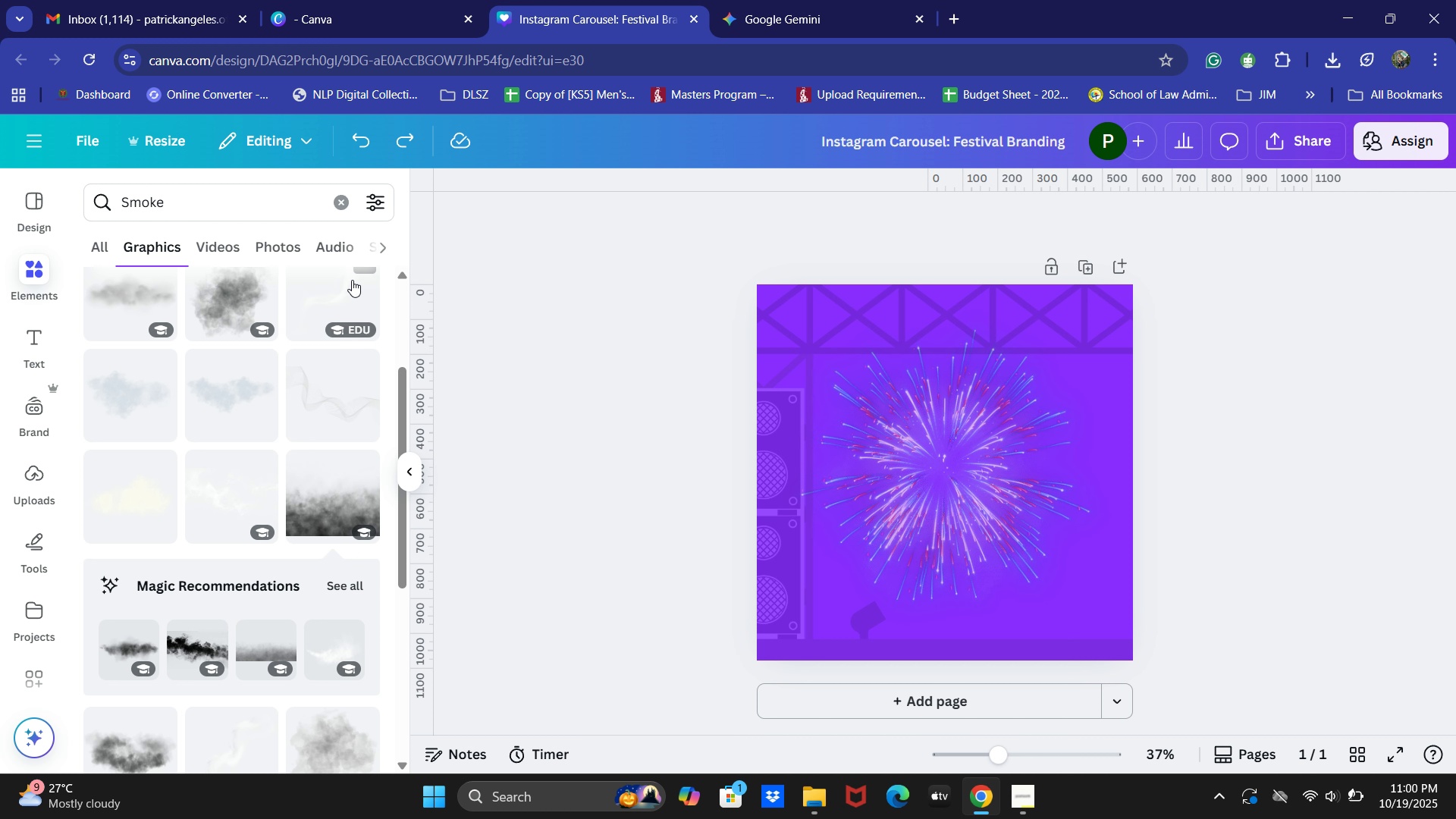 
scroll: coordinate [249, 405], scroll_direction: up, amount: 1.0
 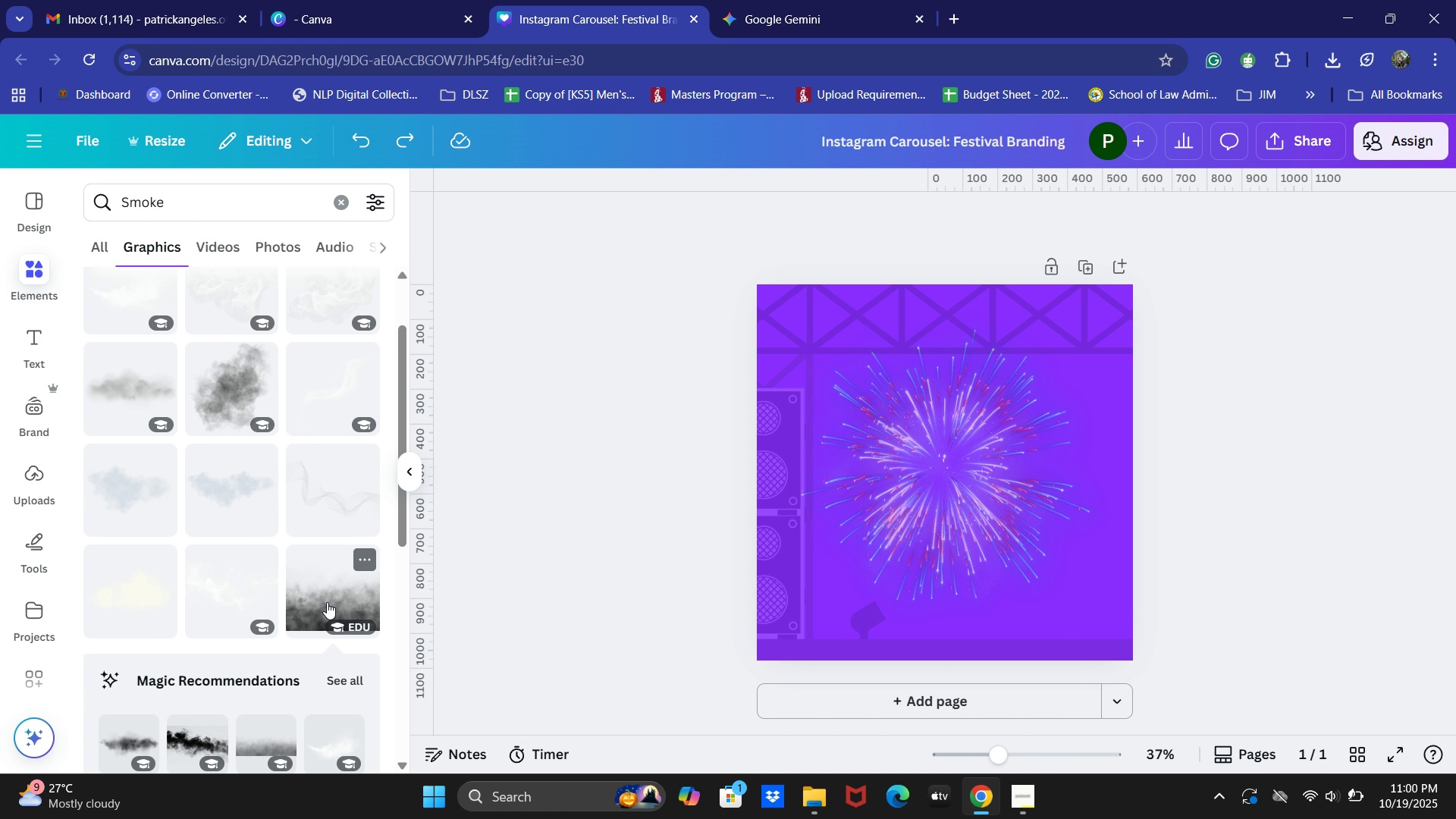 
left_click([318, 575])
 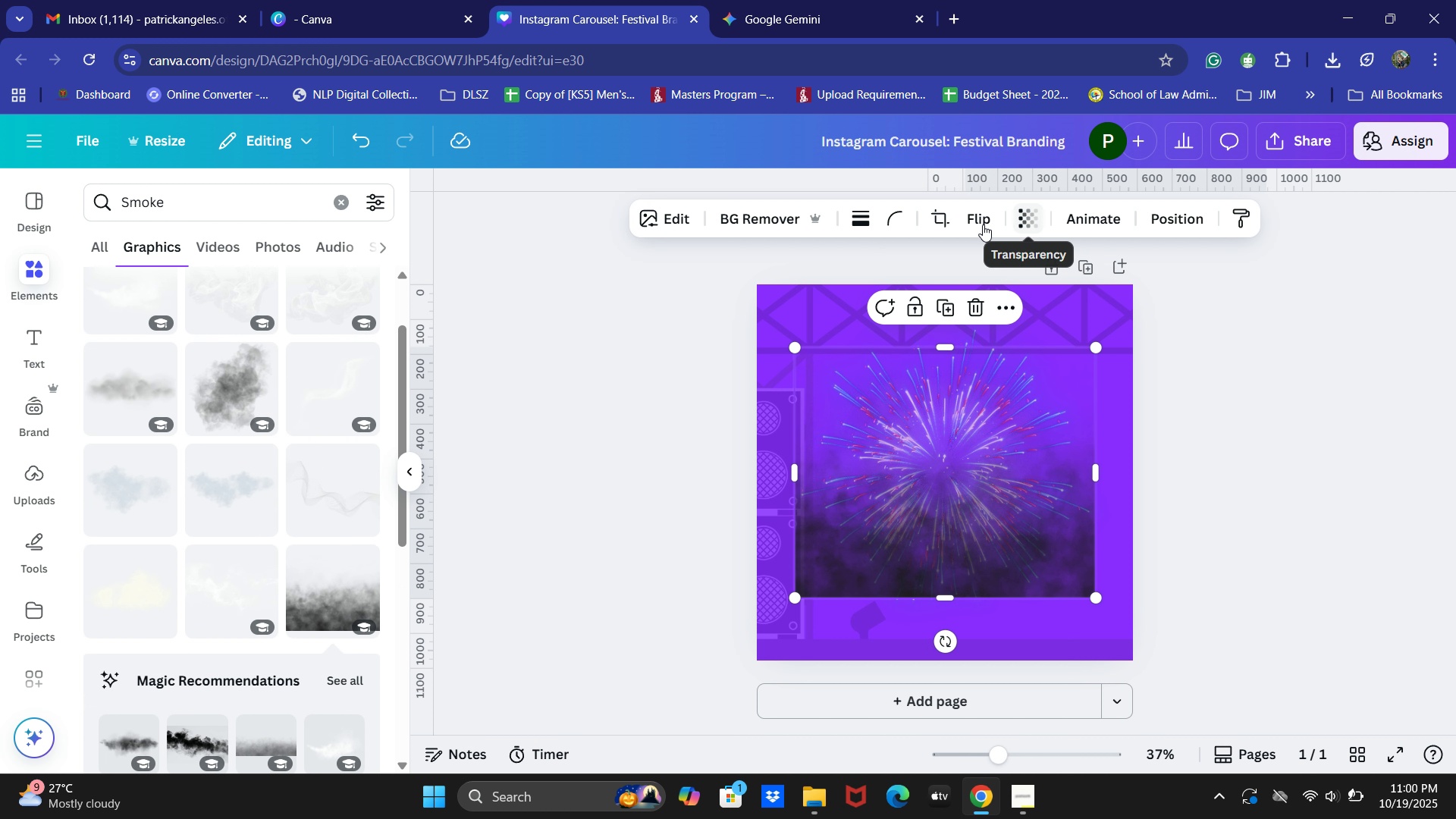 
left_click([762, 221])
 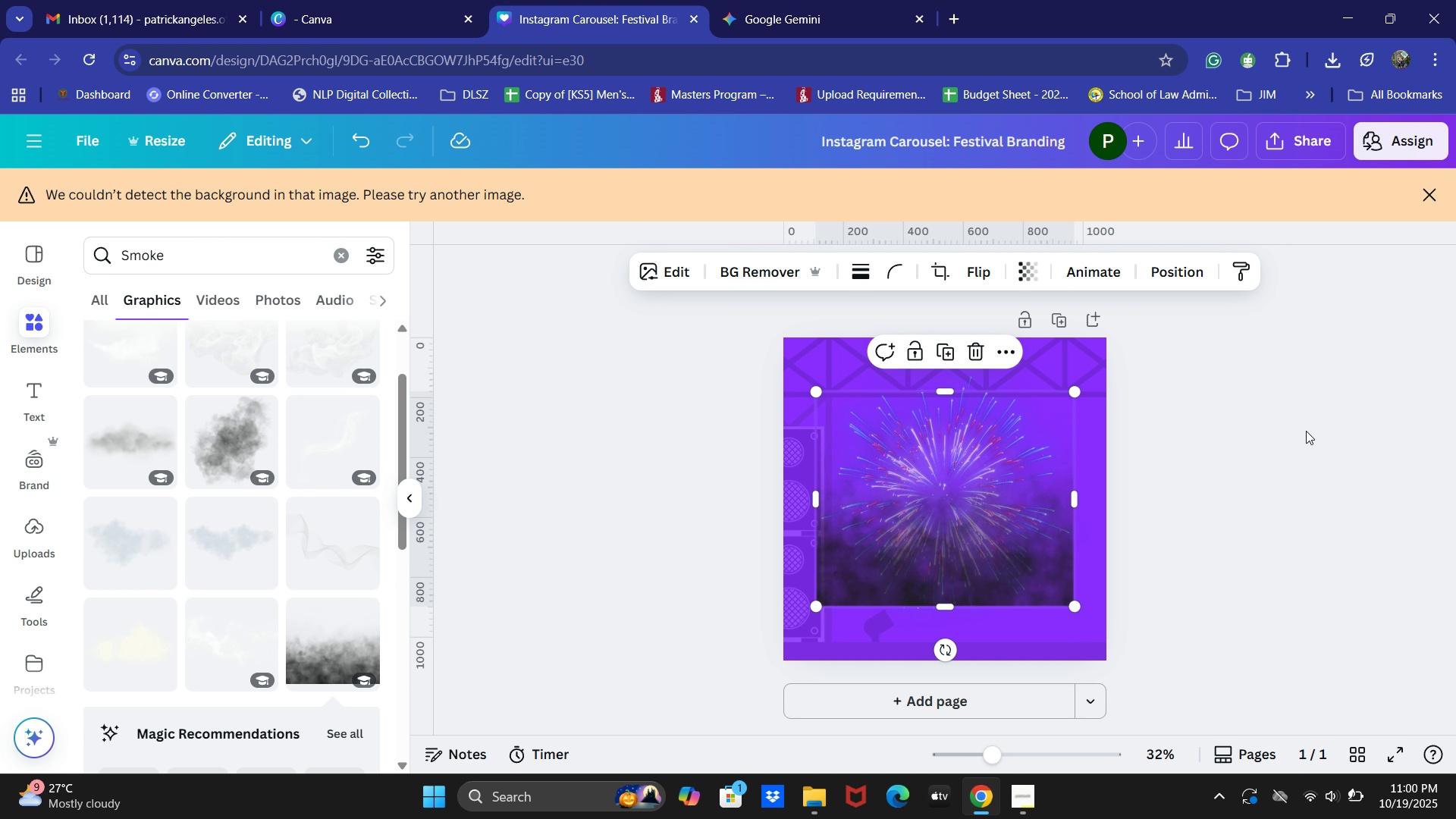 
wait(5.77)
 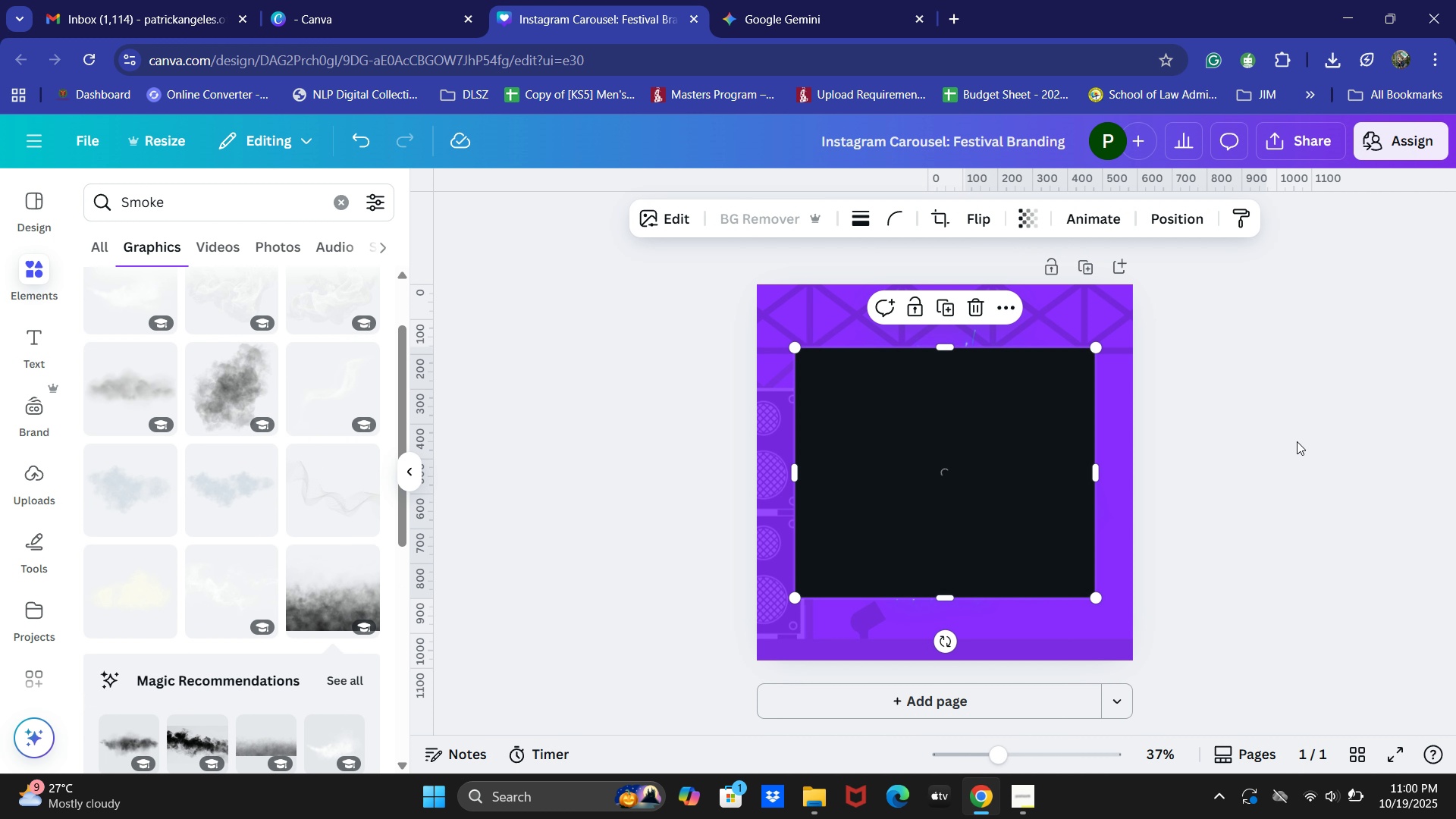 
left_click([1429, 209])
 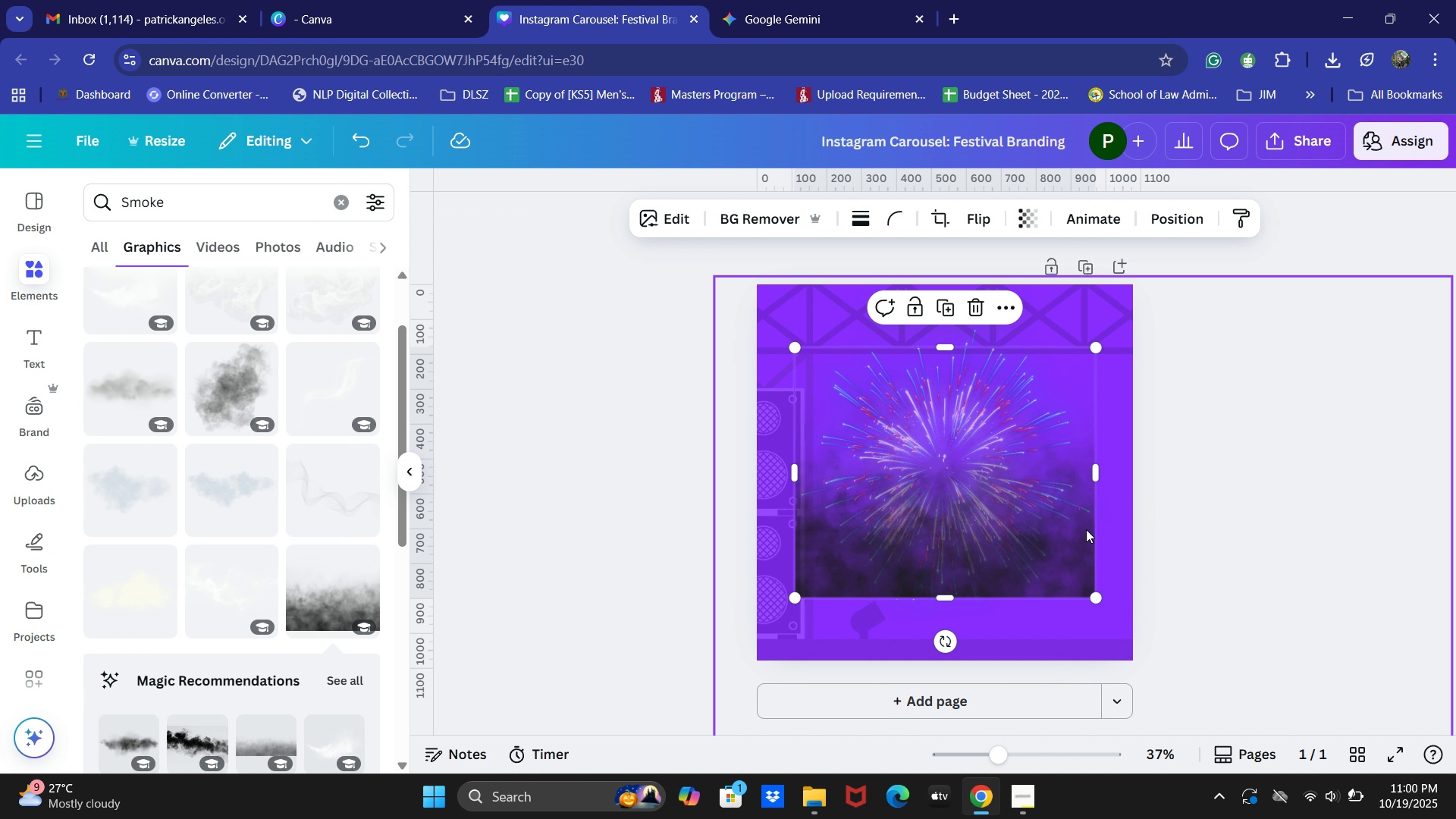 
left_click([1070, 542])
 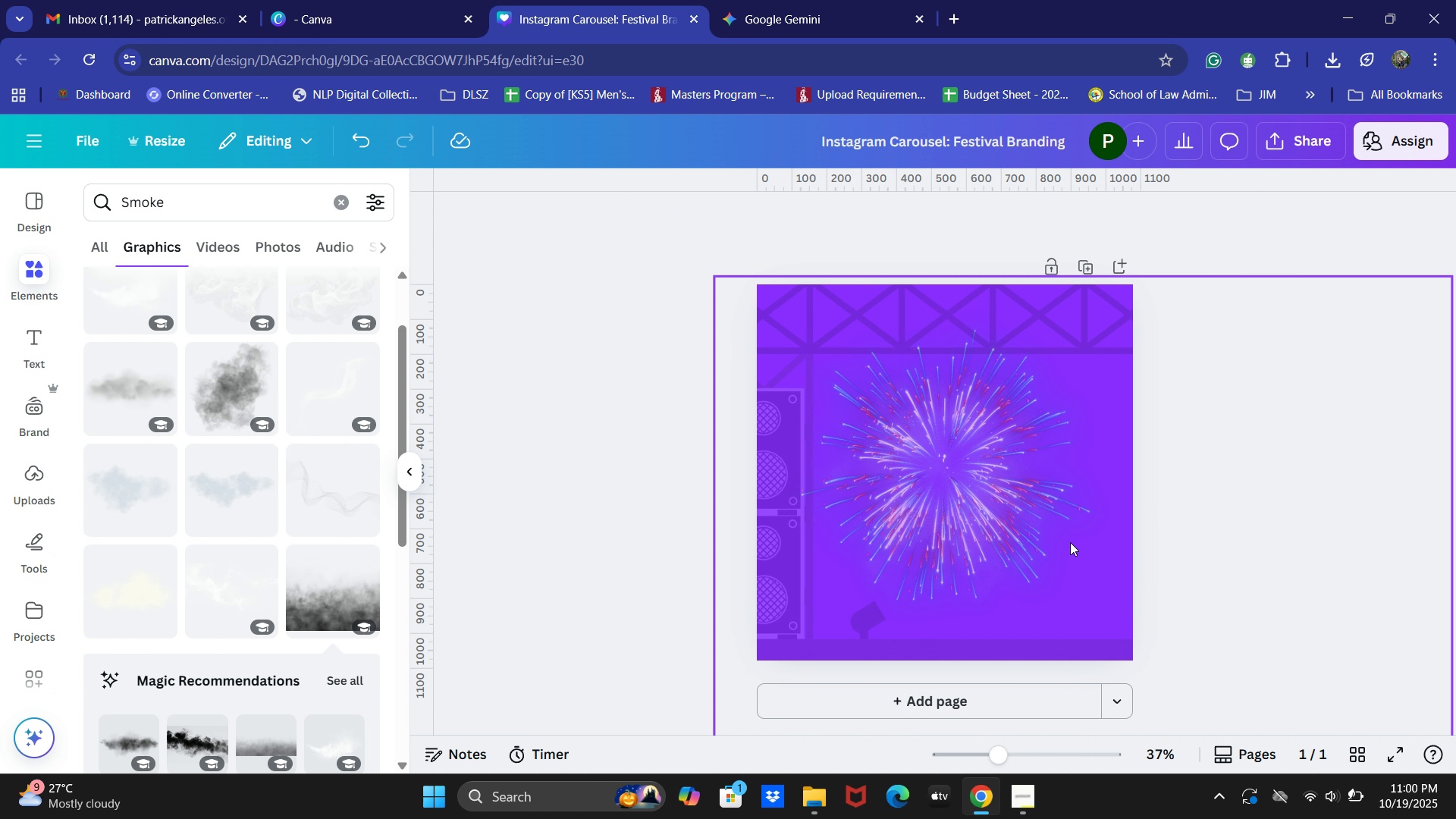 
key(Backspace)
 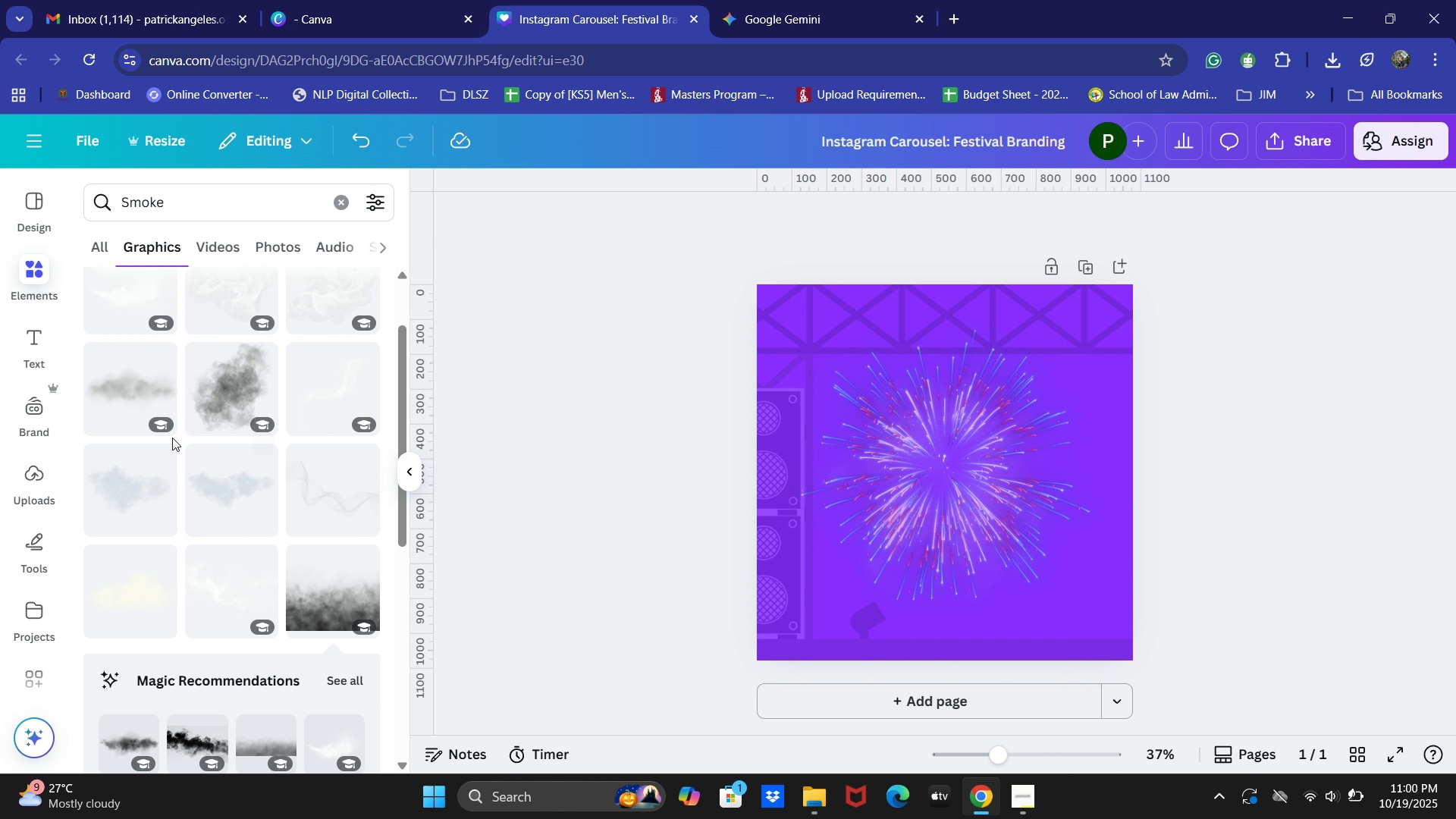 
left_click([122, 492])
 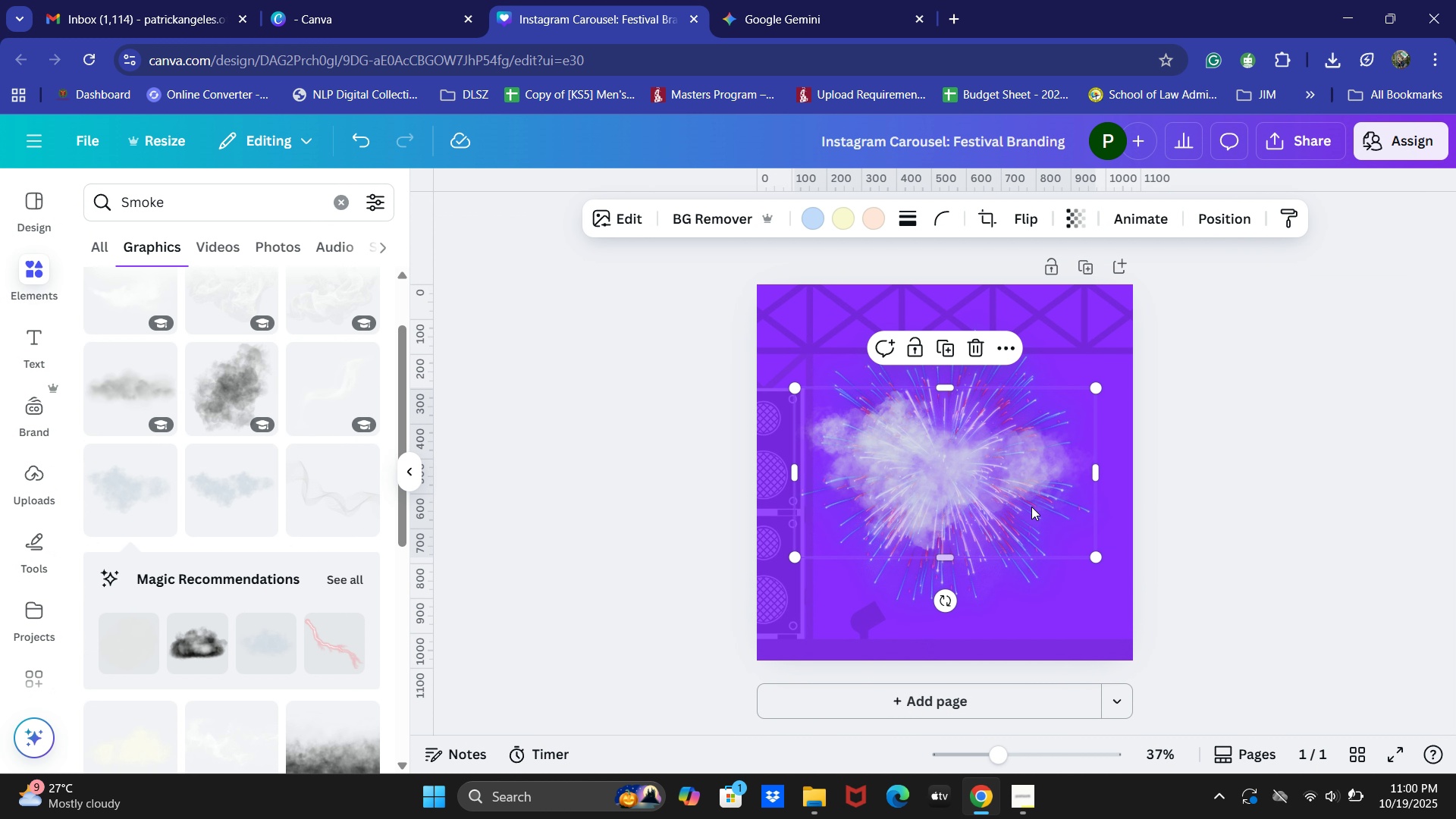 
right_click([1017, 488])
 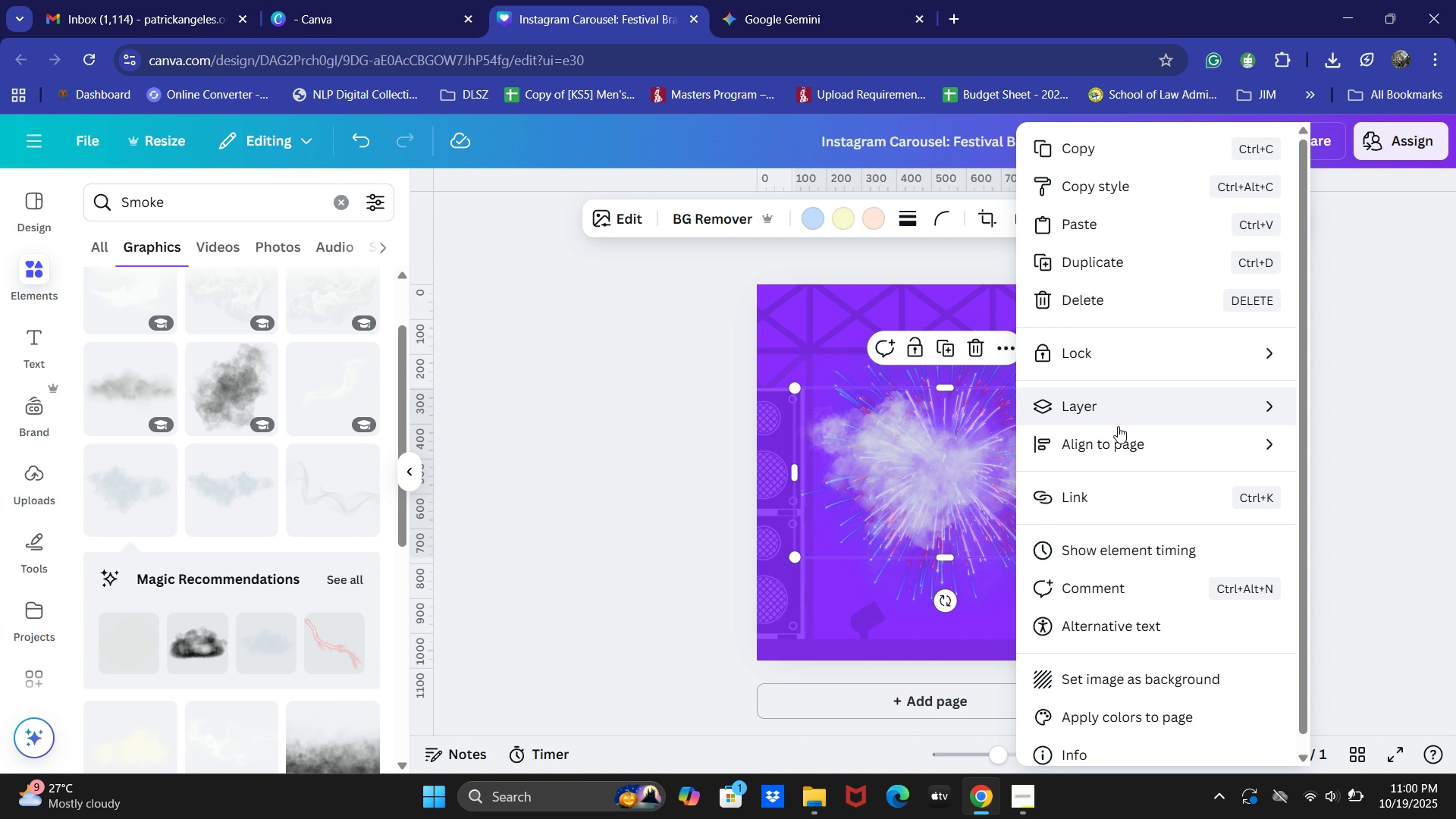 
left_click([1121, 409])
 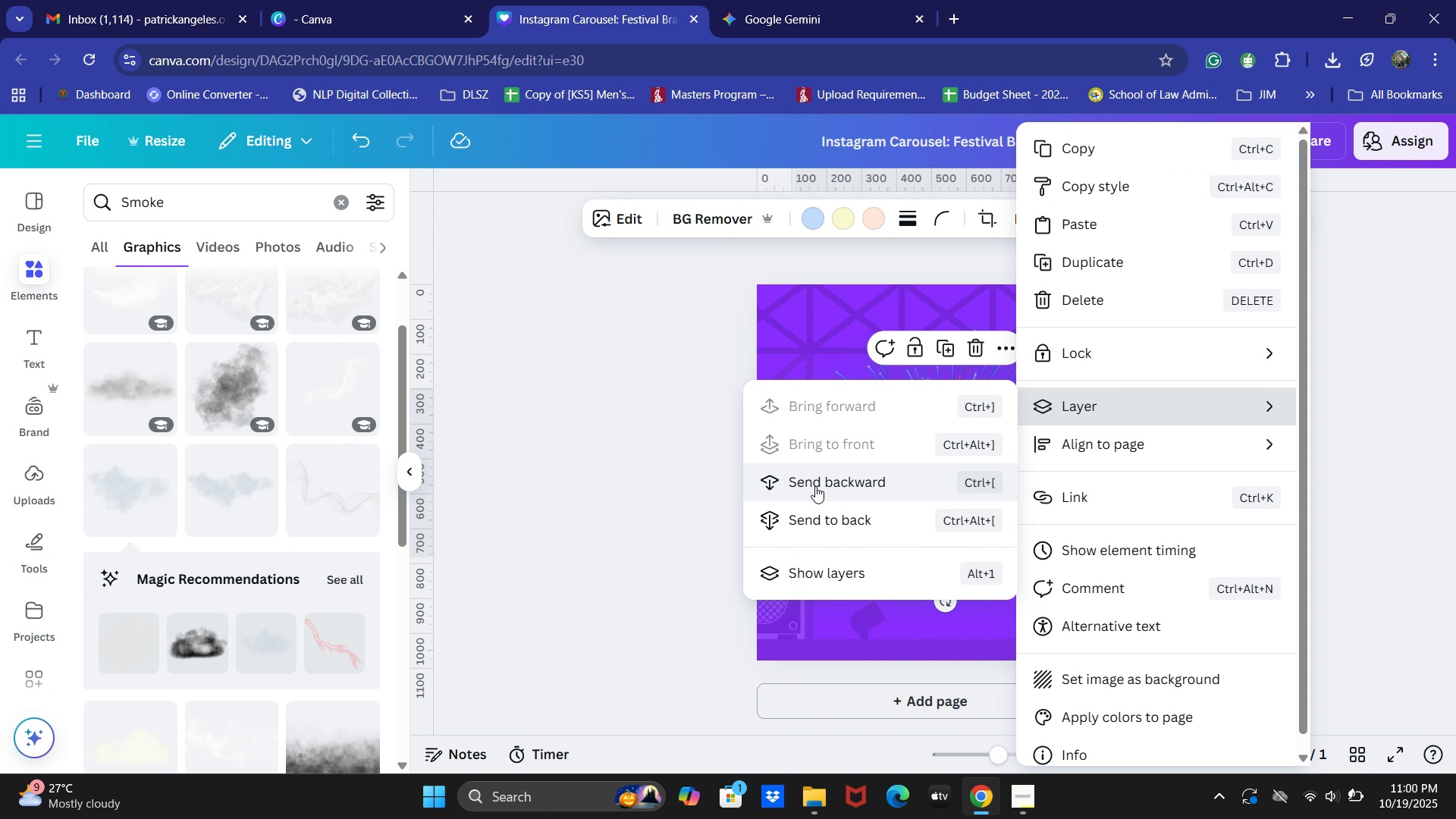 
left_click([813, 513])
 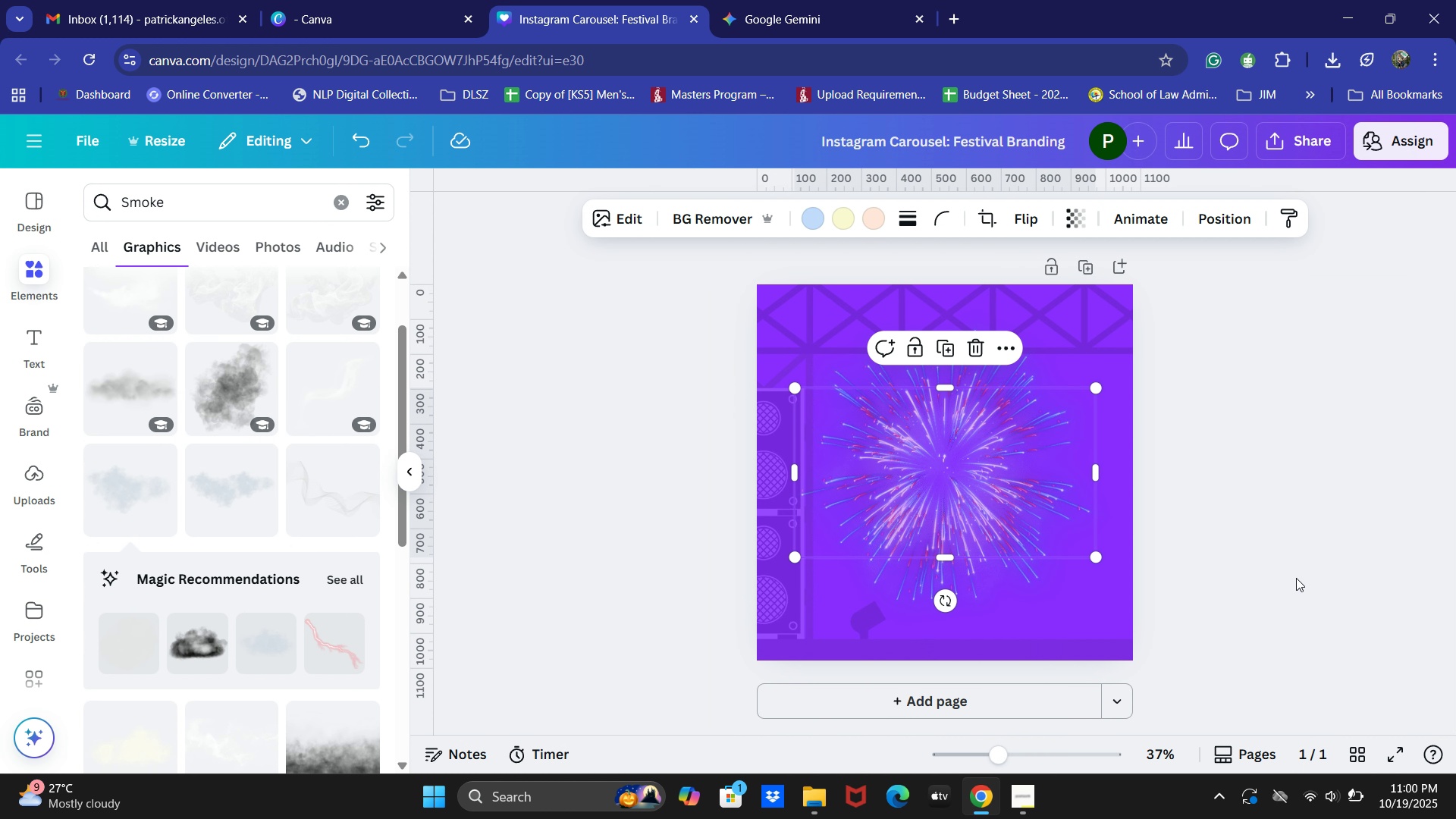 
key(Control+ControlLeft)
 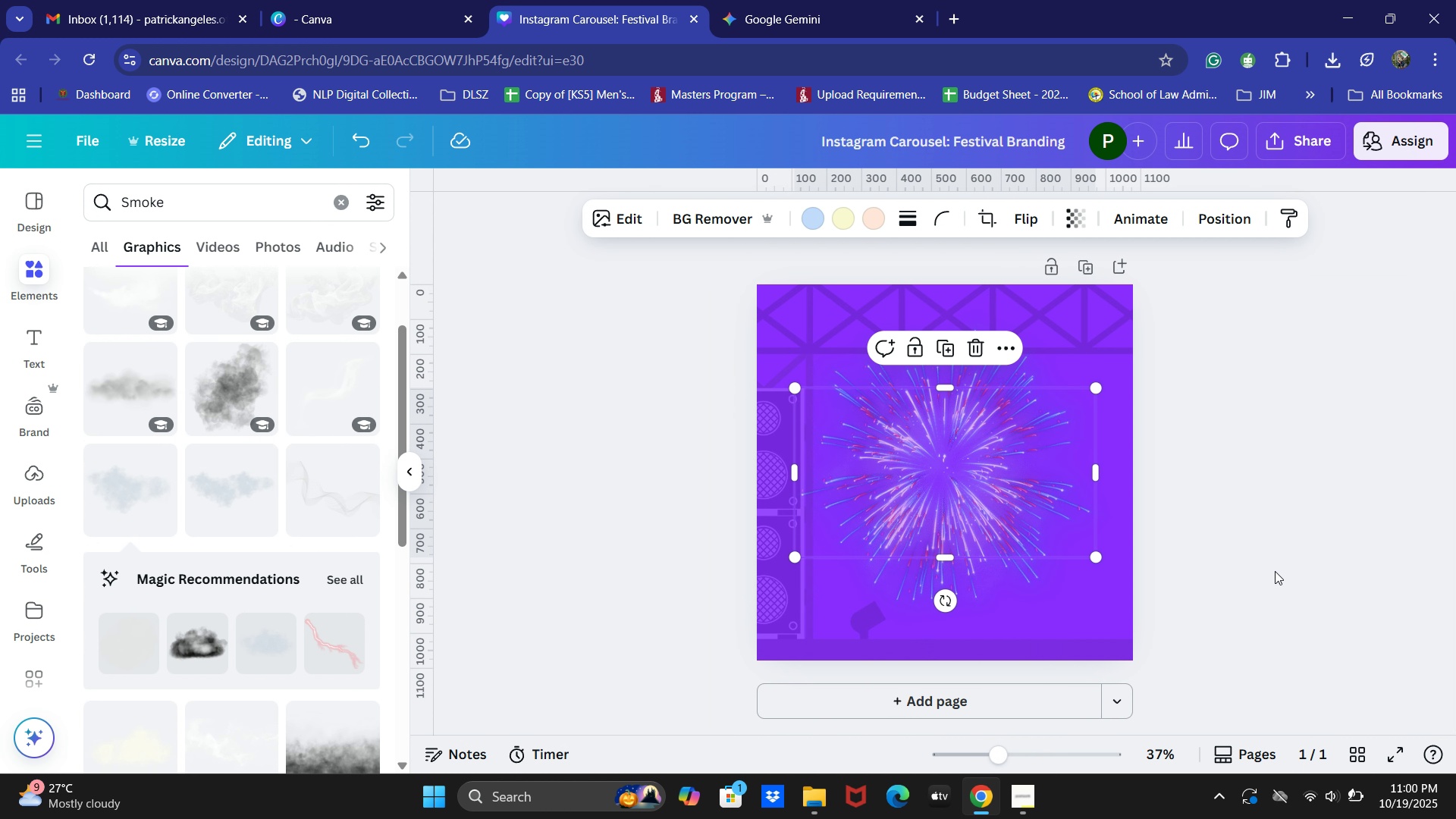 
key(Control+Z)
 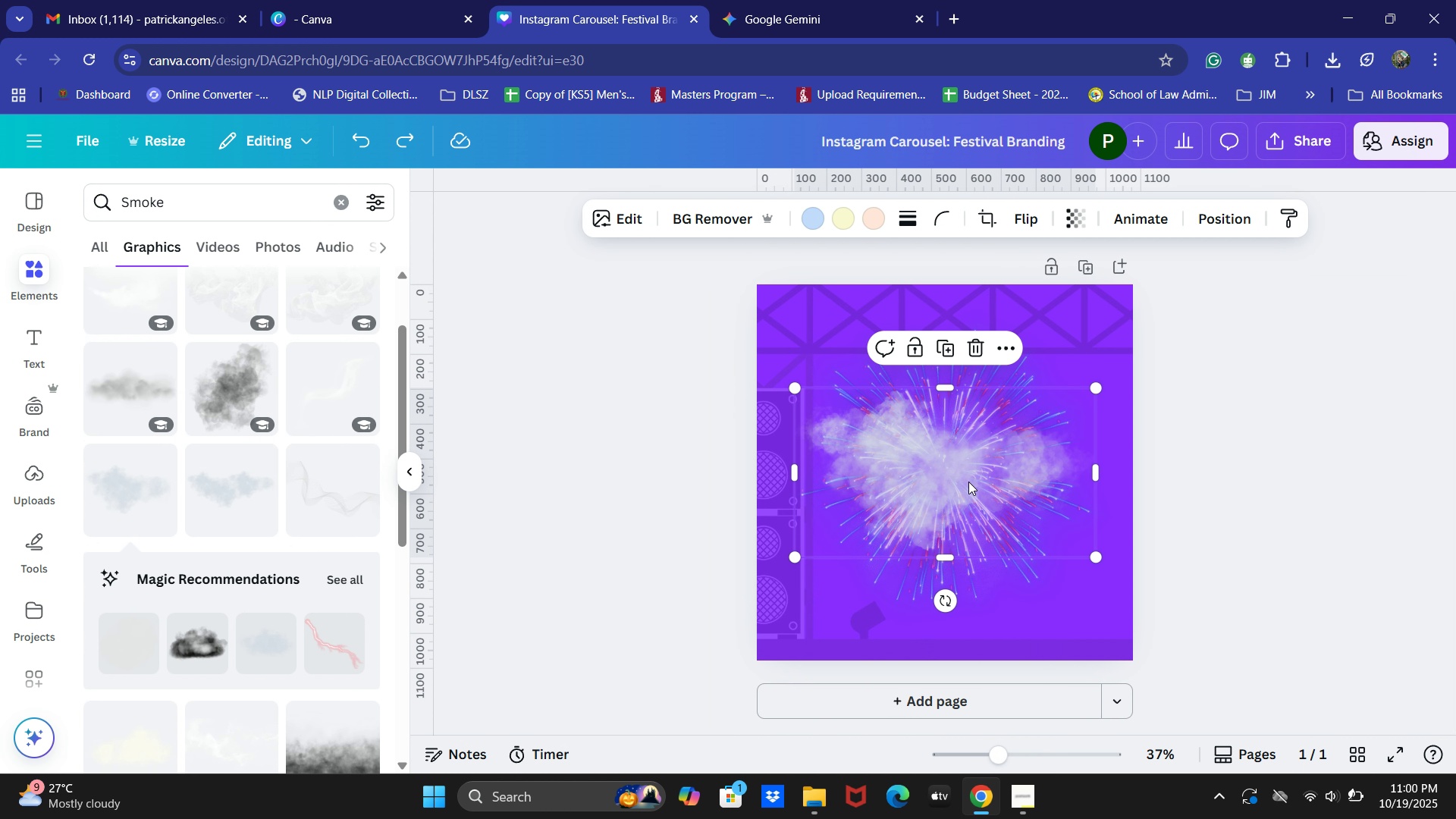 
right_click([968, 481])
 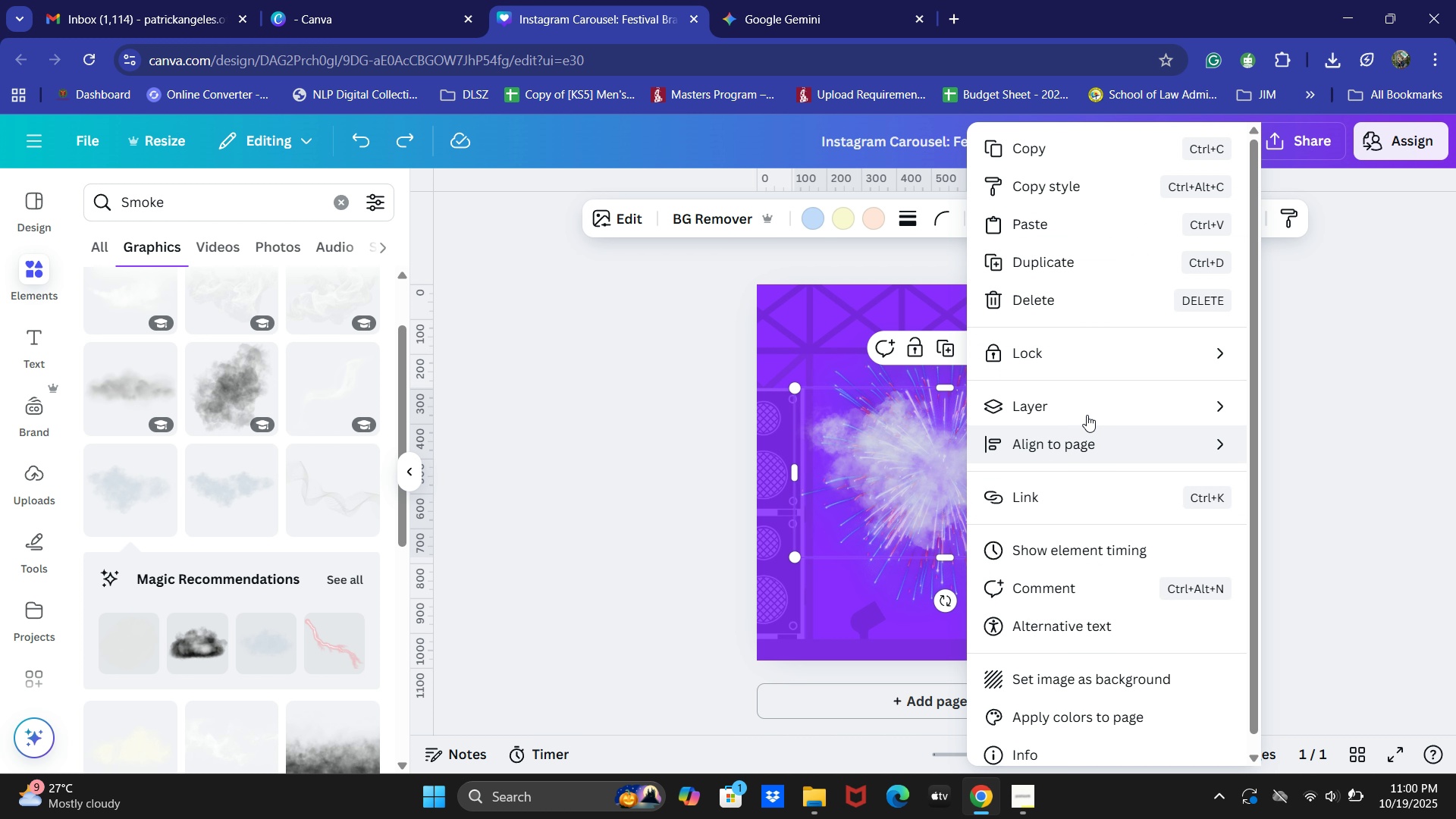 
left_click([1083, 413])
 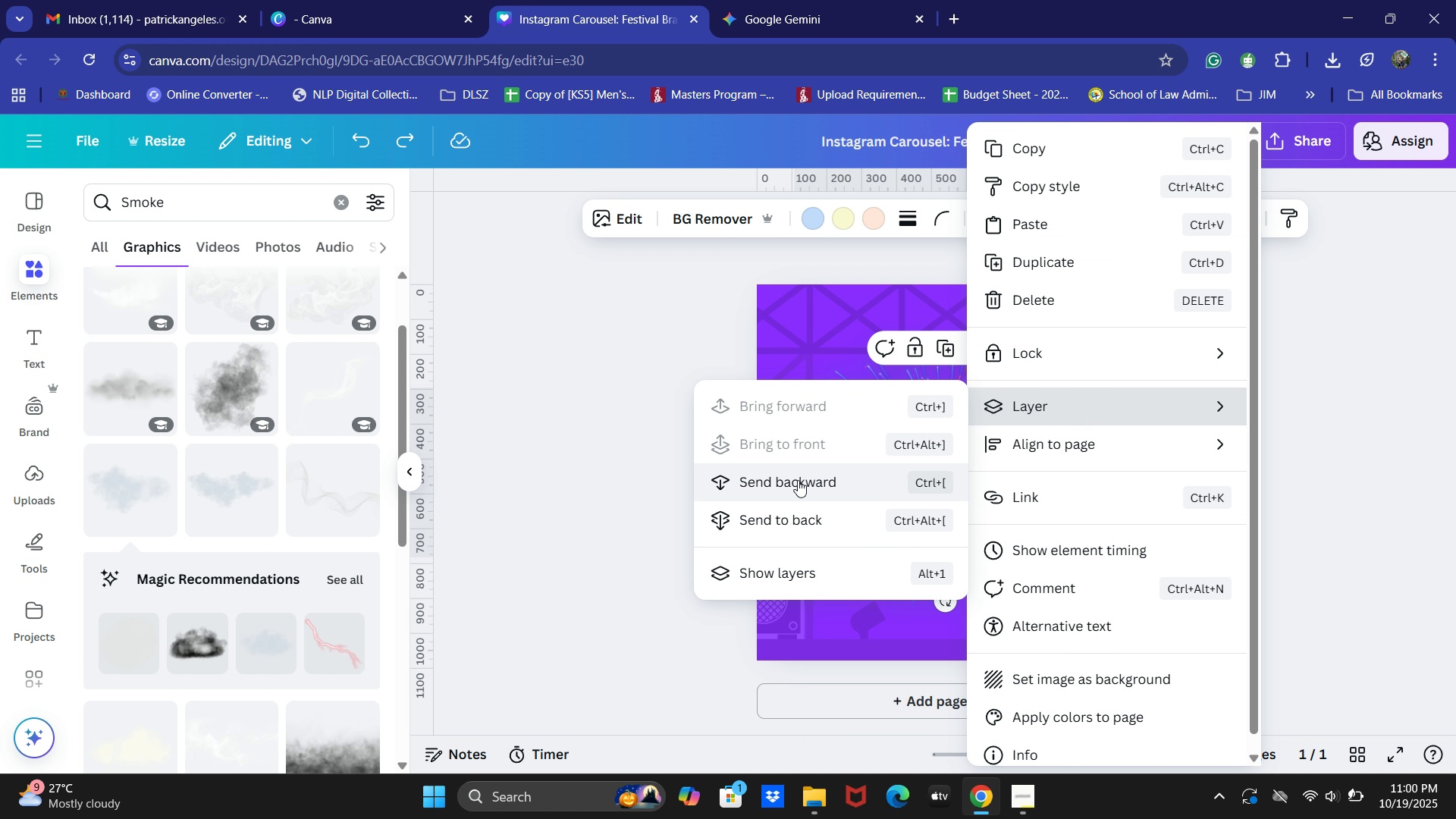 
double_click([605, 492])
 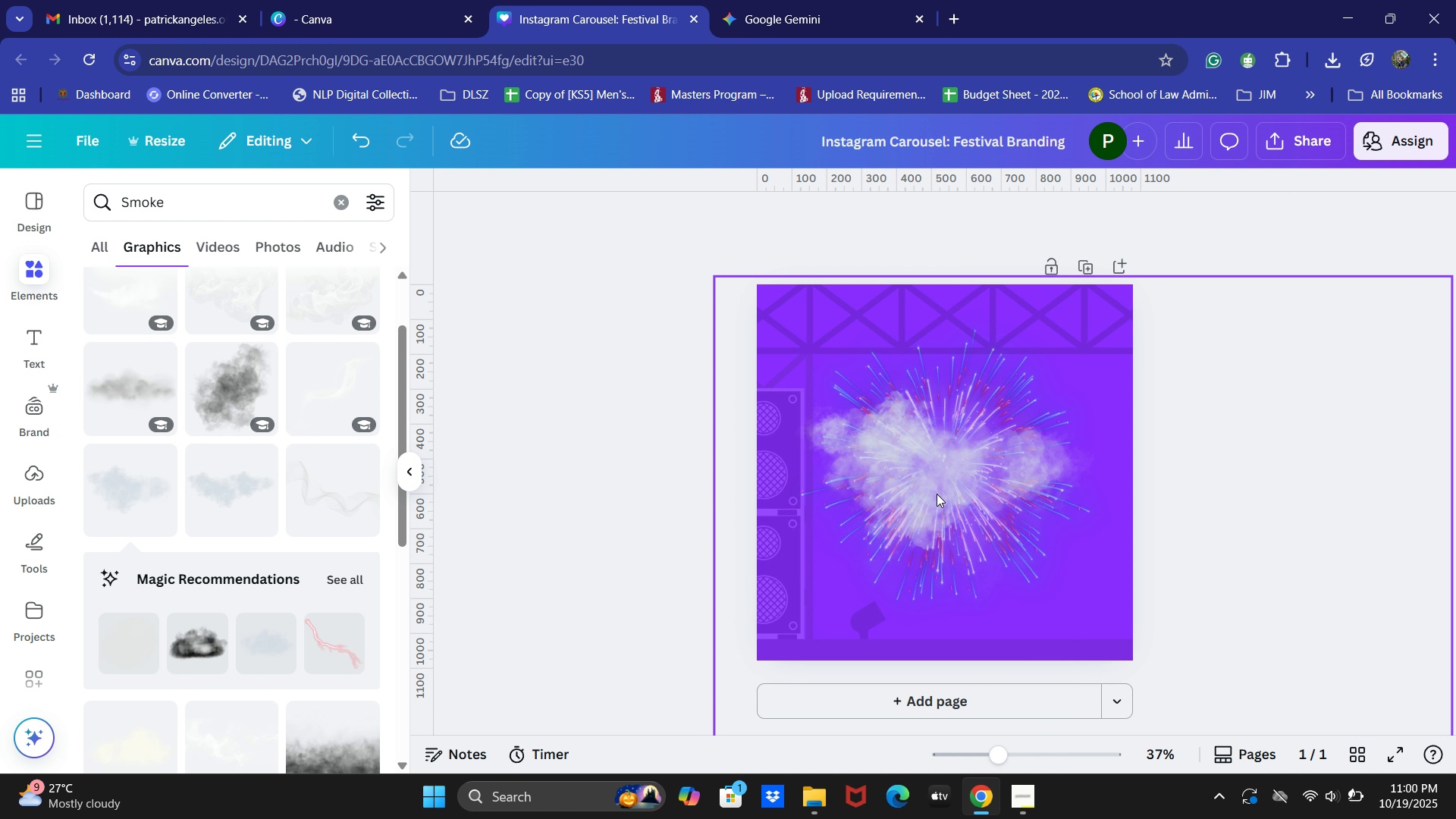 
left_click([926, 479])
 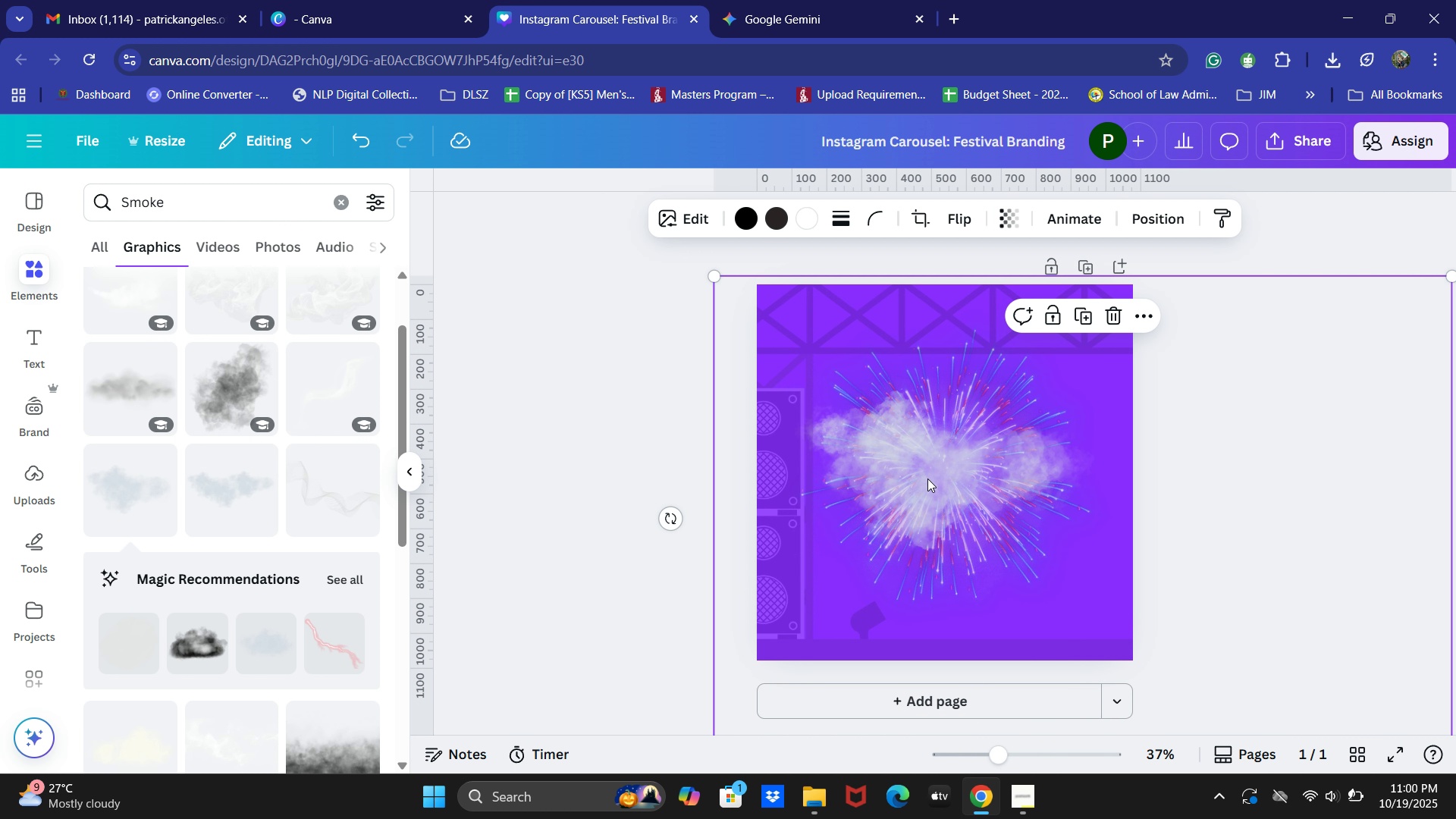 
right_click([927, 479])
 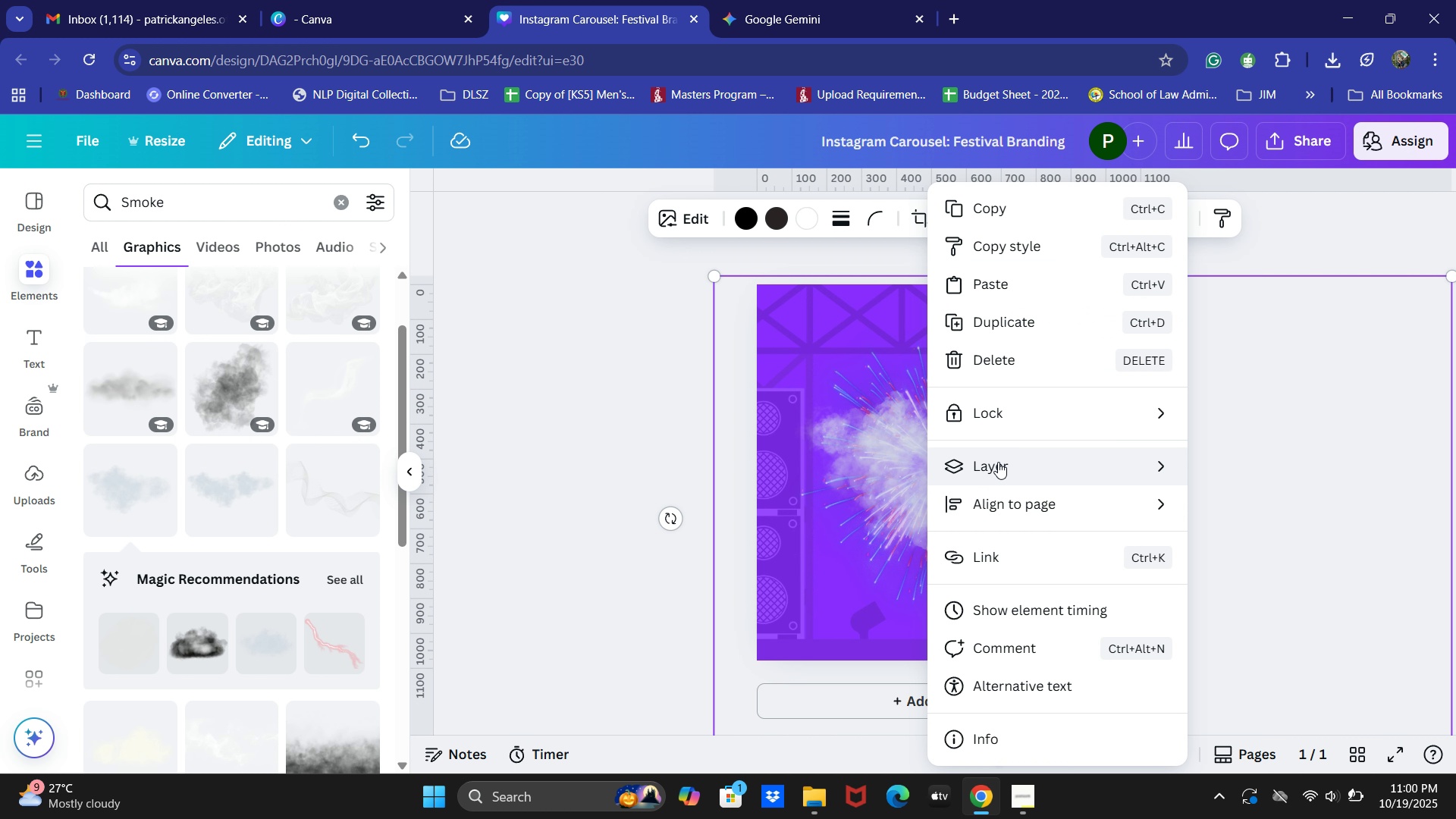 
left_click([999, 471])
 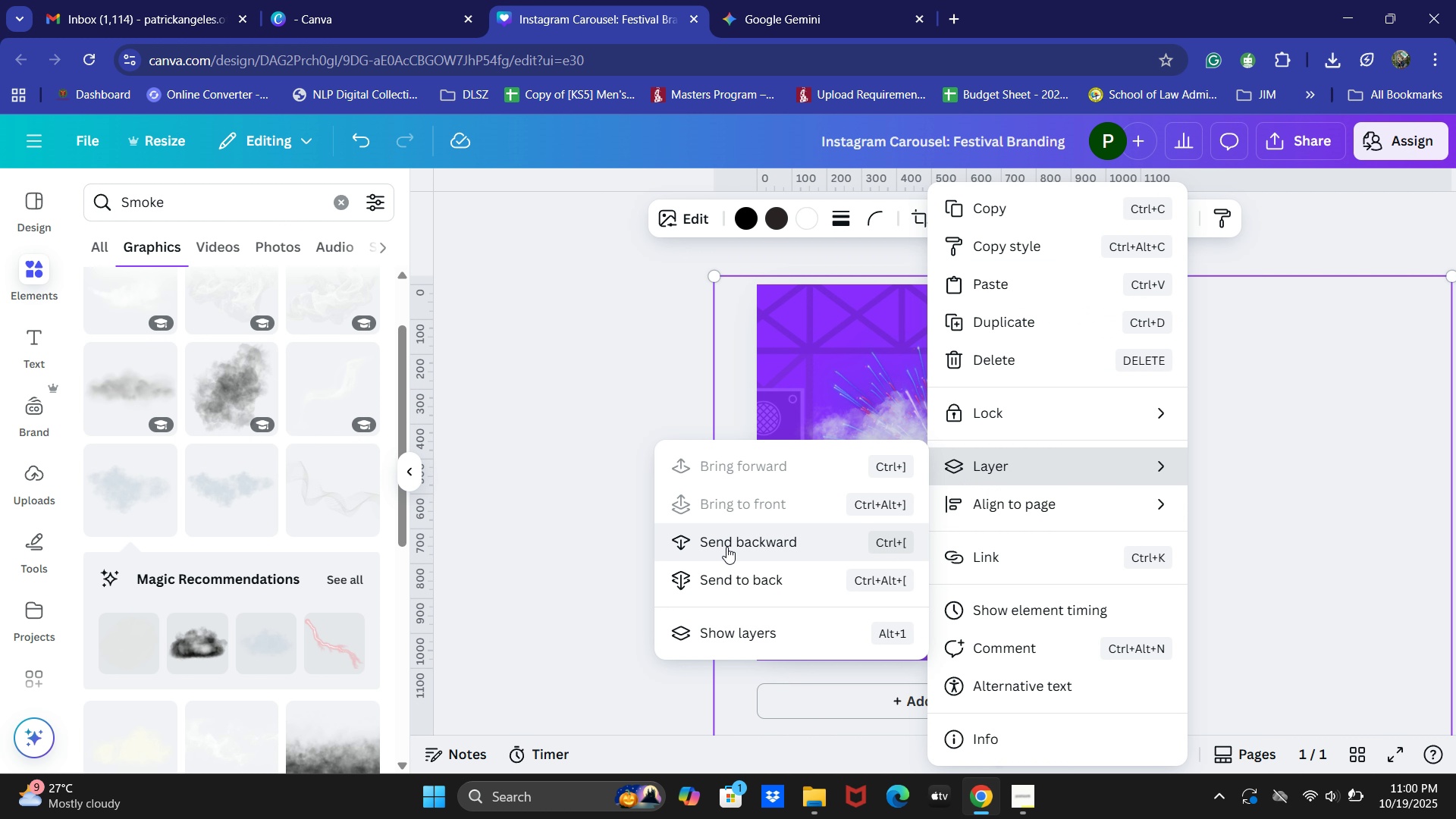 
double_click([563, 548])
 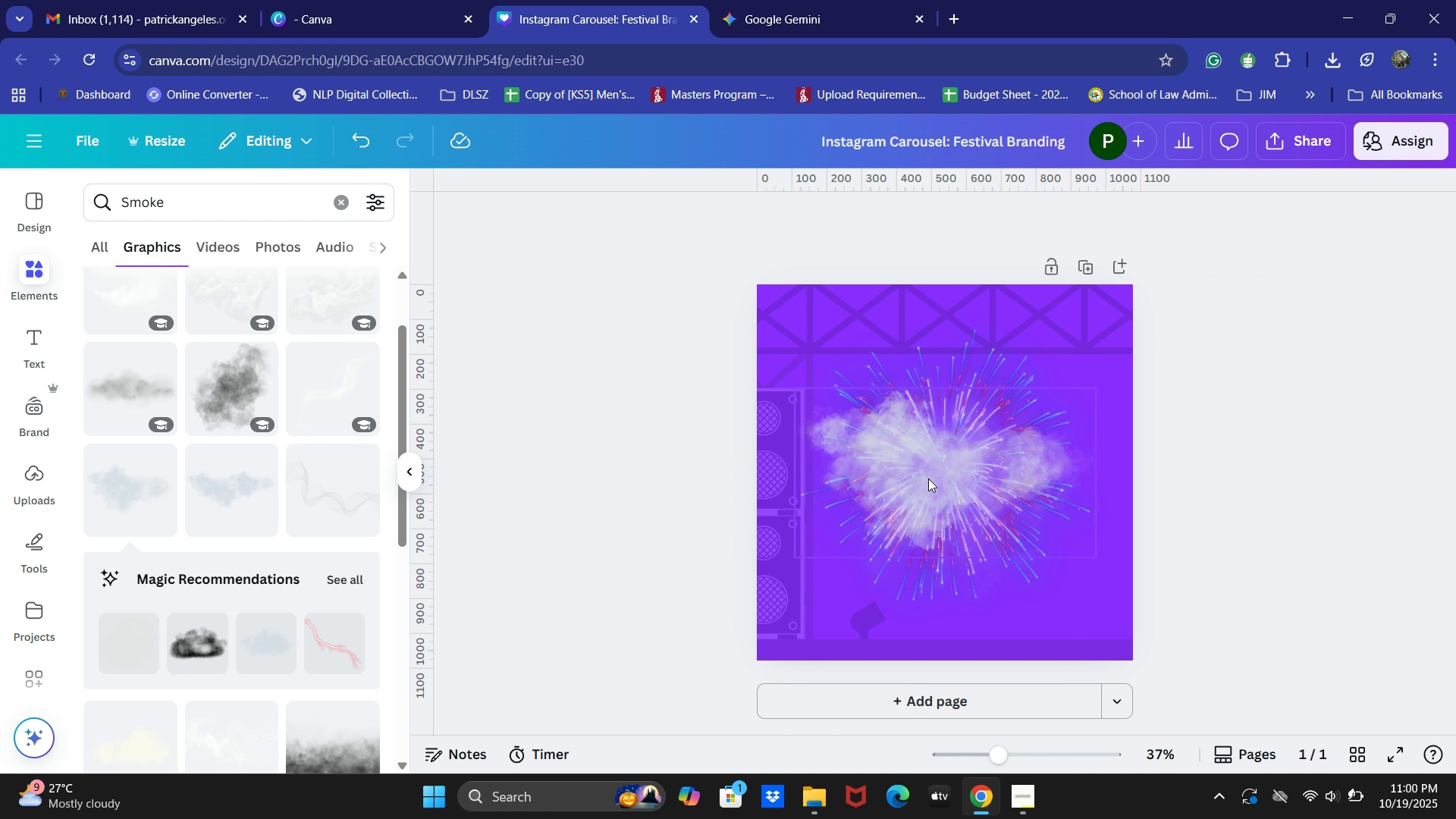 
left_click_drag(start_coordinate=[928, 479], to_coordinate=[926, 585])
 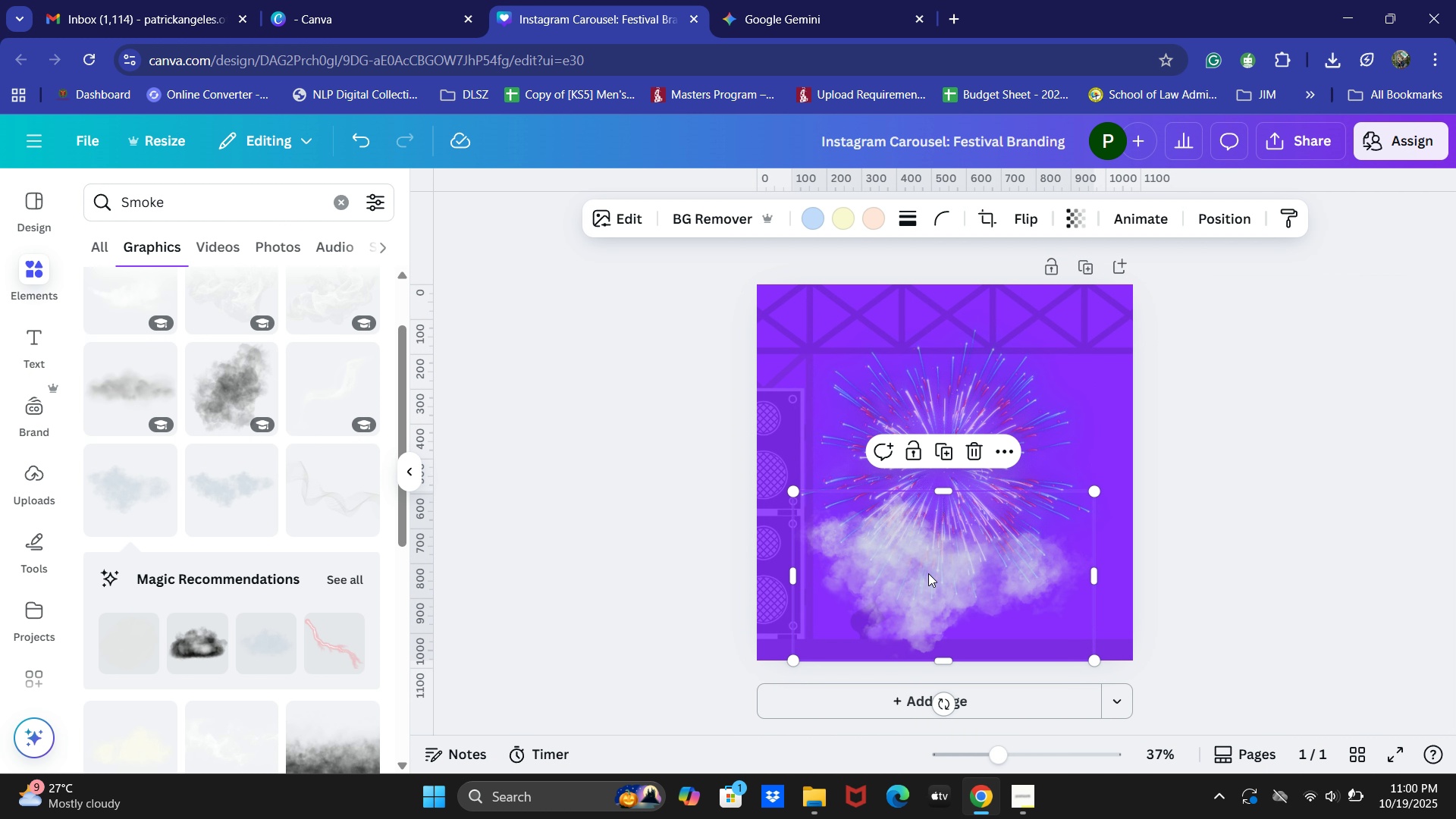 
left_click_drag(start_coordinate=[928, 572], to_coordinate=[927, 621])
 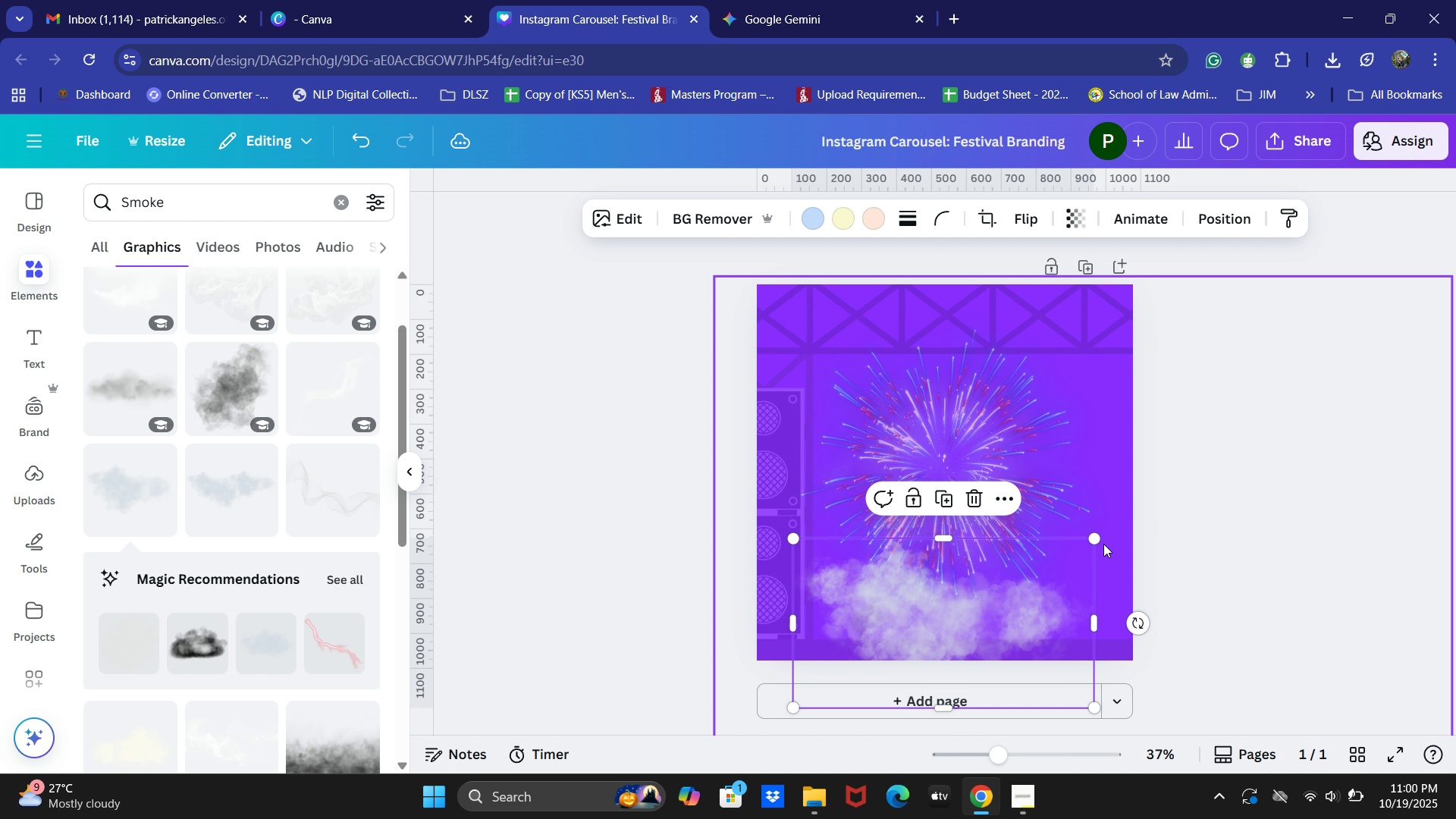 
left_click([1103, 544])
 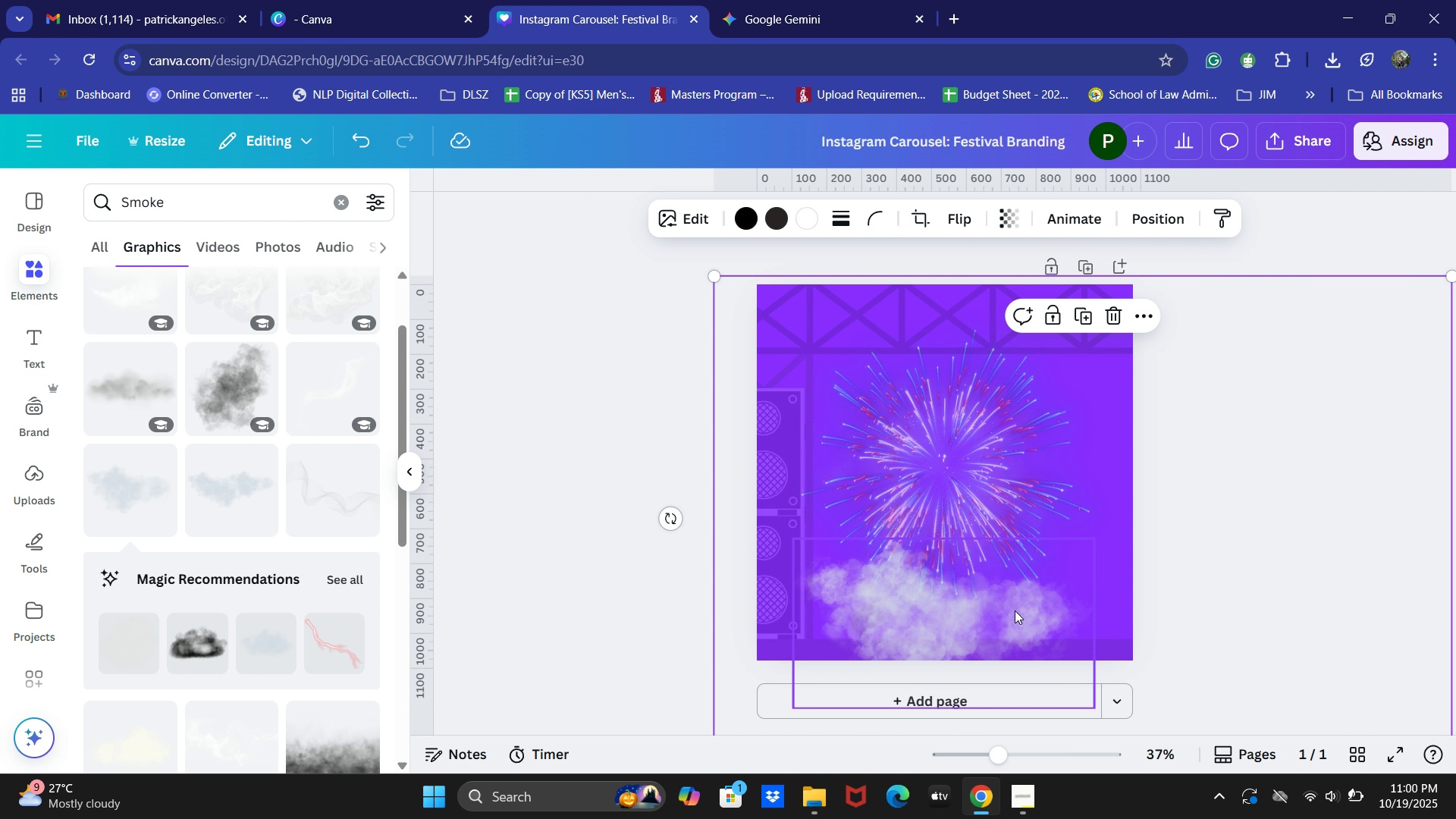 
left_click([1015, 610])
 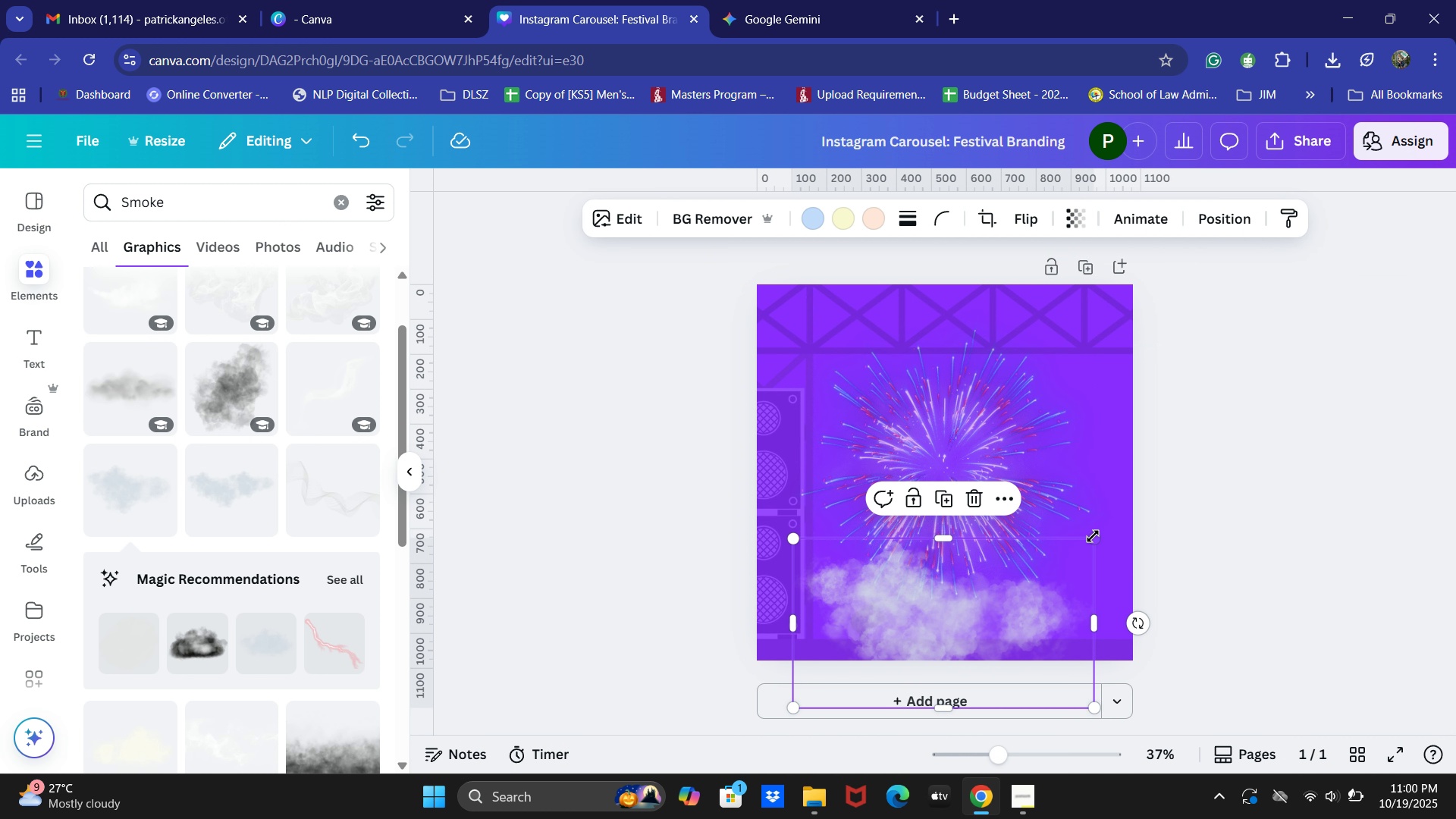 
left_click_drag(start_coordinate=[1095, 536], to_coordinate=[1223, 519])
 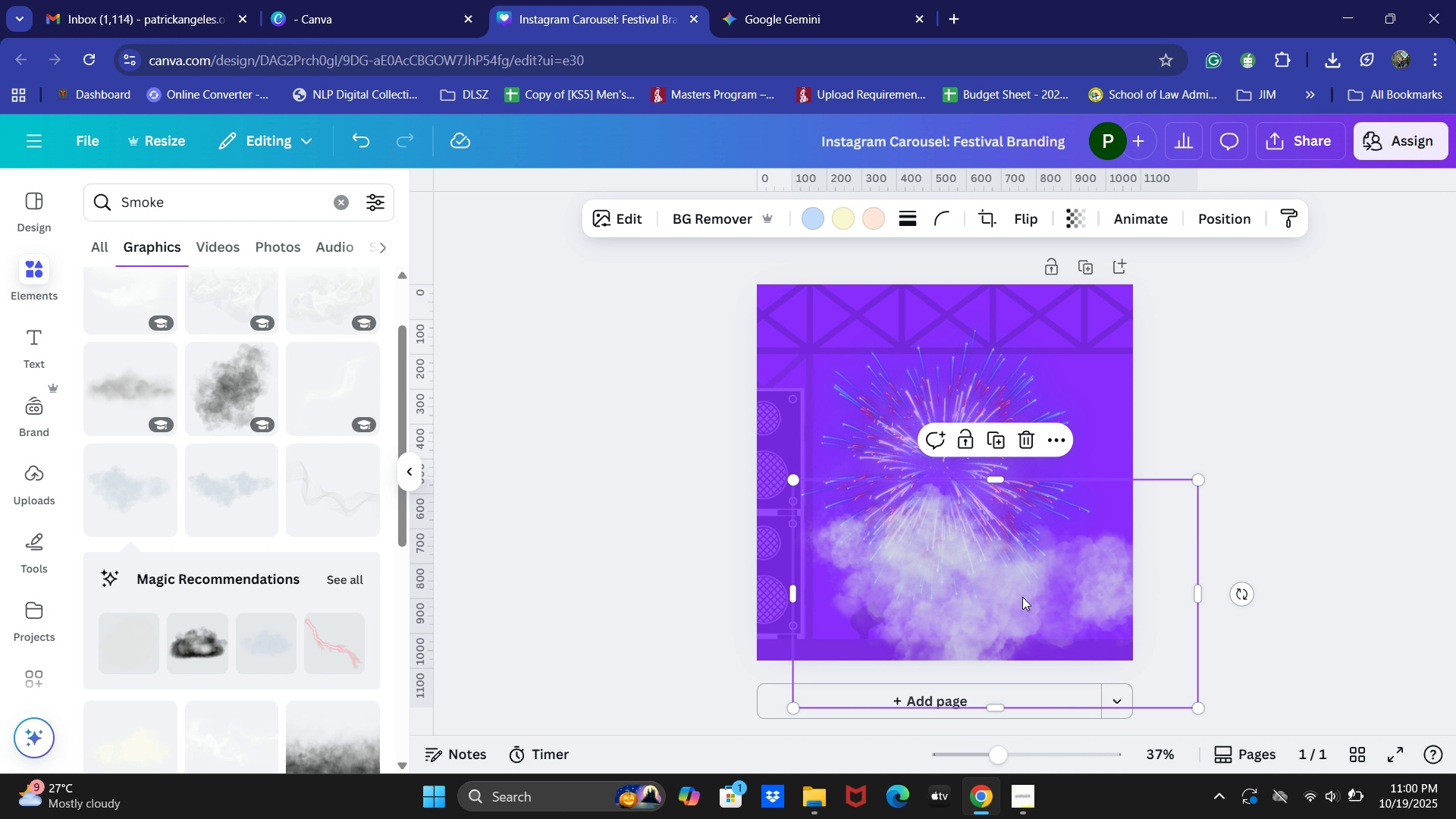 
left_click_drag(start_coordinate=[1024, 594], to_coordinate=[905, 686])
 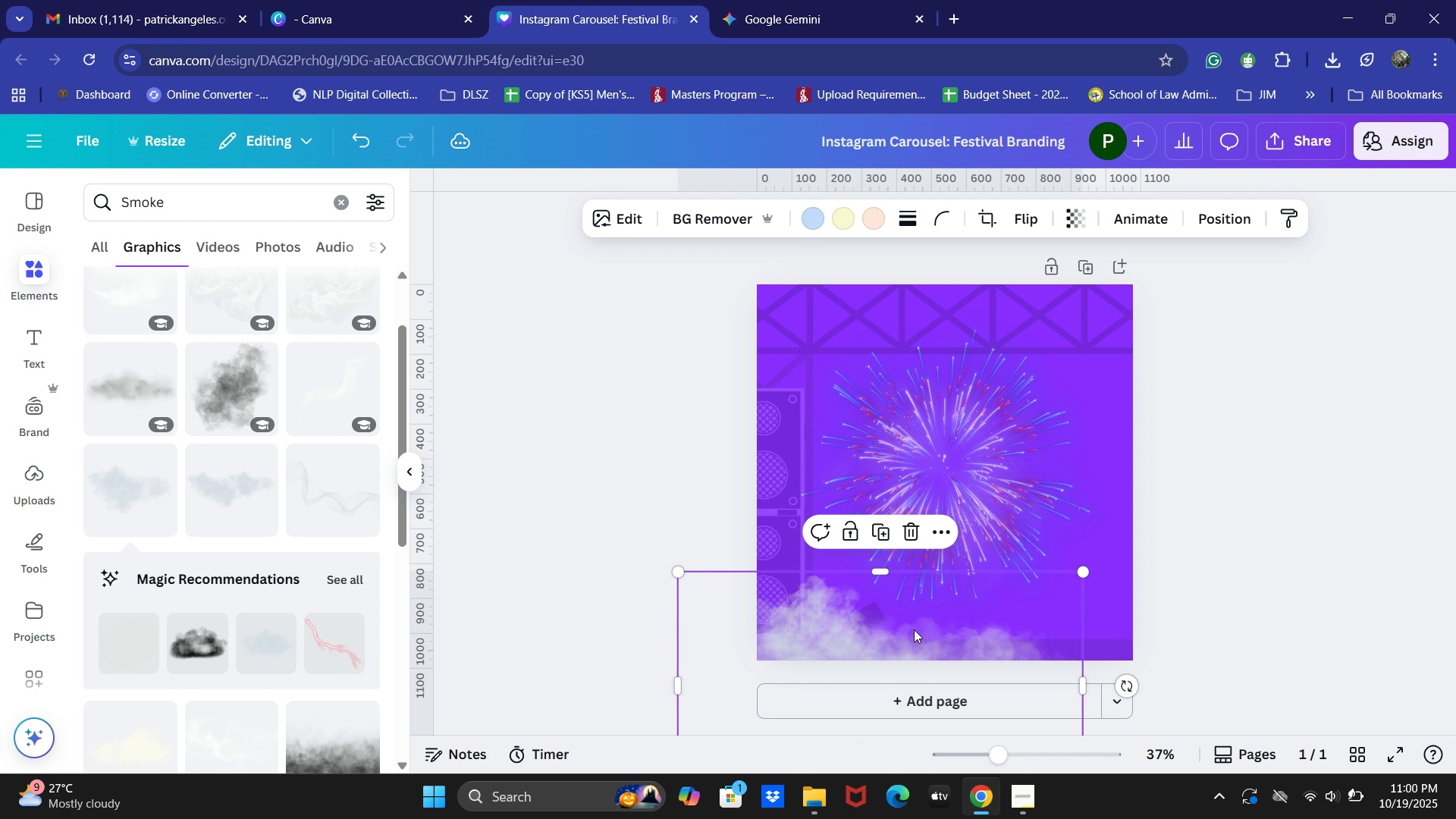 
key(Control+C)
 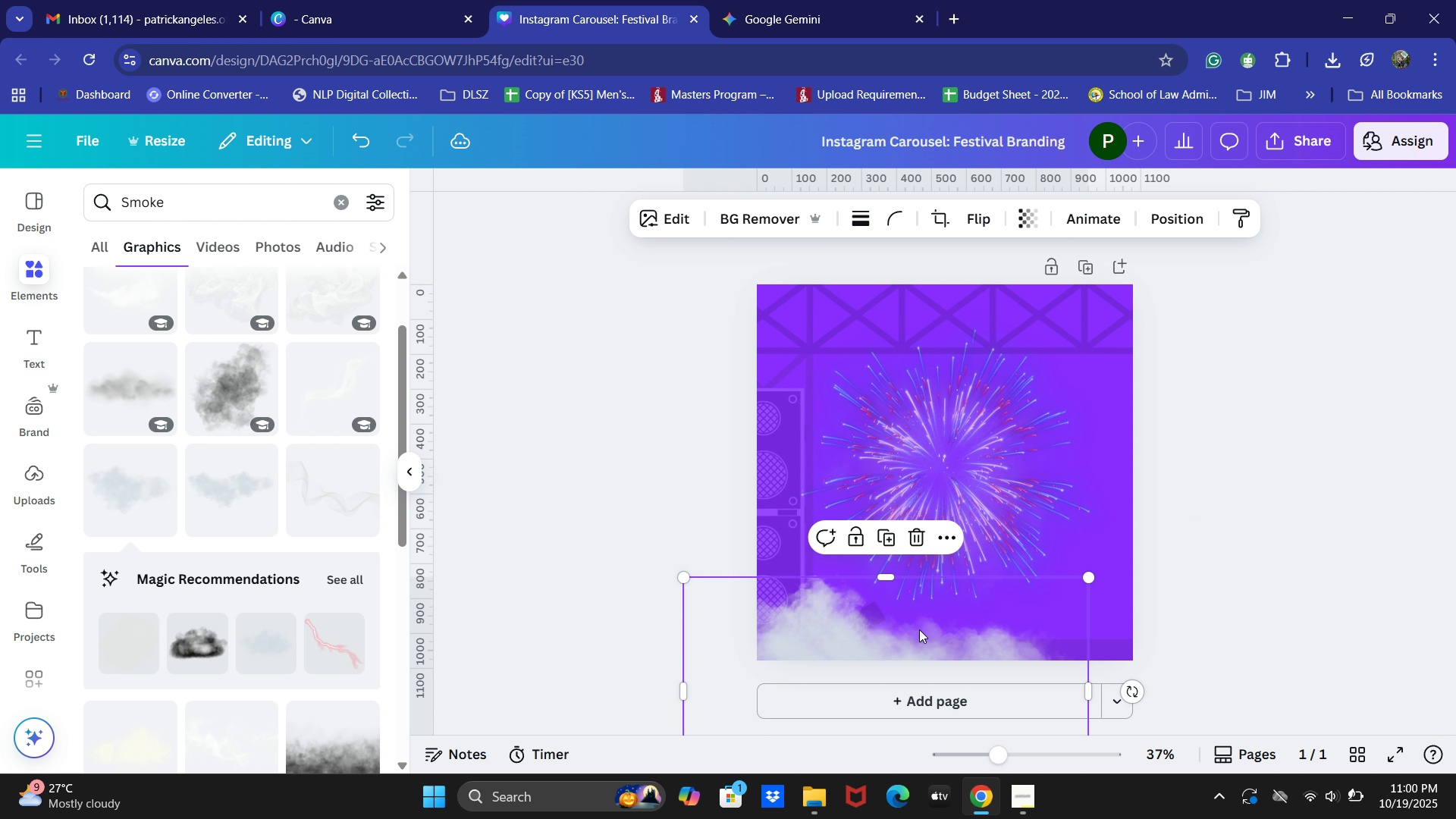 
key(Control+V)
 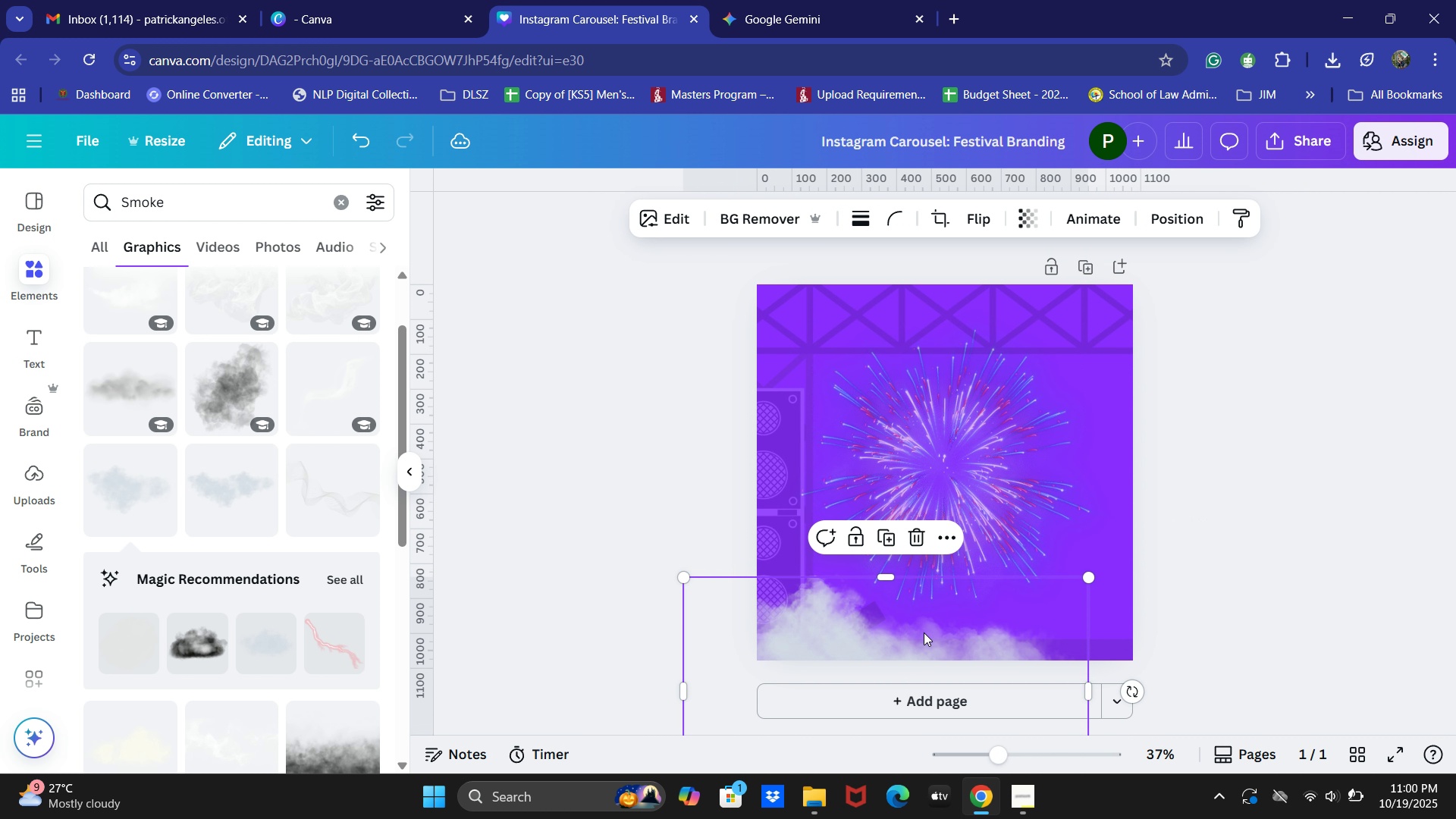 
left_click_drag(start_coordinate=[921, 630], to_coordinate=[1045, 639])
 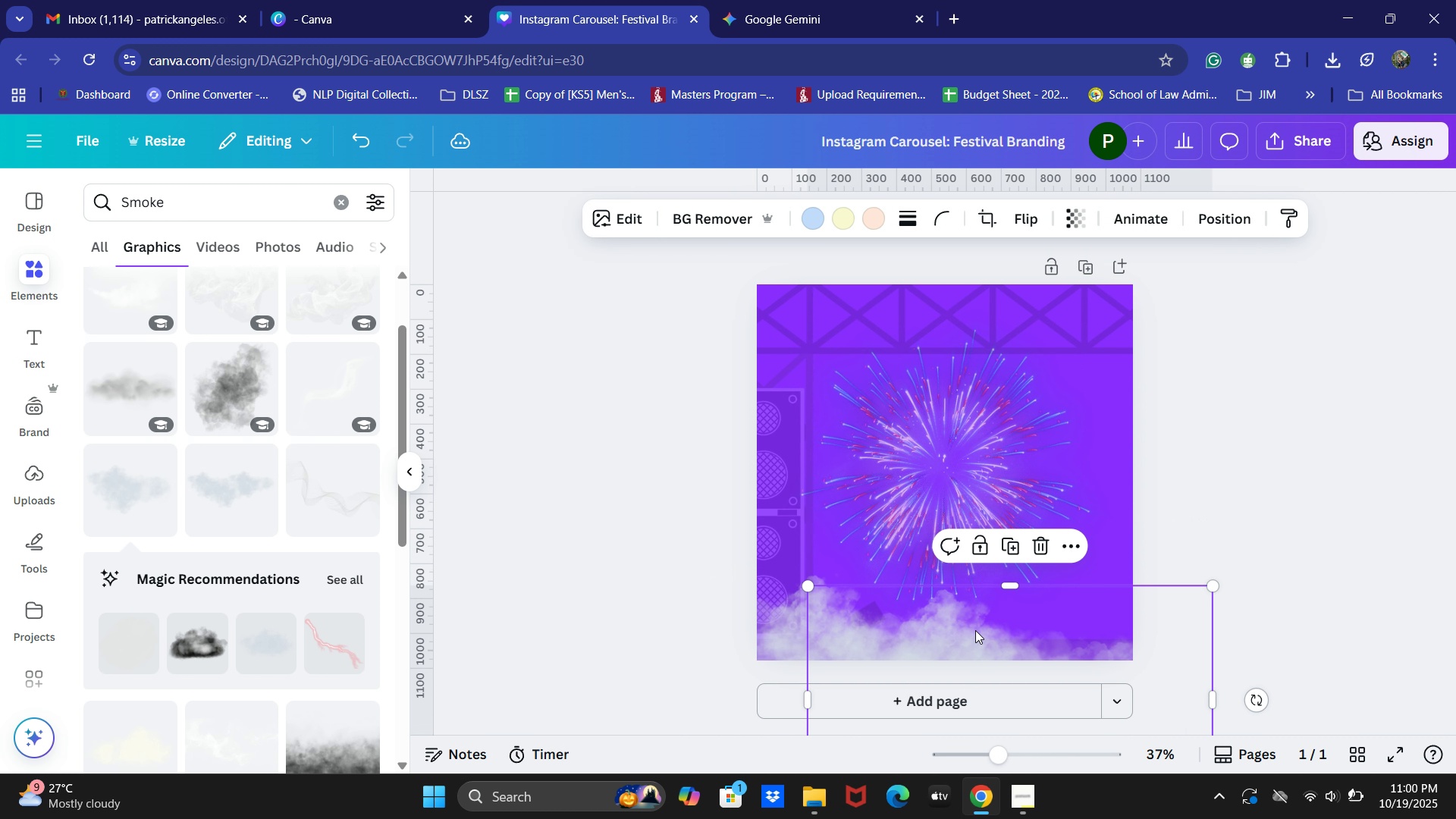 
left_click_drag(start_coordinate=[972, 630], to_coordinate=[1050, 637])
 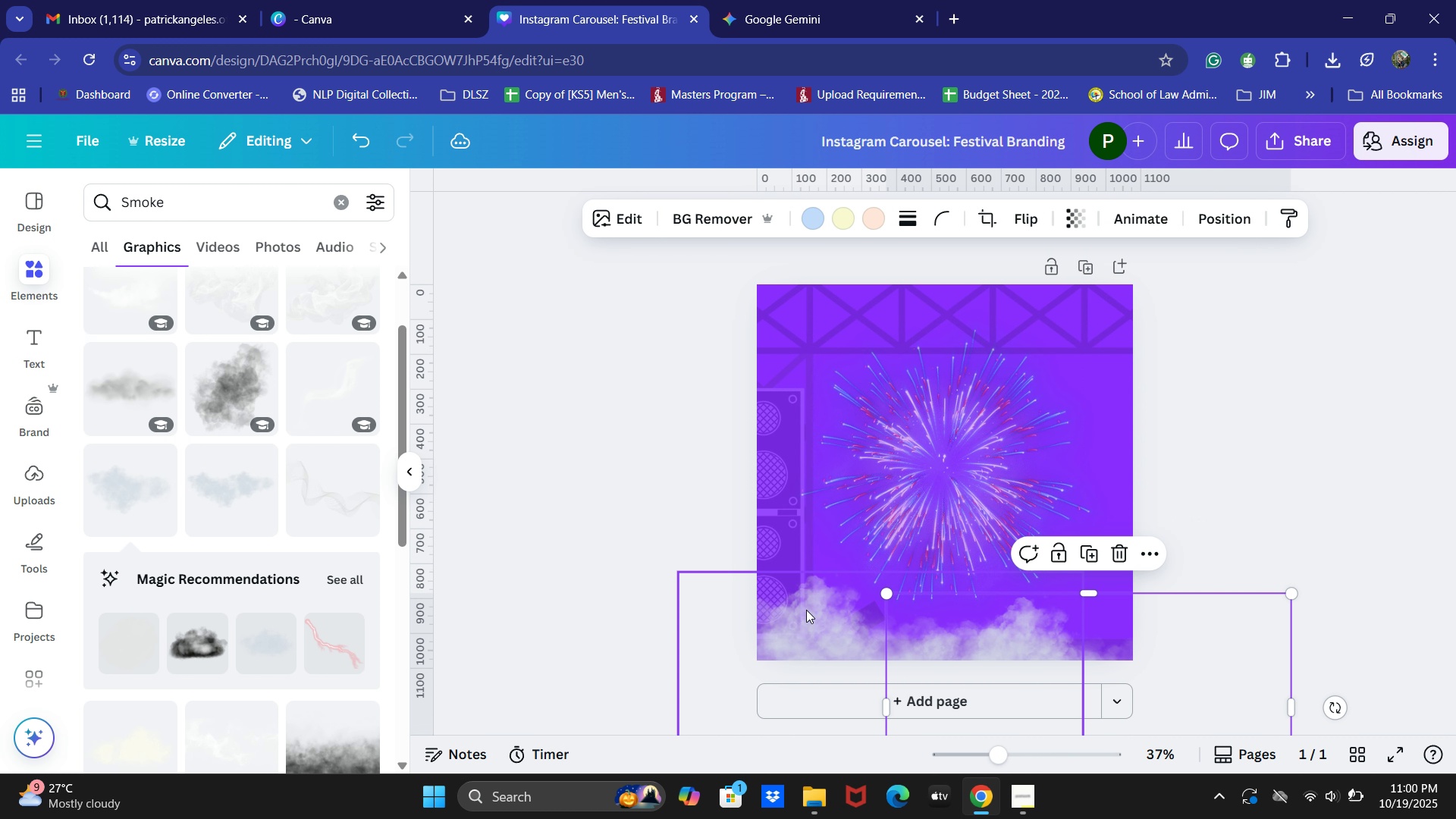 
left_click_drag(start_coordinate=[806, 610], to_coordinate=[798, 623])
 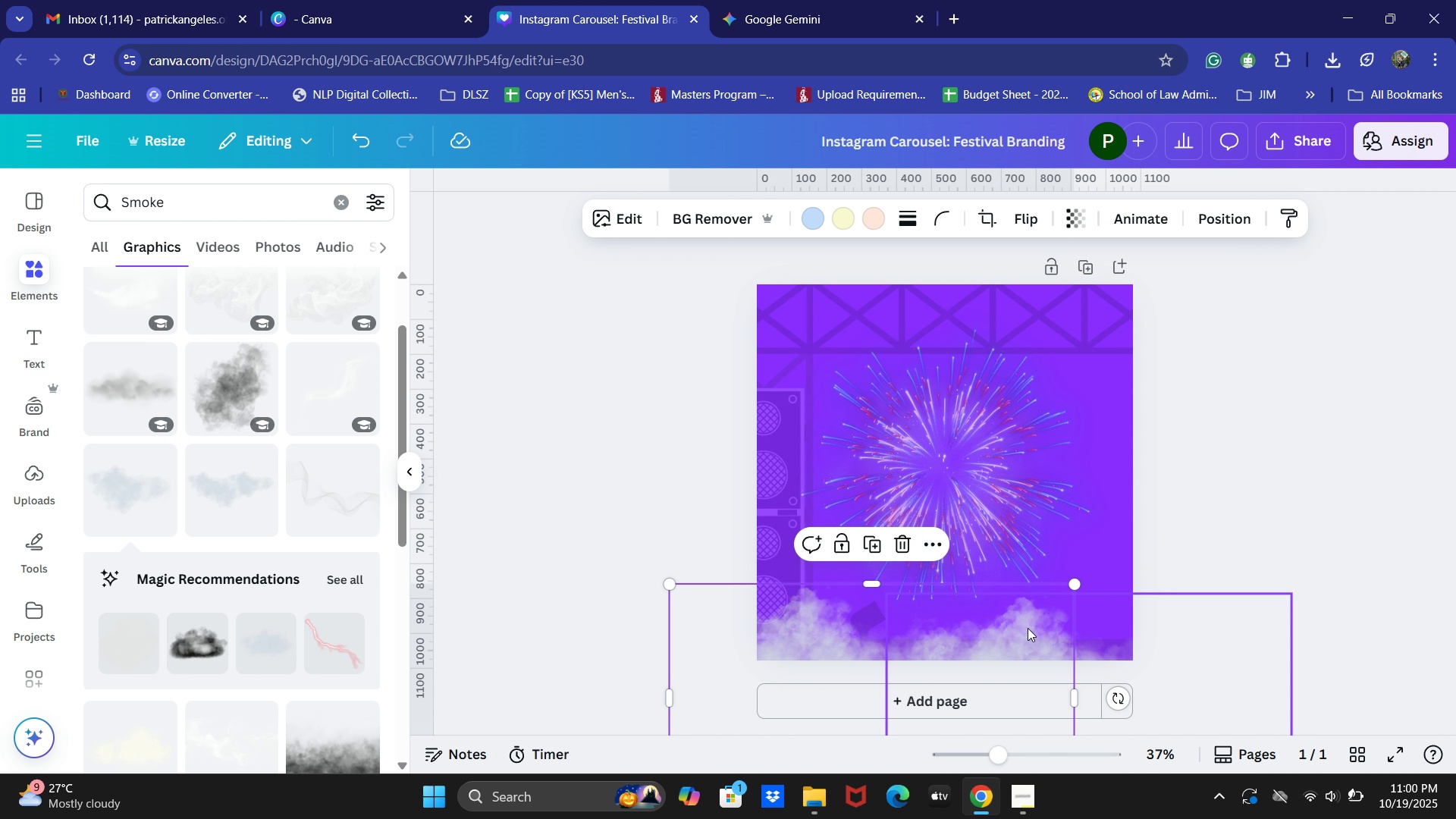 
left_click_drag(start_coordinate=[1028, 628], to_coordinate=[998, 623])
 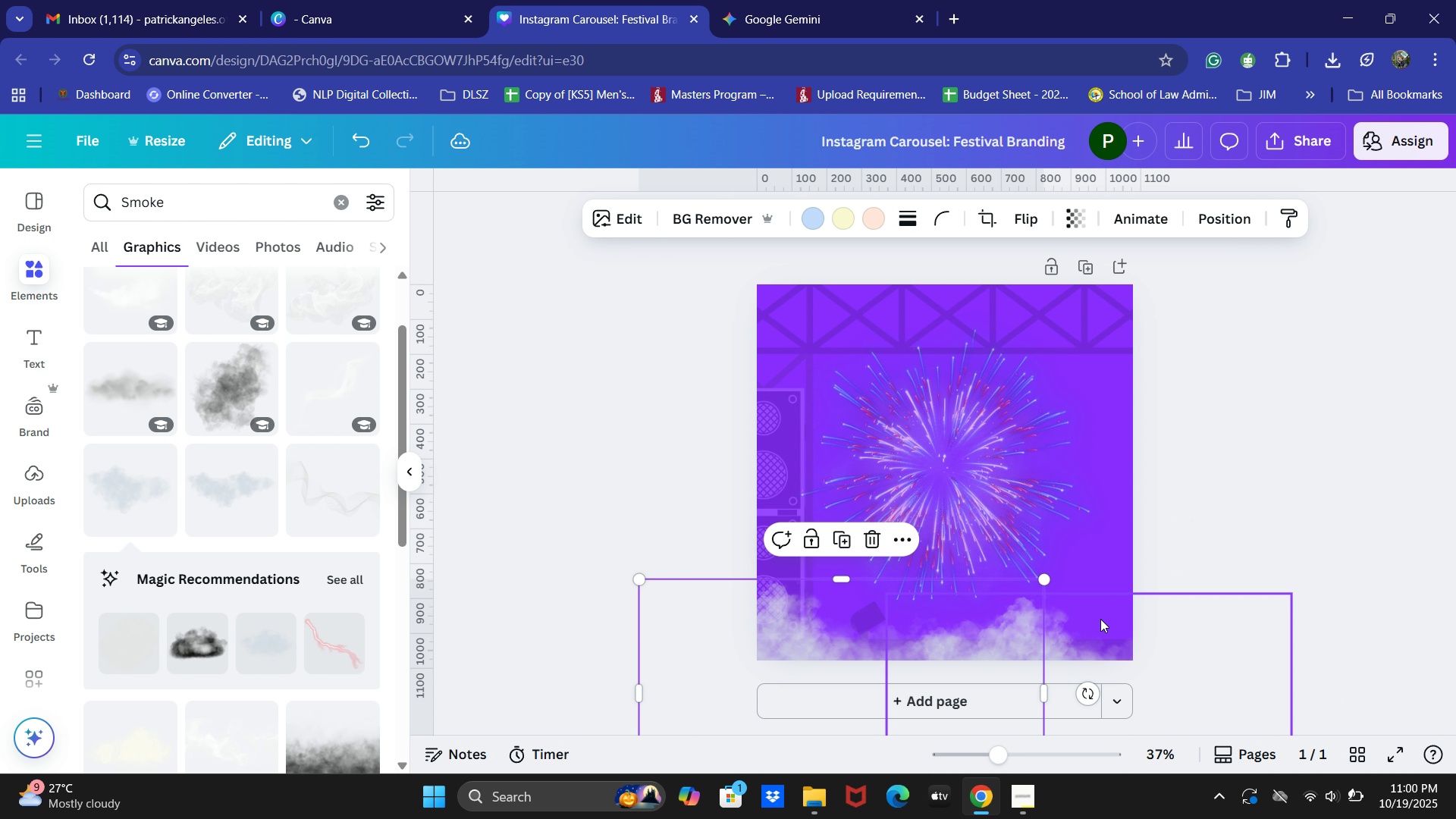 
left_click_drag(start_coordinate=[1100, 619], to_coordinate=[1119, 610])
 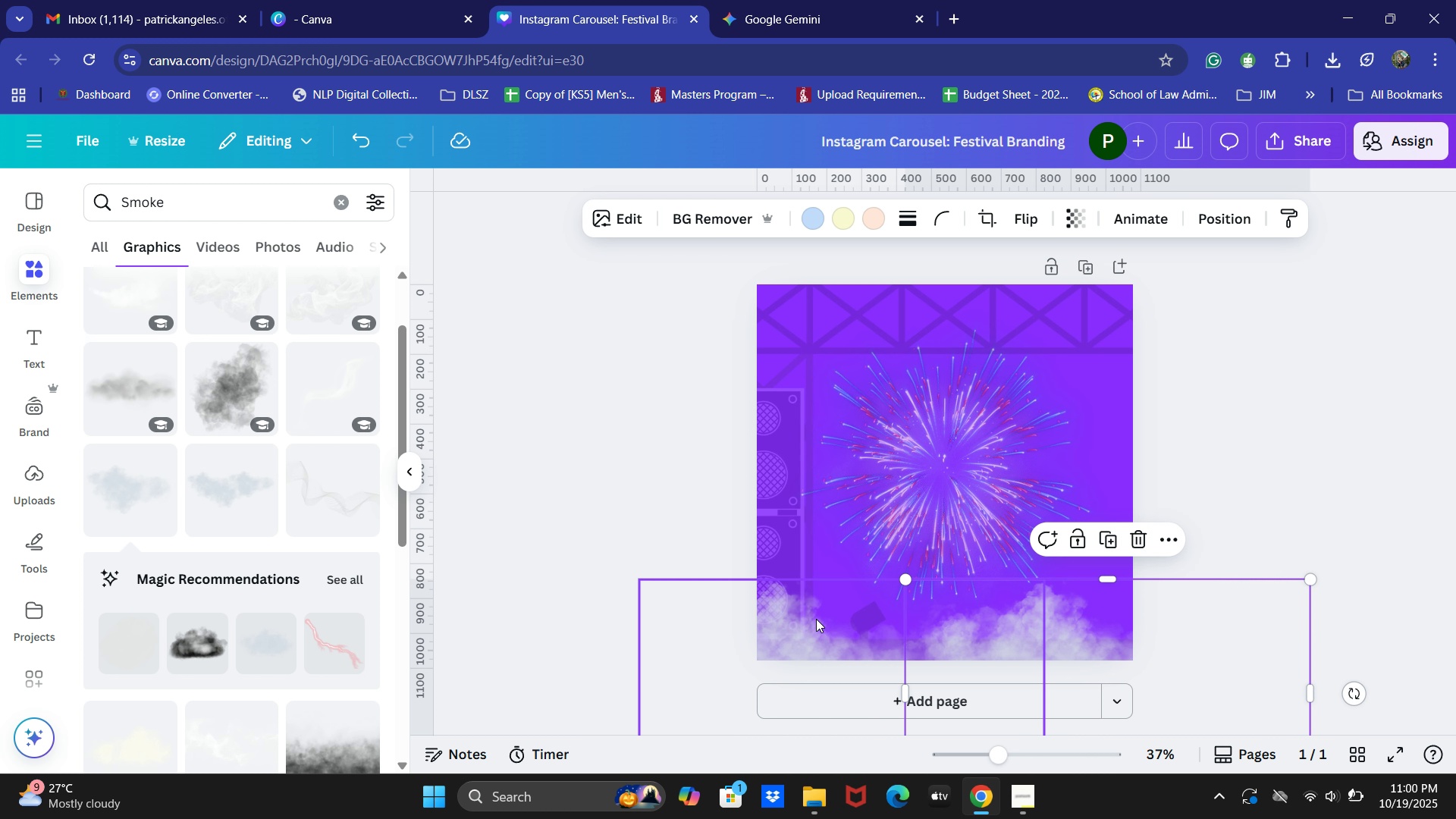 
left_click_drag(start_coordinate=[816, 619], to_coordinate=[824, 617])
 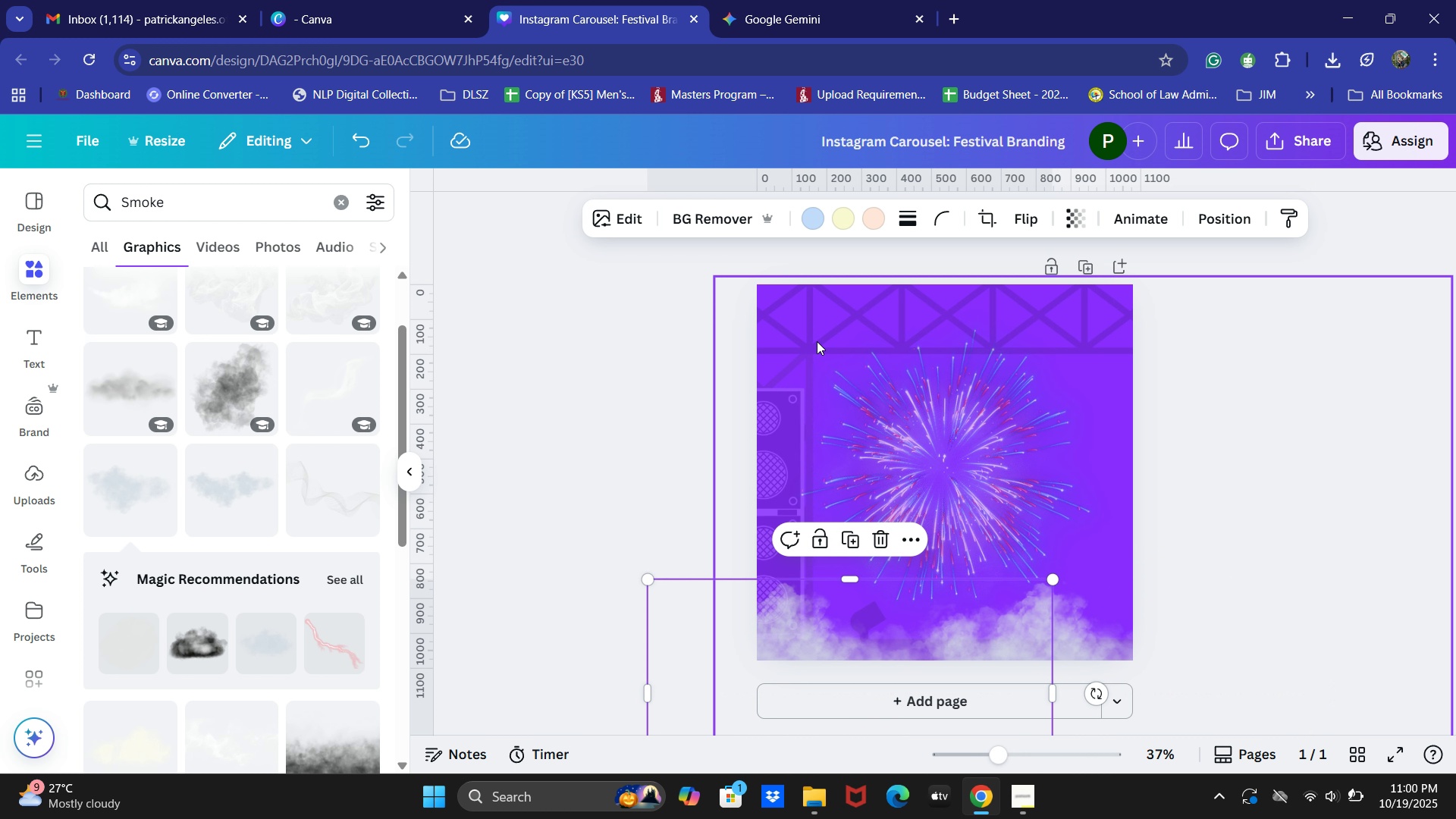 
left_click([817, 341])
 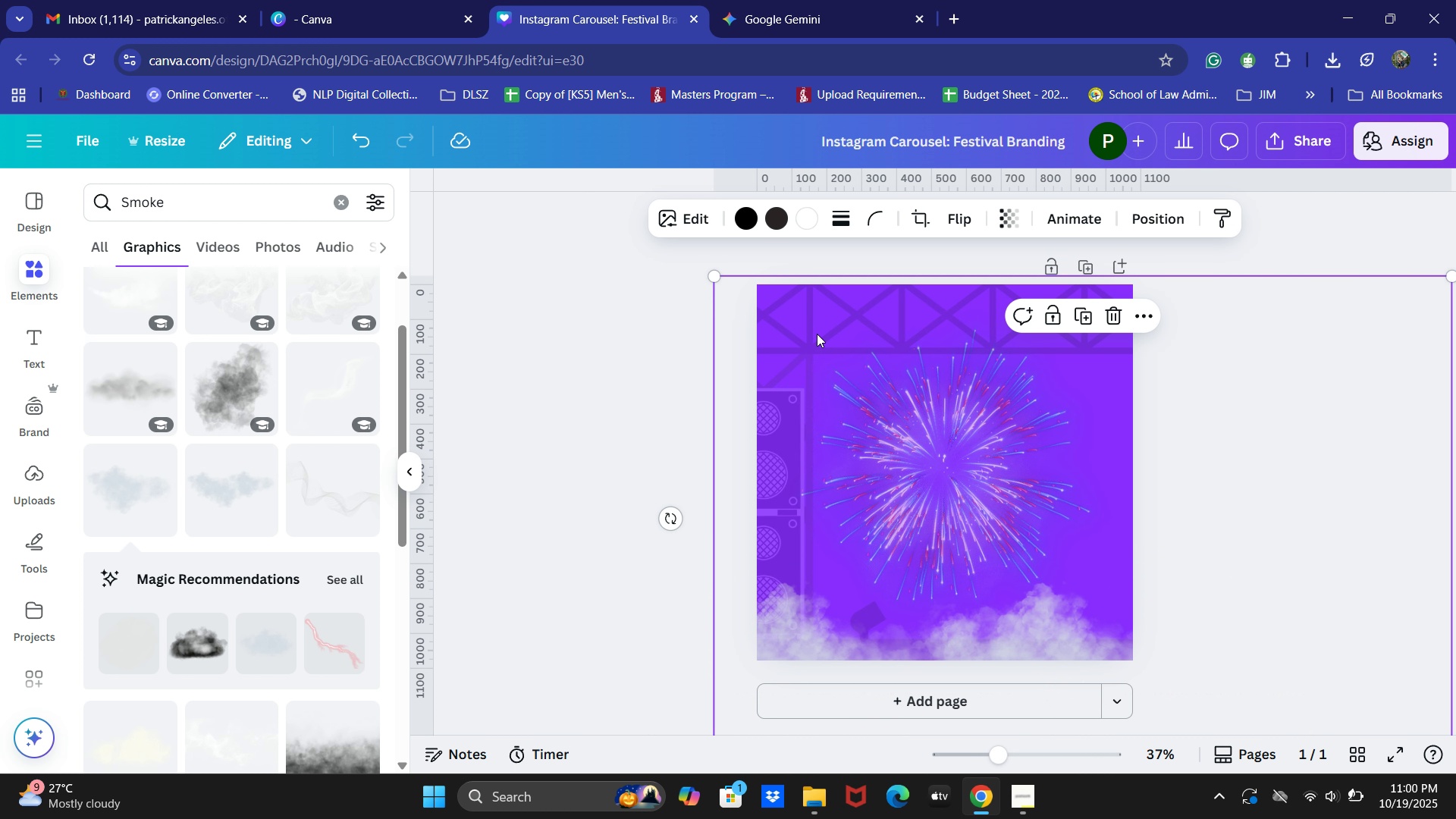 
mouse_move([761, 233])
 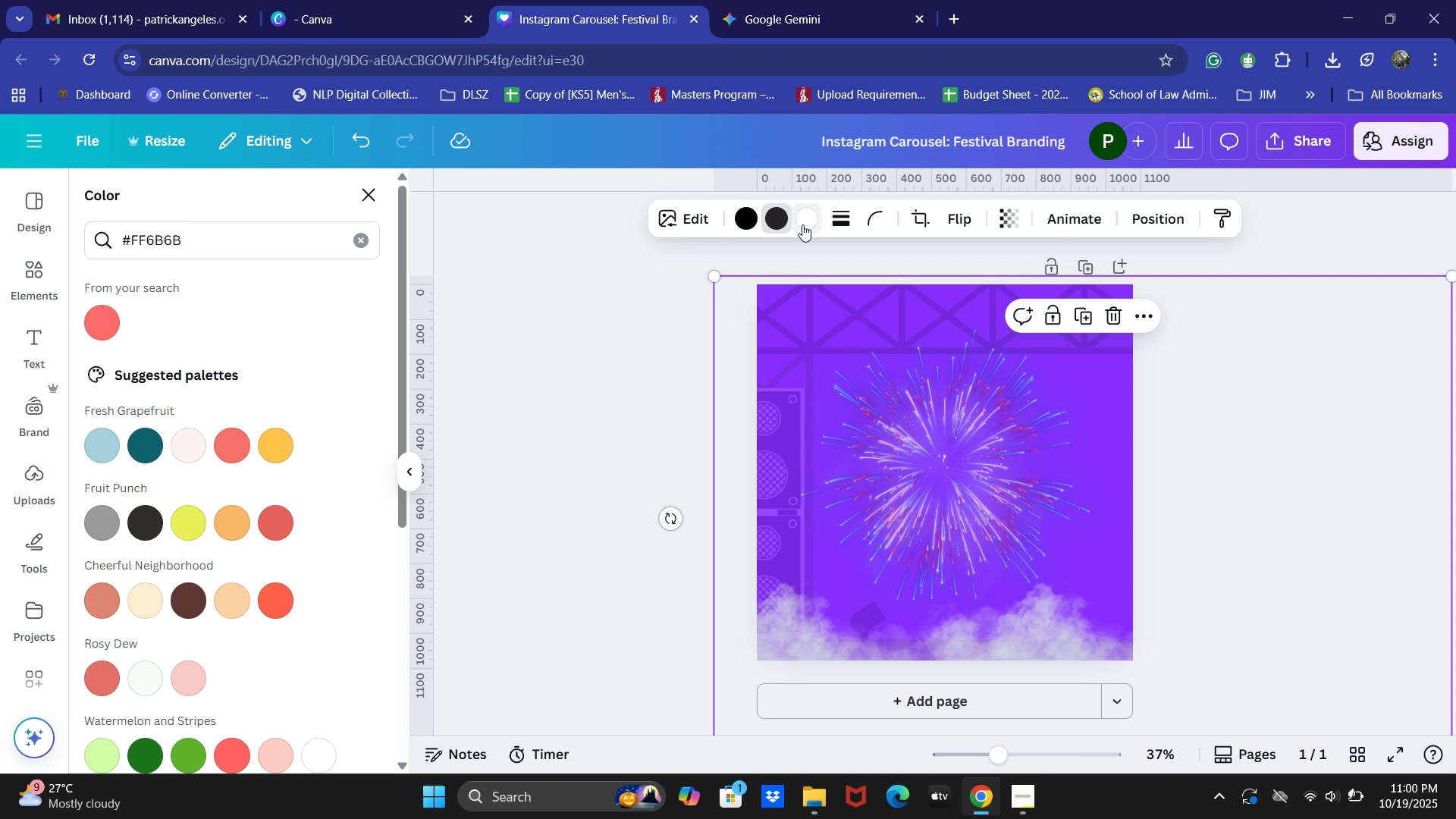 
scroll: coordinate [240, 442], scroll_direction: down, amount: 4.0
 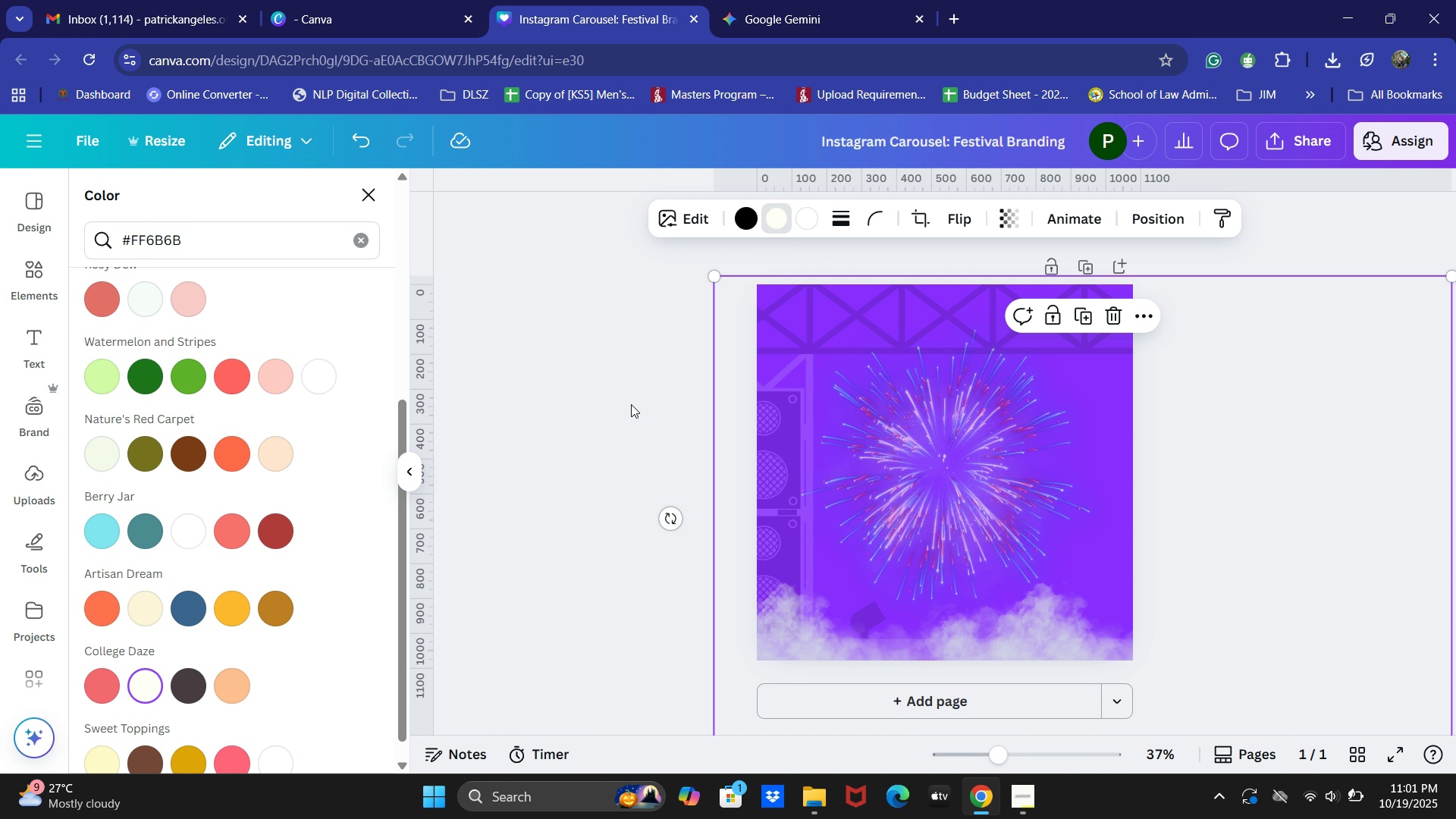 
left_click([748, 218])
 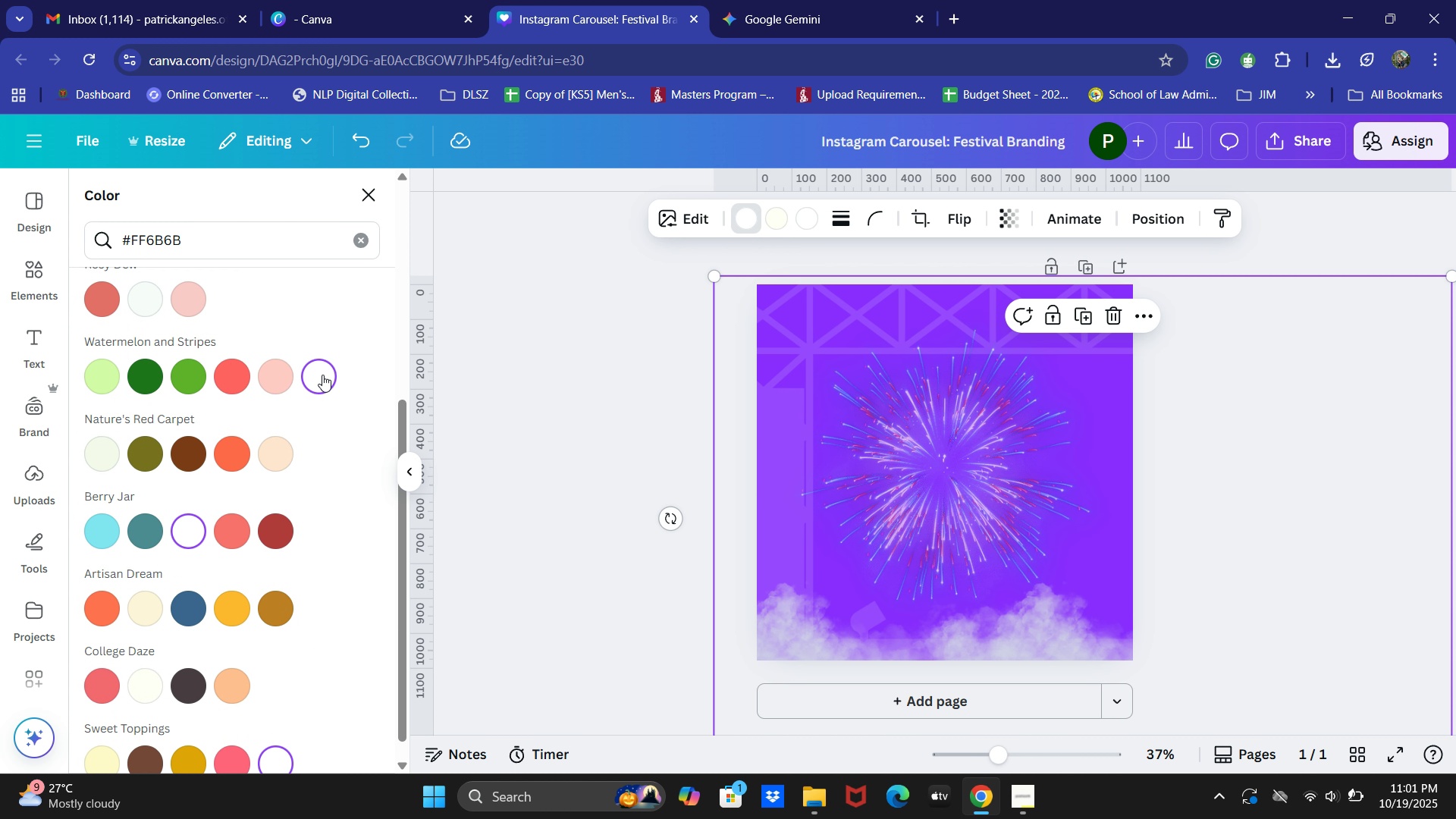 
left_click([565, 388])
 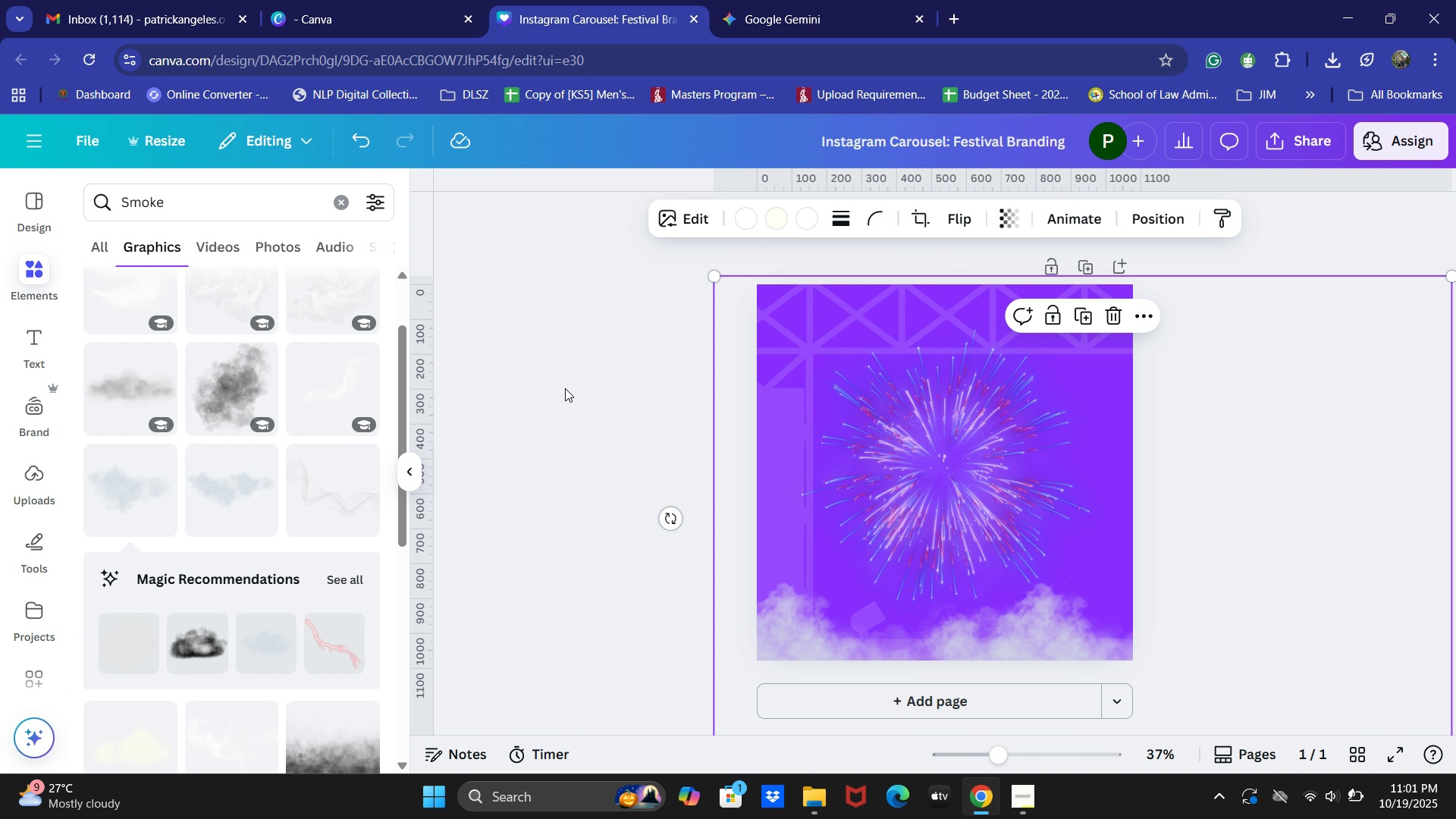 
left_click([560, 389])
 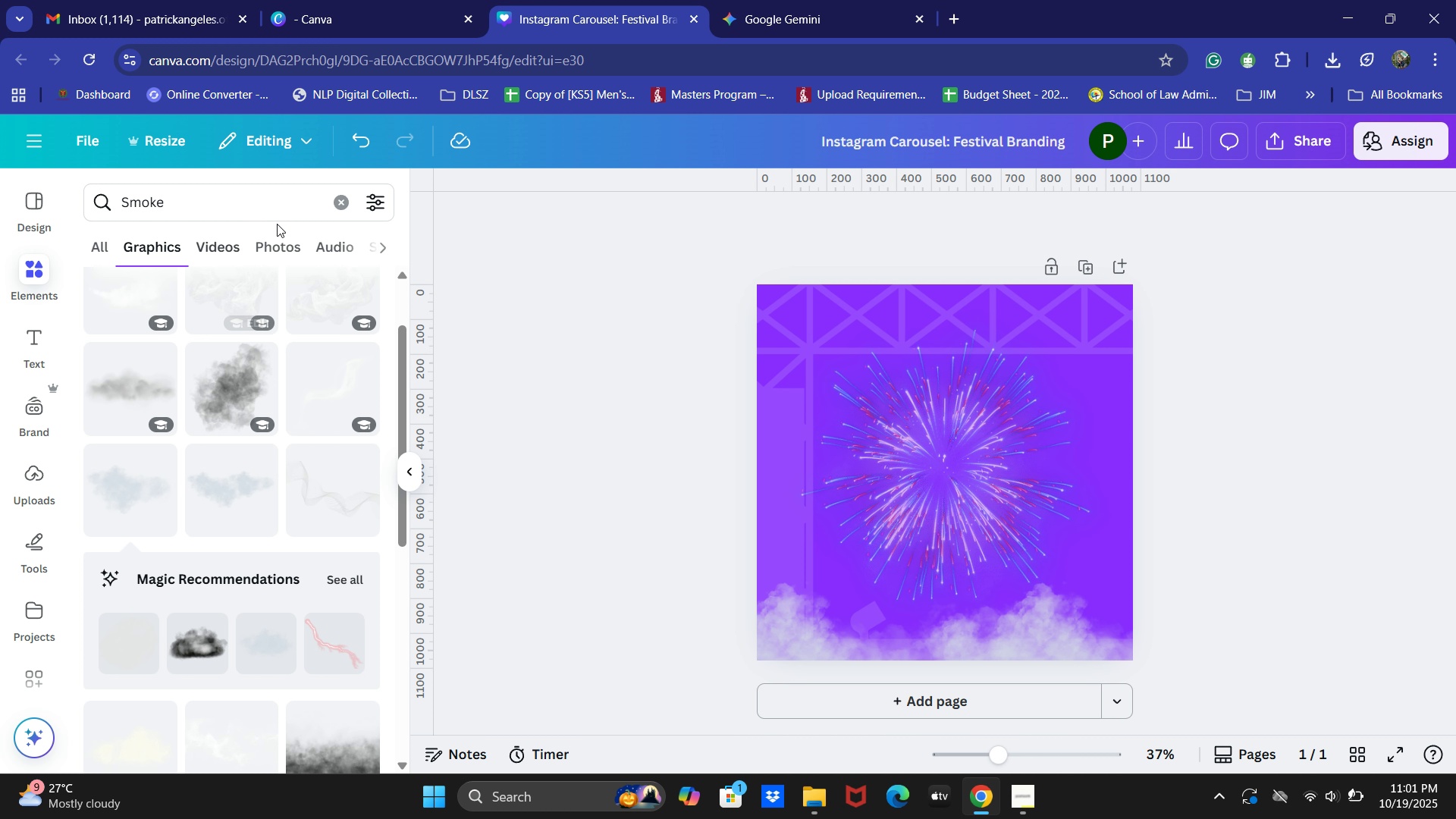 
left_click([335, 207])
 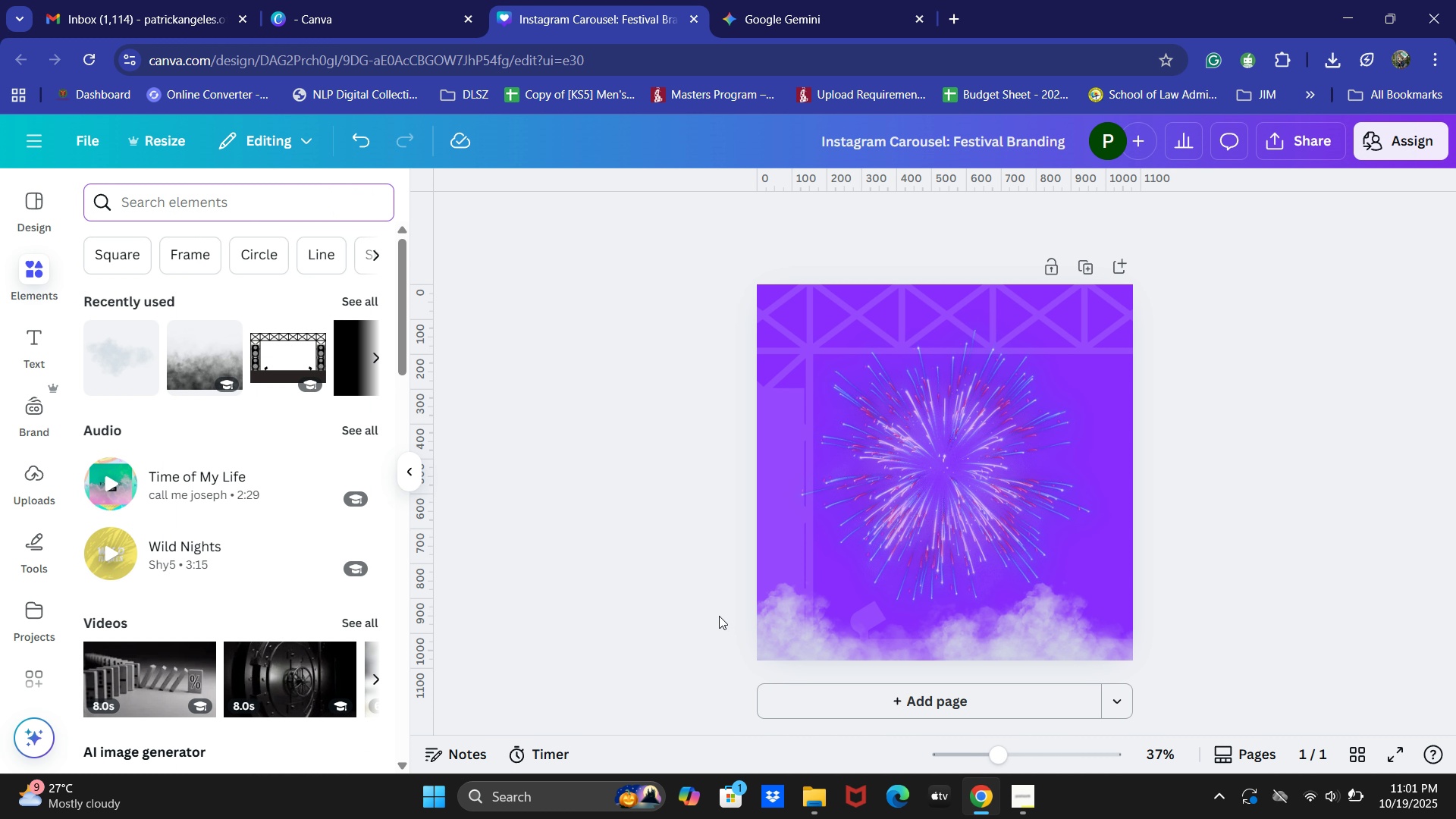 
left_click([943, 475])
 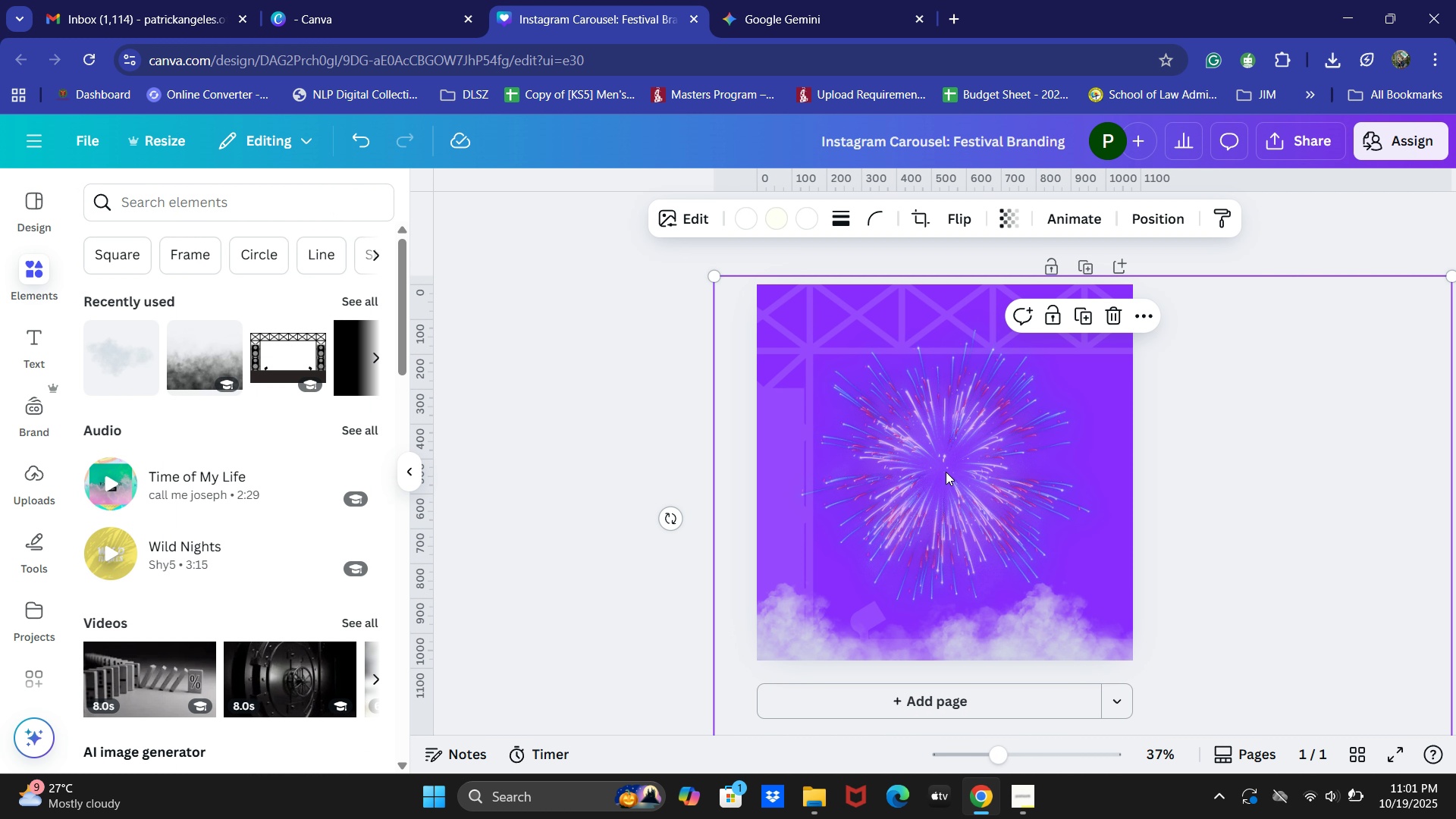 
left_click_drag(start_coordinate=[946, 472], to_coordinate=[943, 490])
 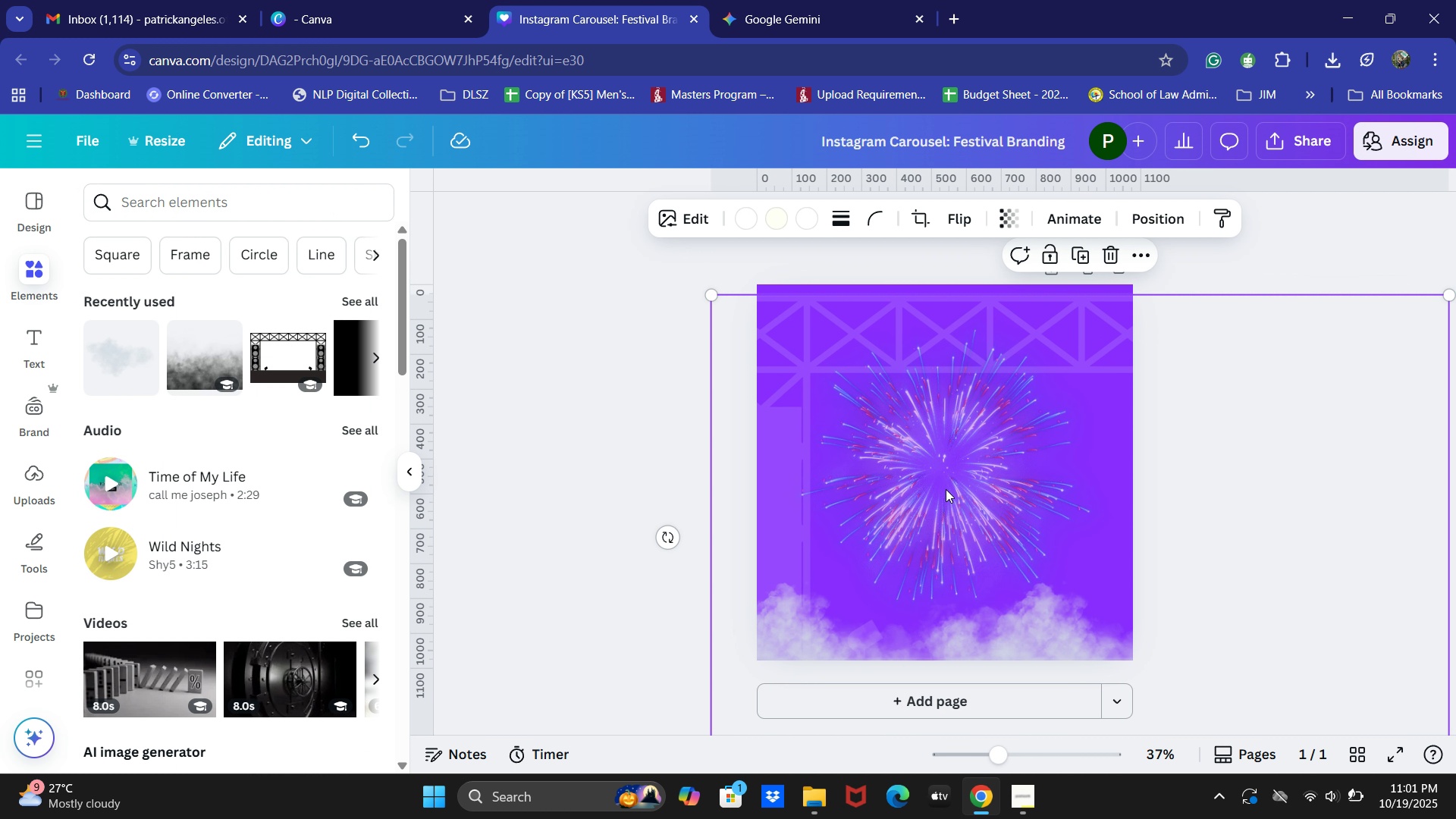 
key(Control+ControlLeft)
 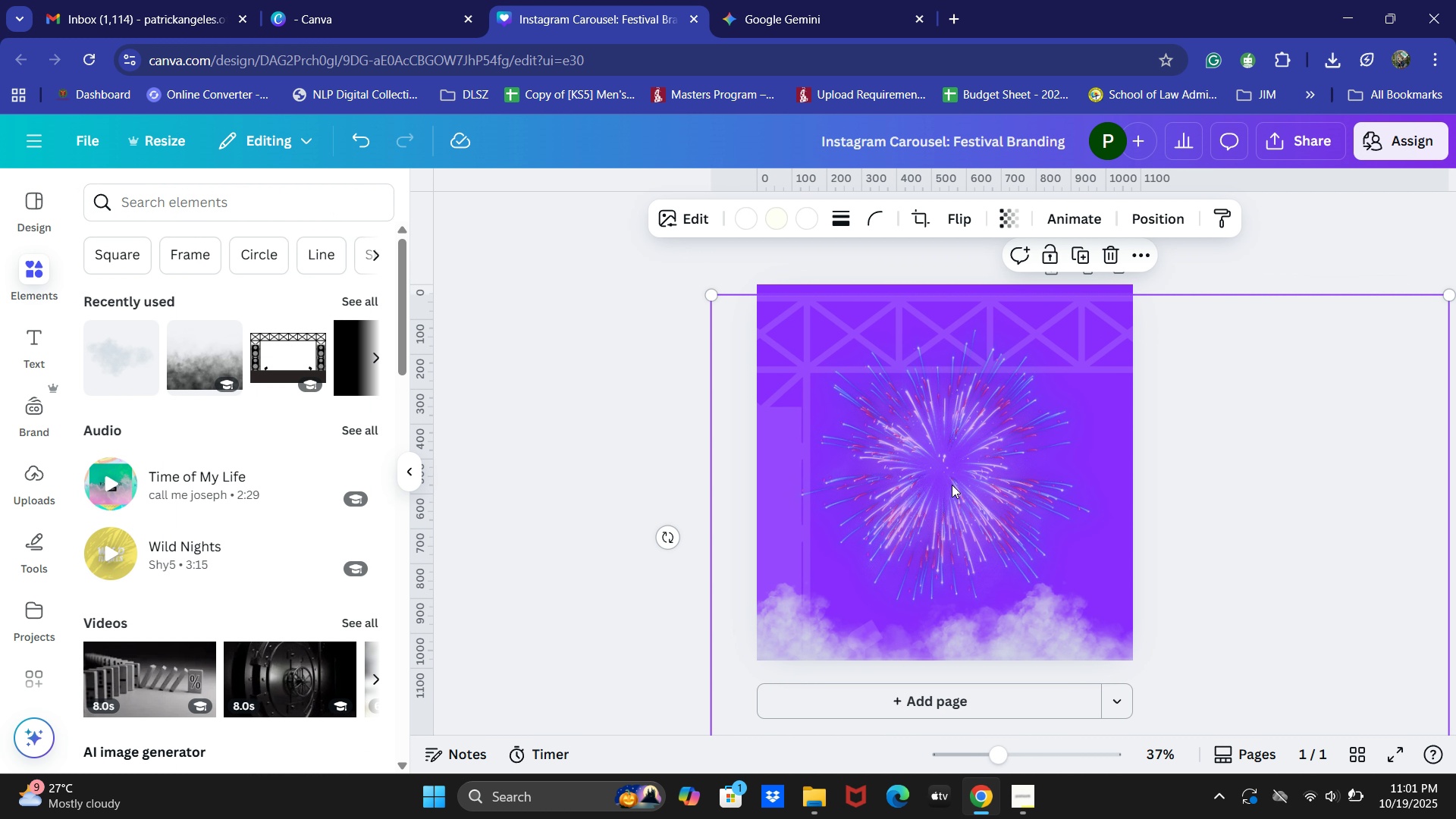 
key(Control+Z)
 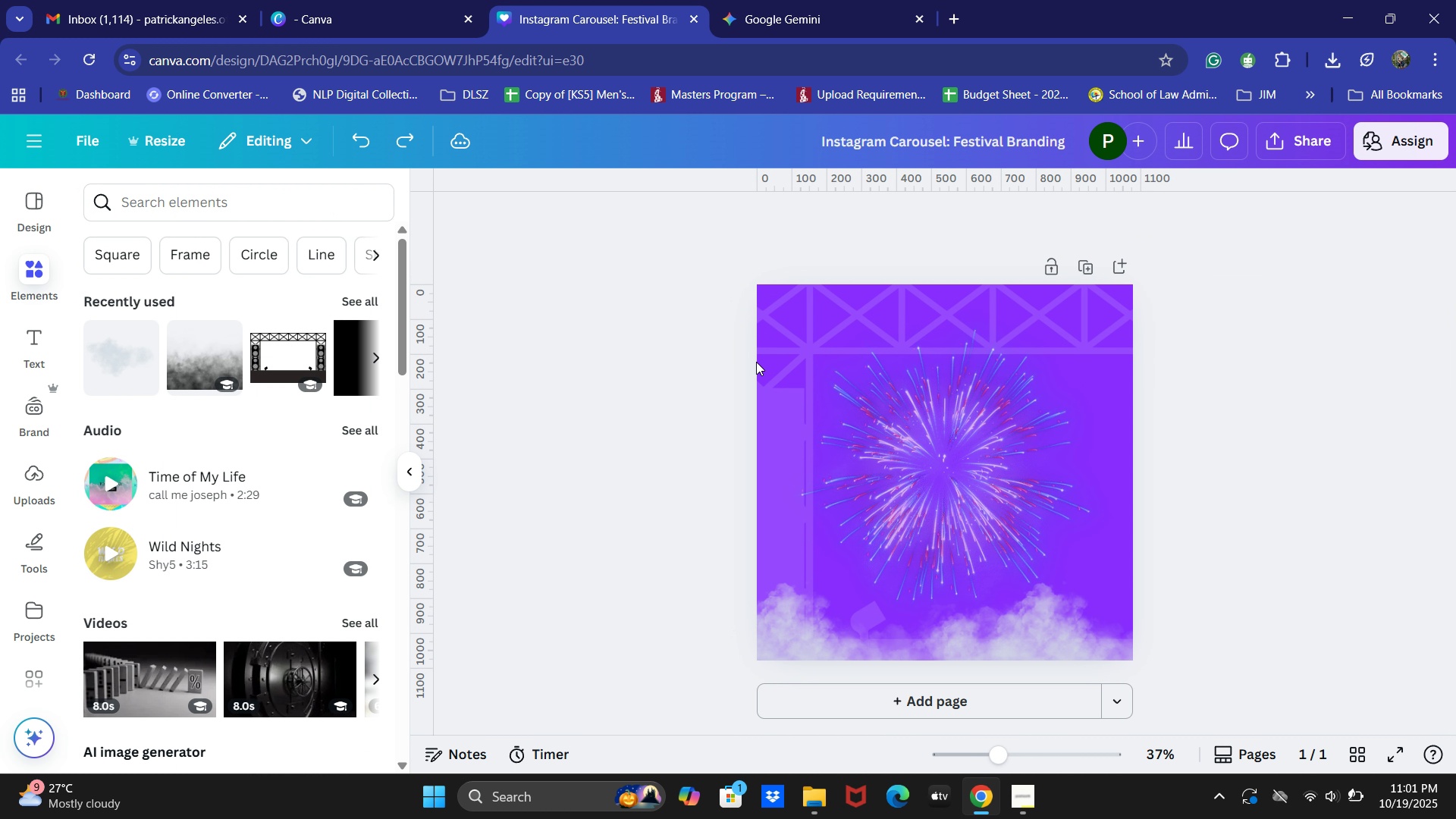 
left_click([820, 324])
 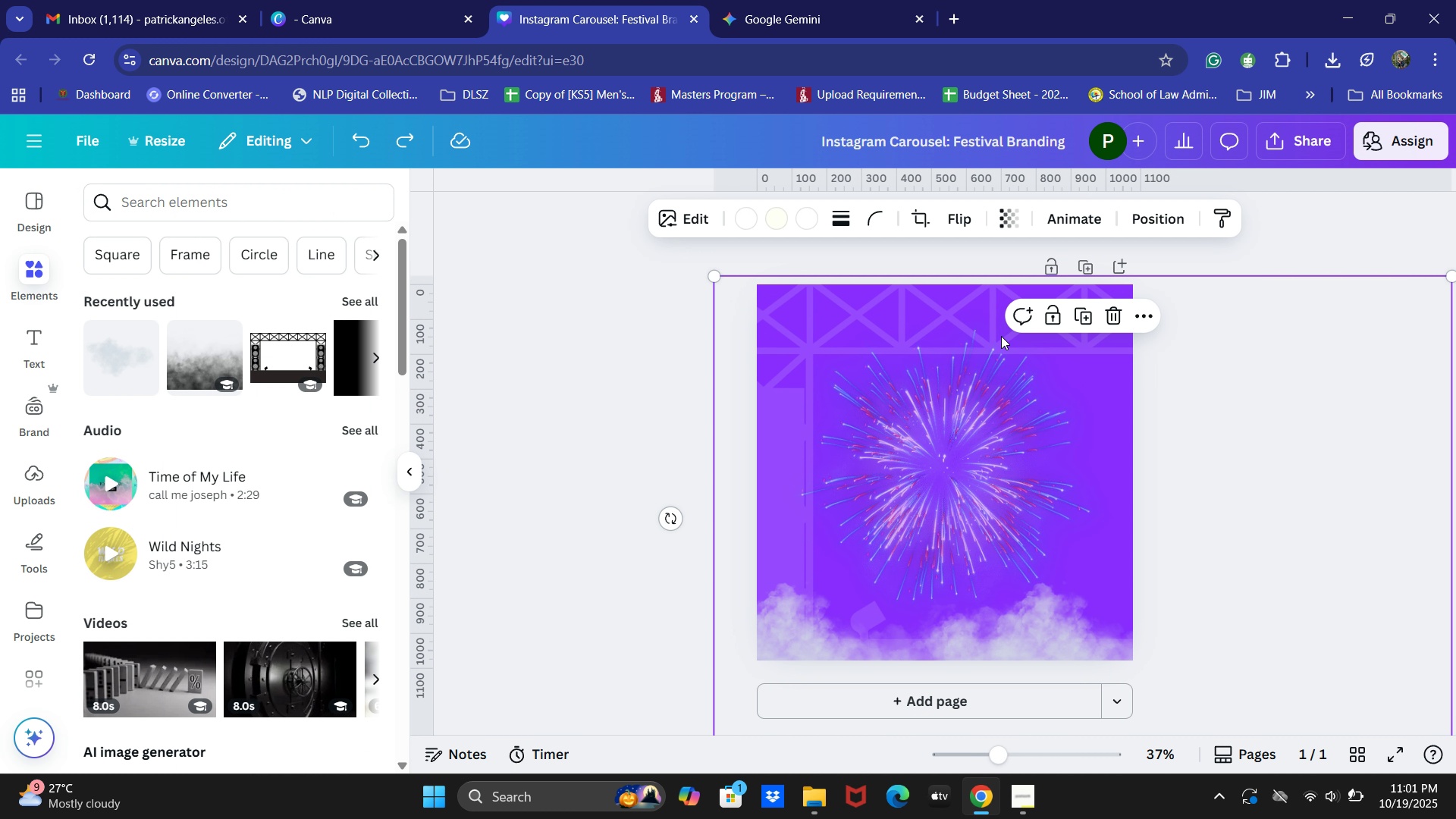 
left_click([1056, 312])
 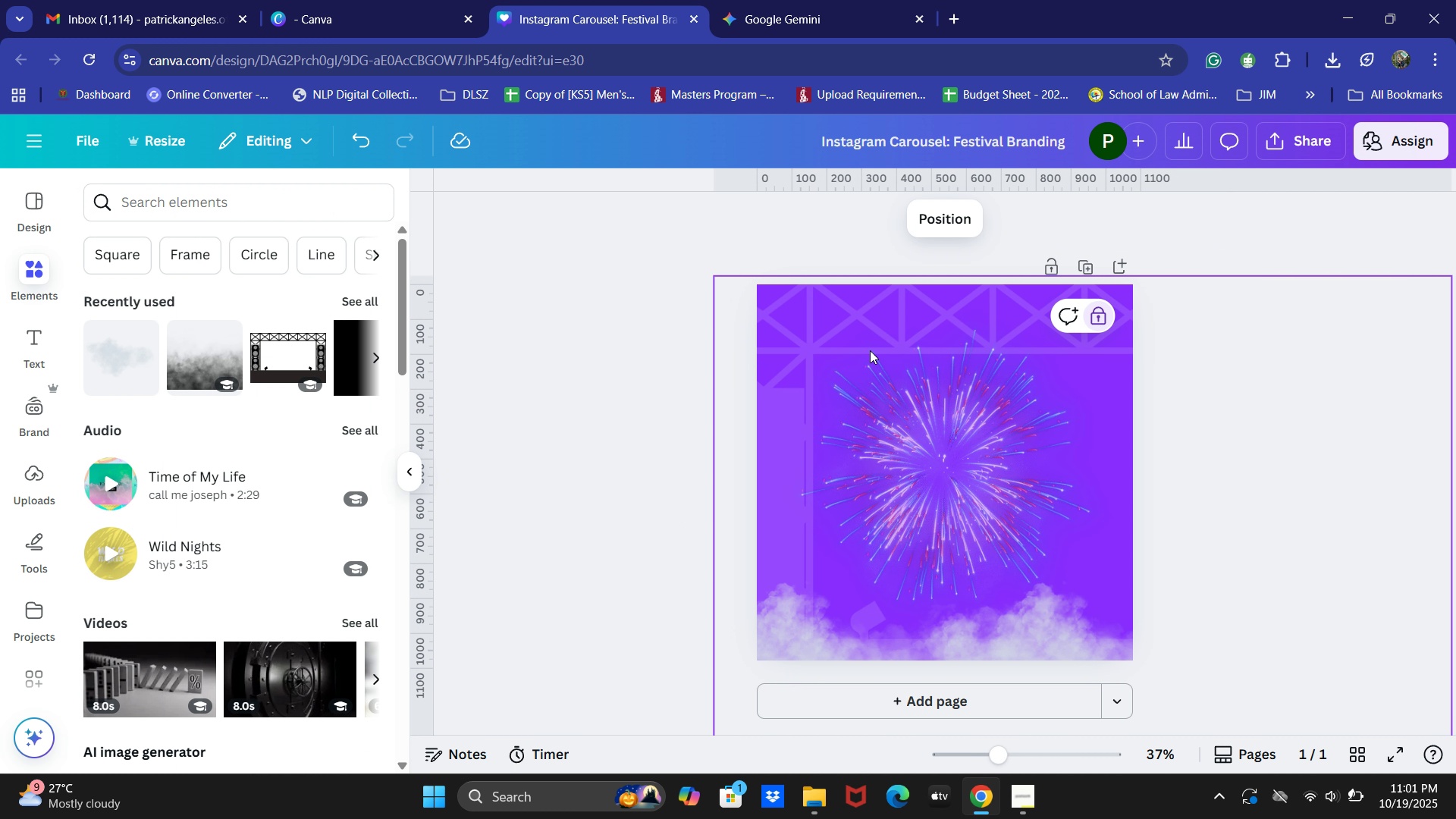 
left_click([841, 334])
 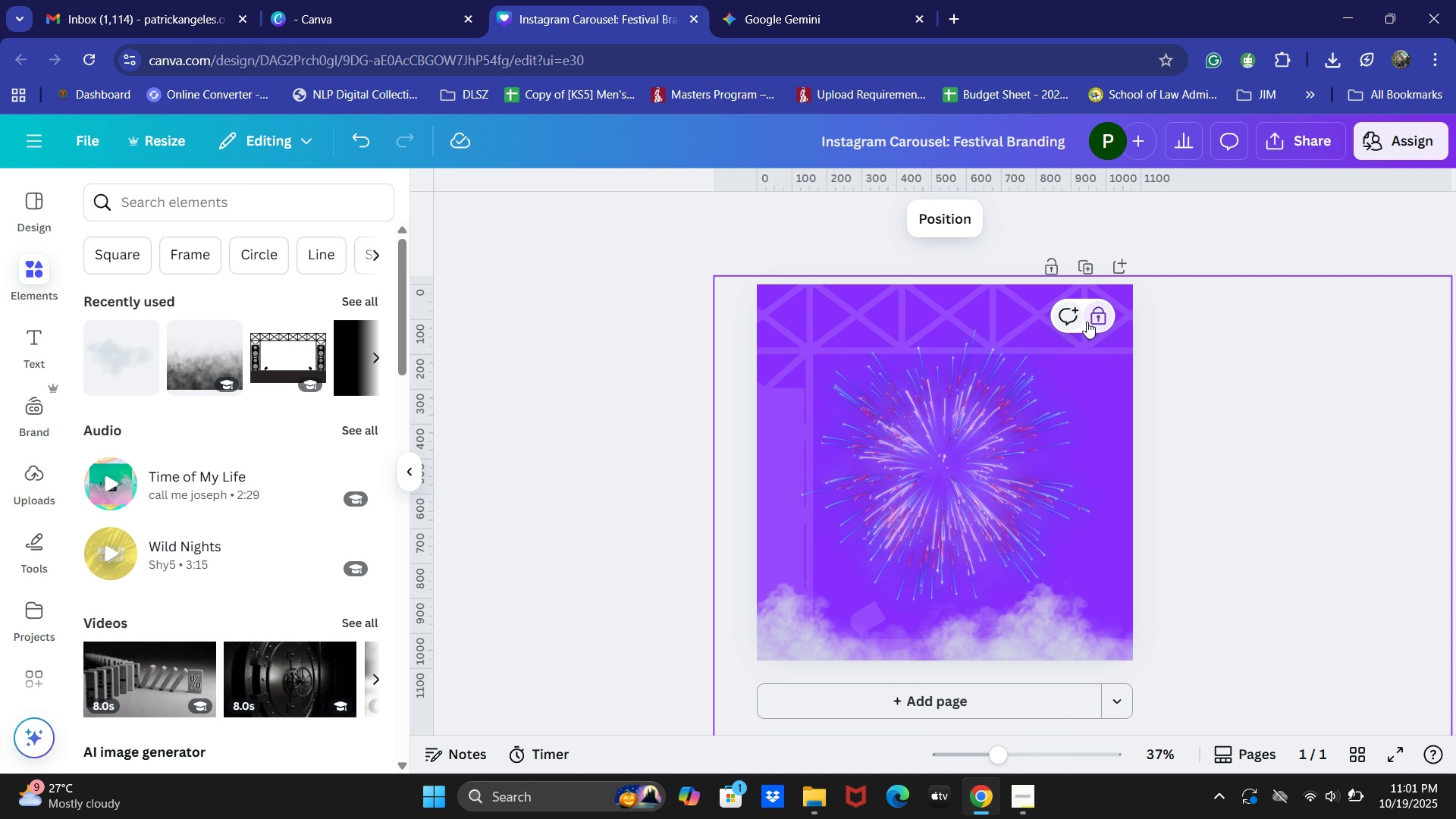 
left_click([1102, 315])
 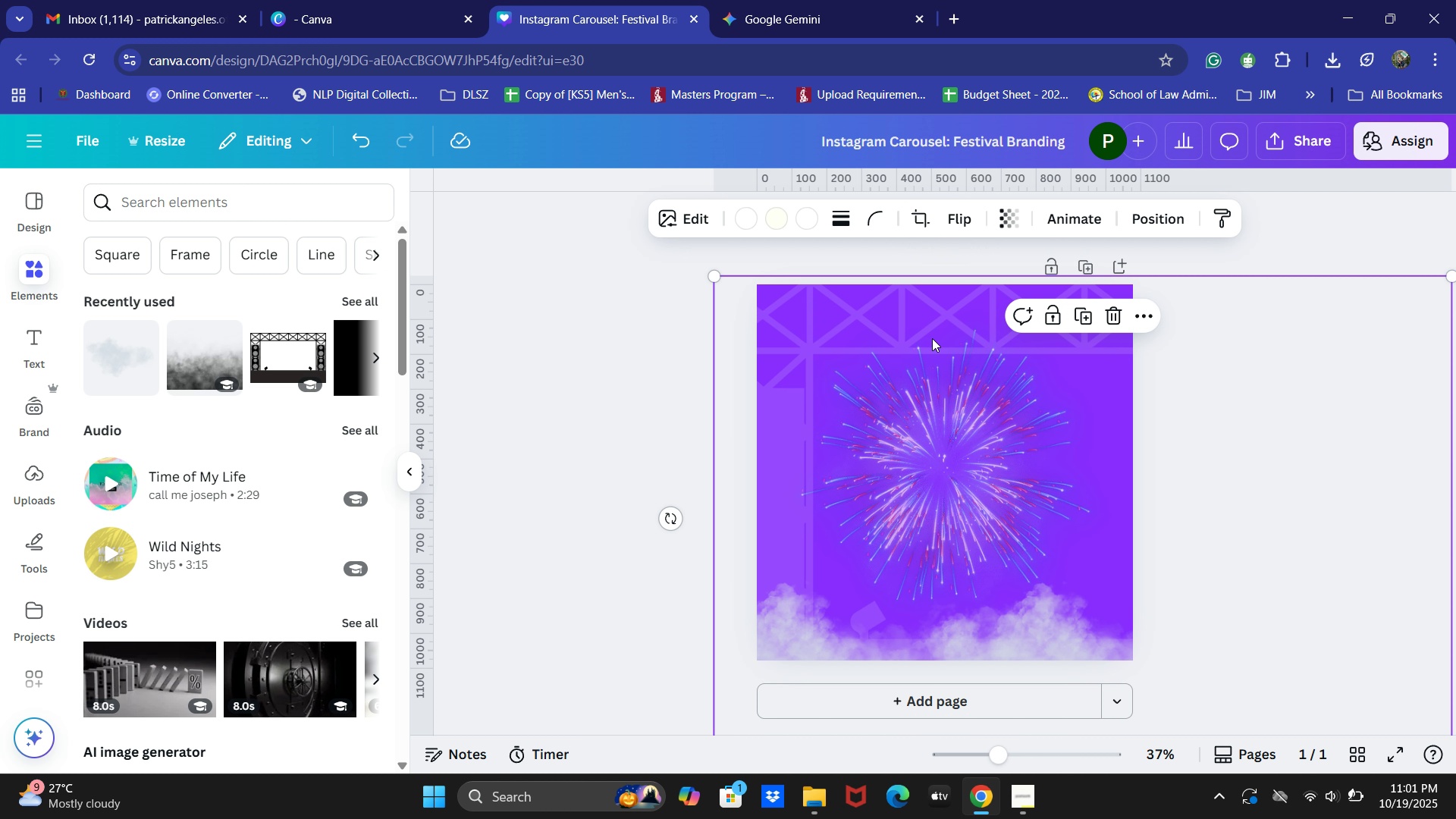 
left_click_drag(start_coordinate=[932, 338], to_coordinate=[956, 337])
 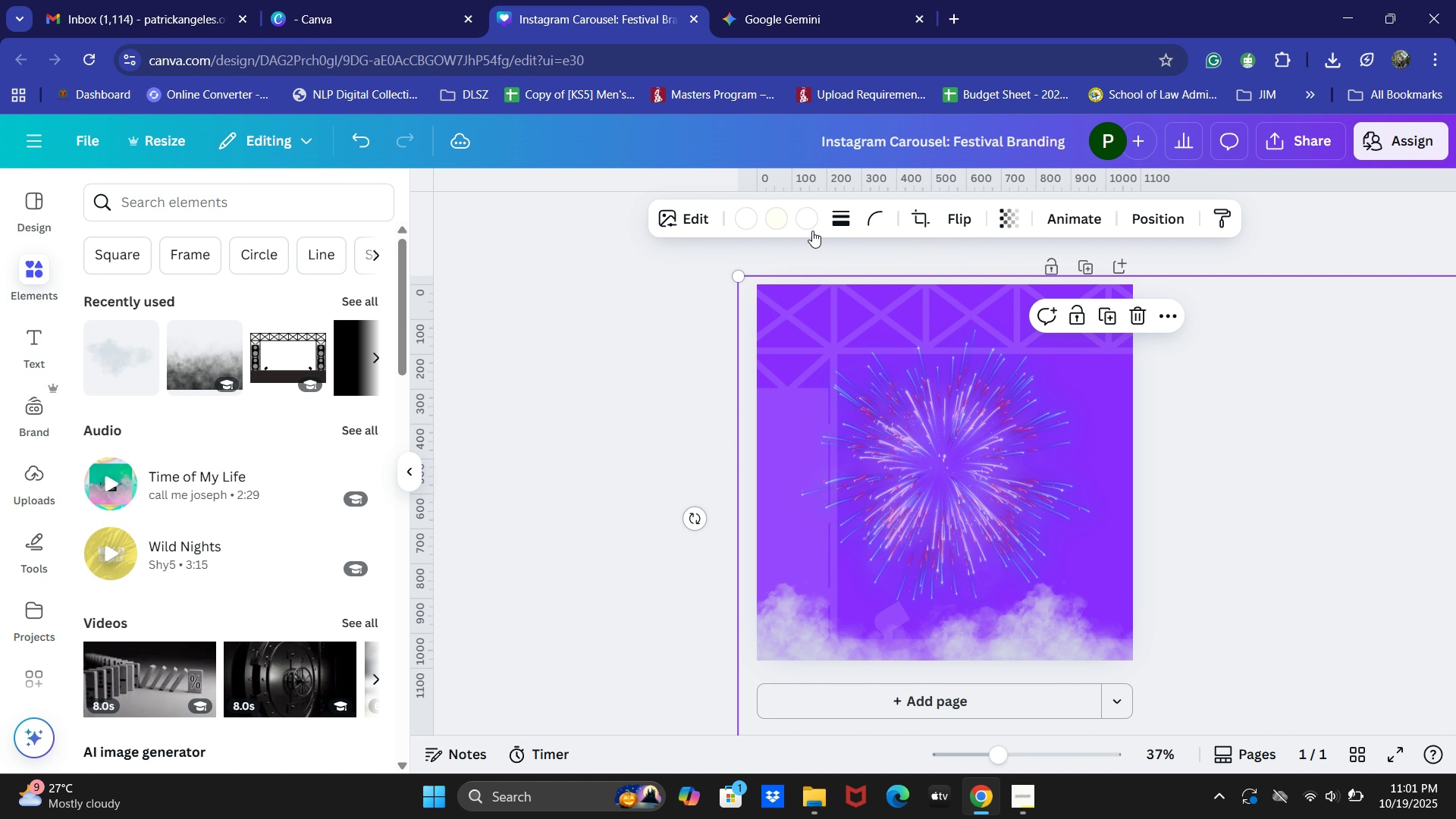 
left_click([814, 224])
 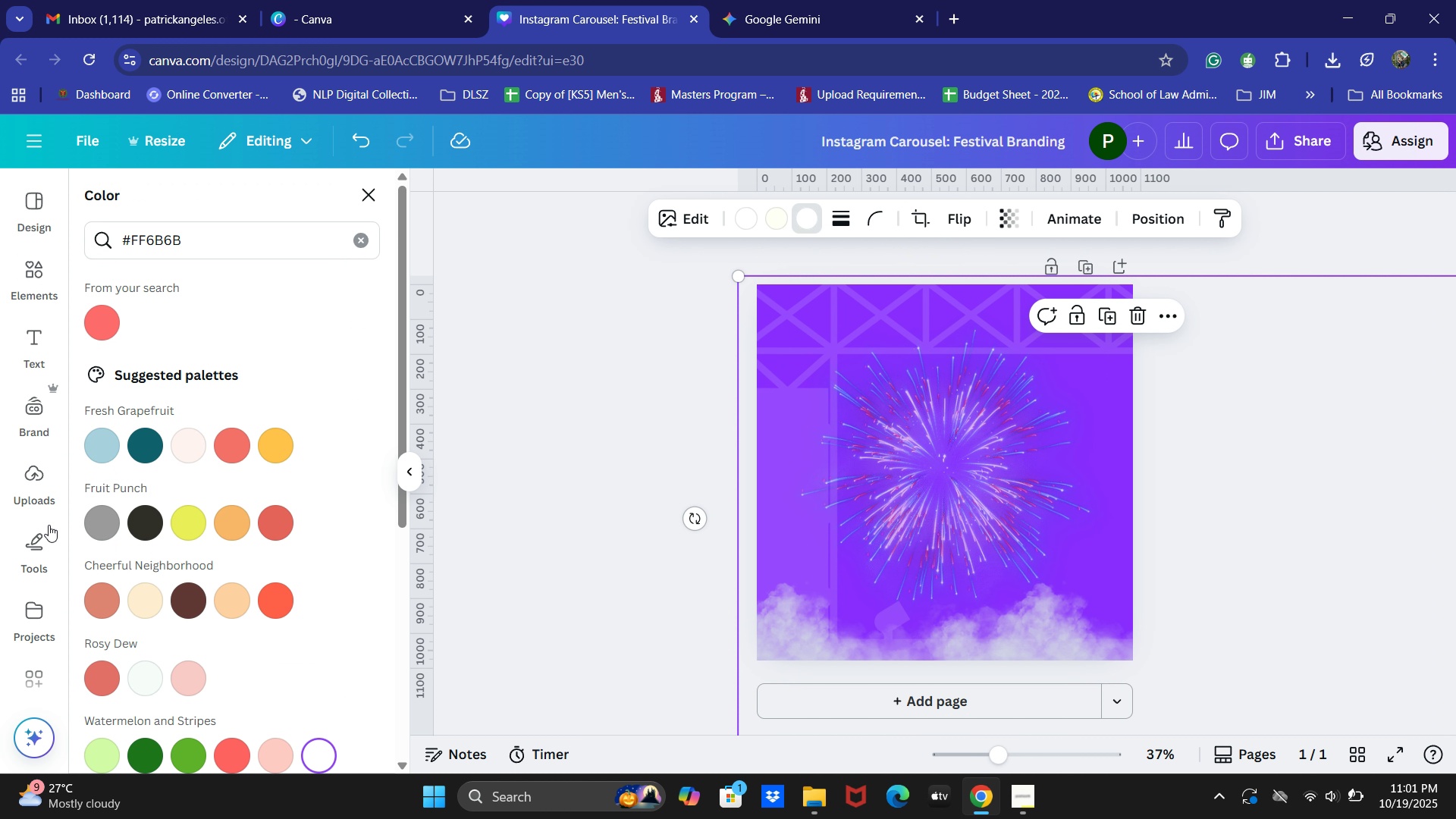 
left_click([143, 530])
 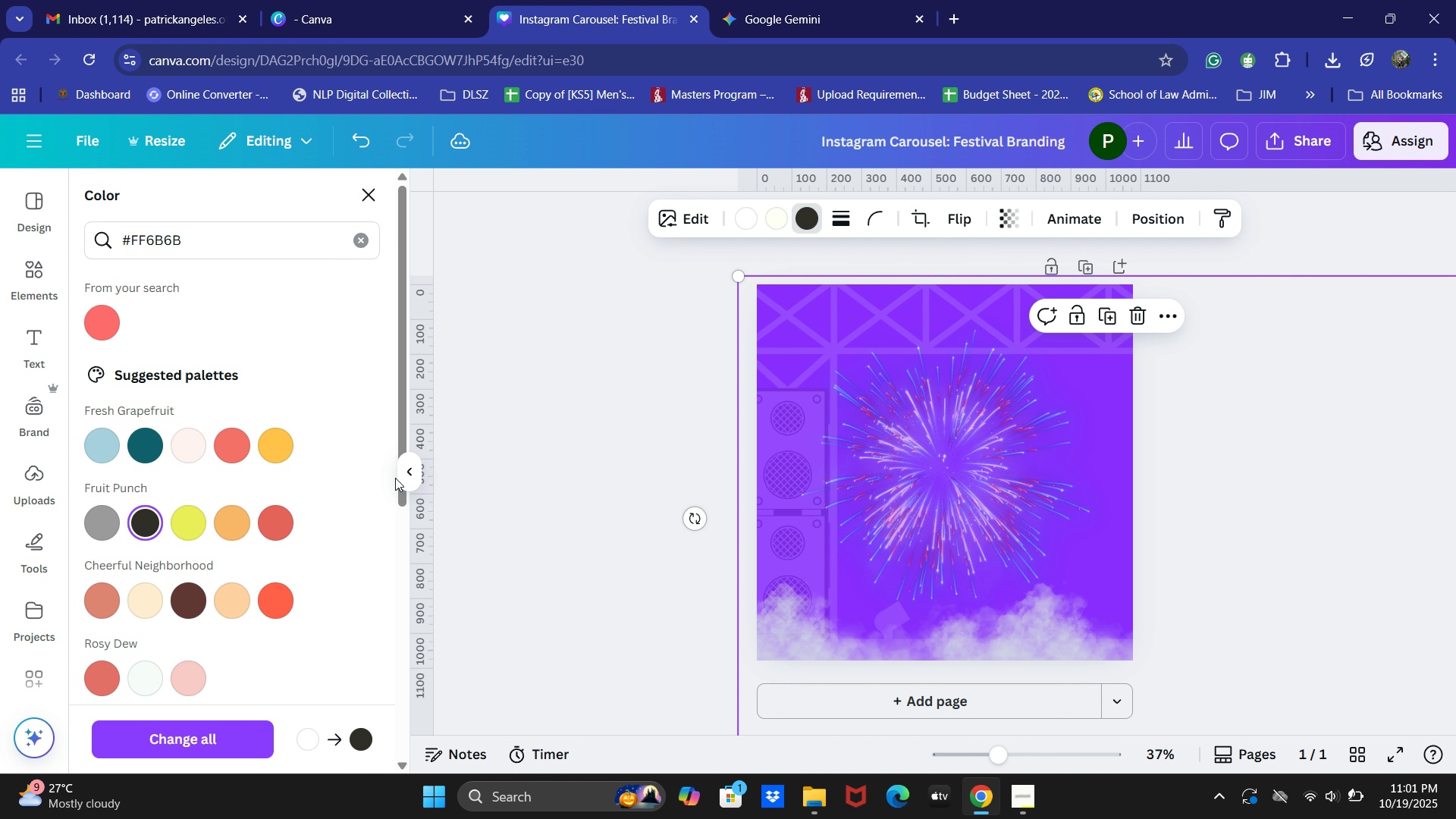 
left_click([457, 446])
 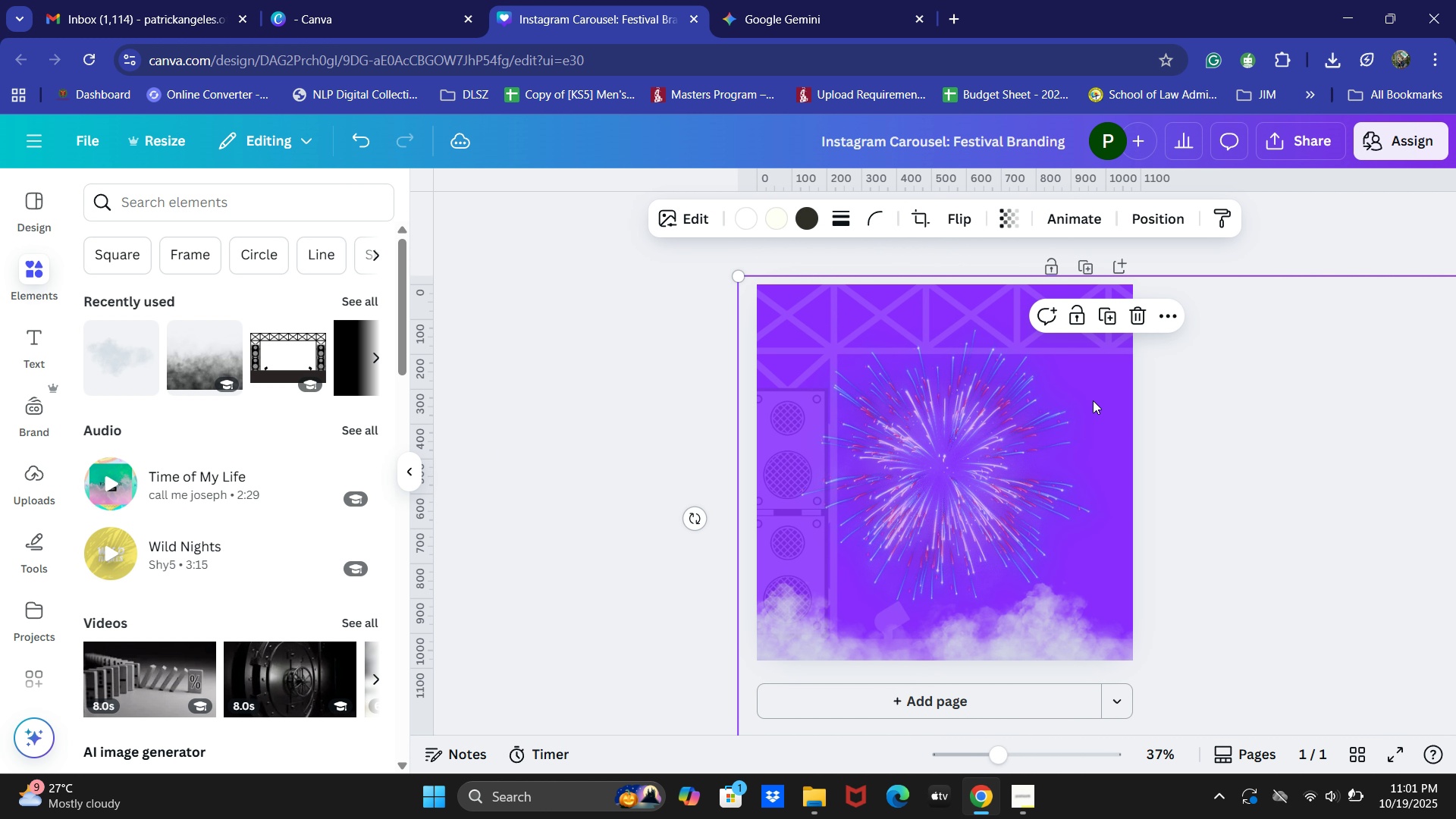 
left_click([1074, 315])
 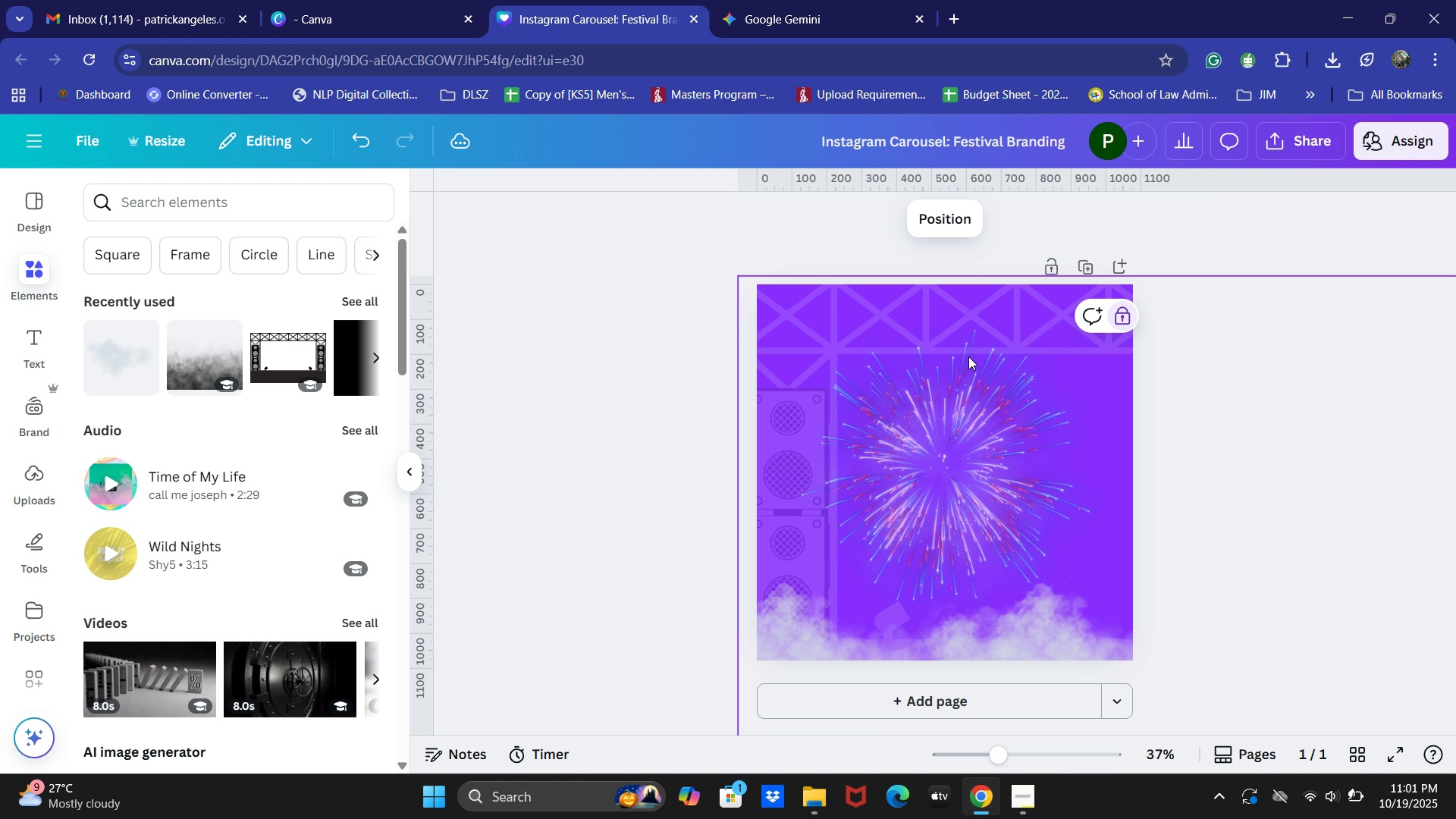 
left_click_drag(start_coordinate=[968, 356], to_coordinate=[937, 356])
 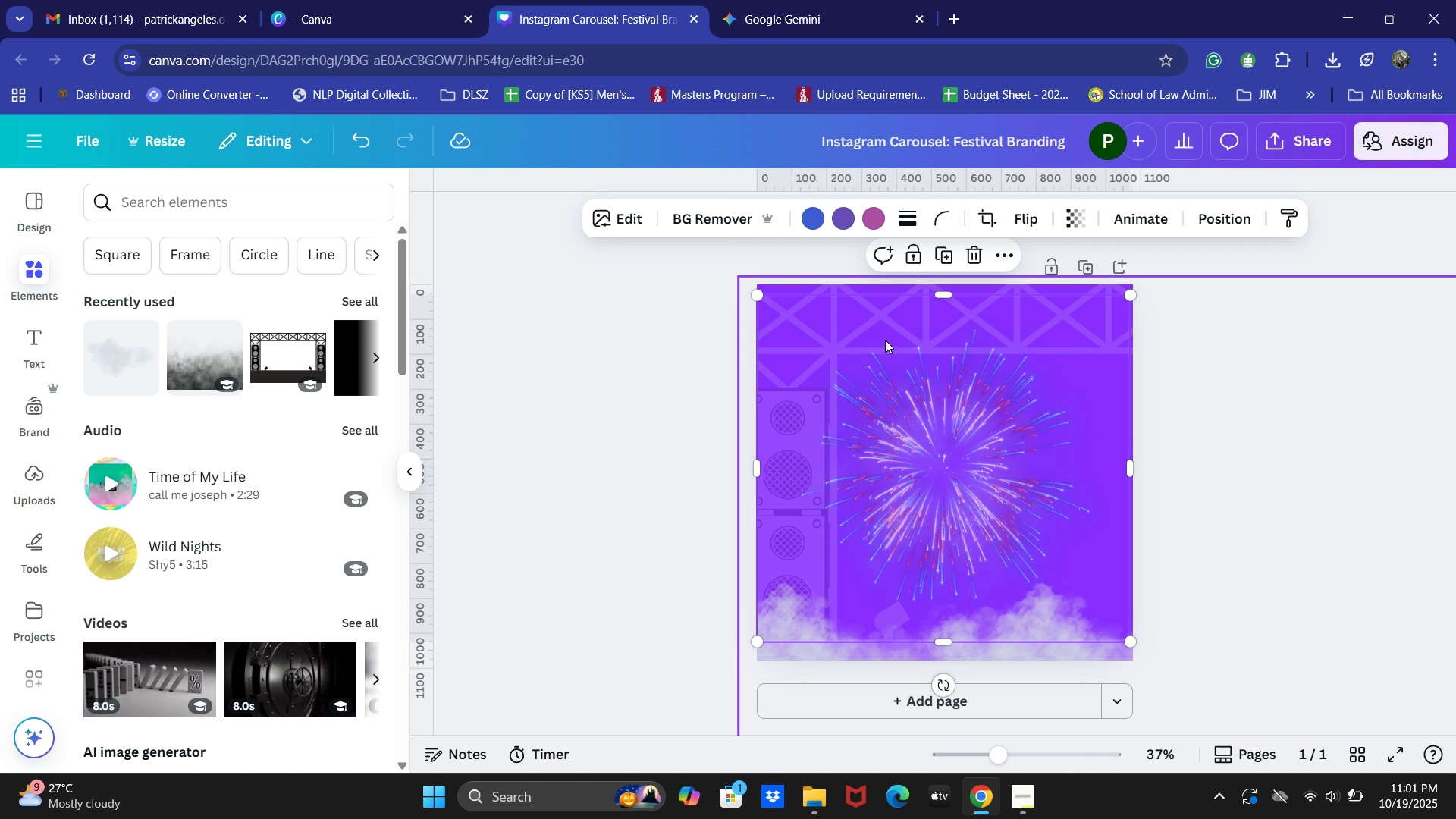 
left_click_drag(start_coordinate=[885, 340], to_coordinate=[850, 344])
 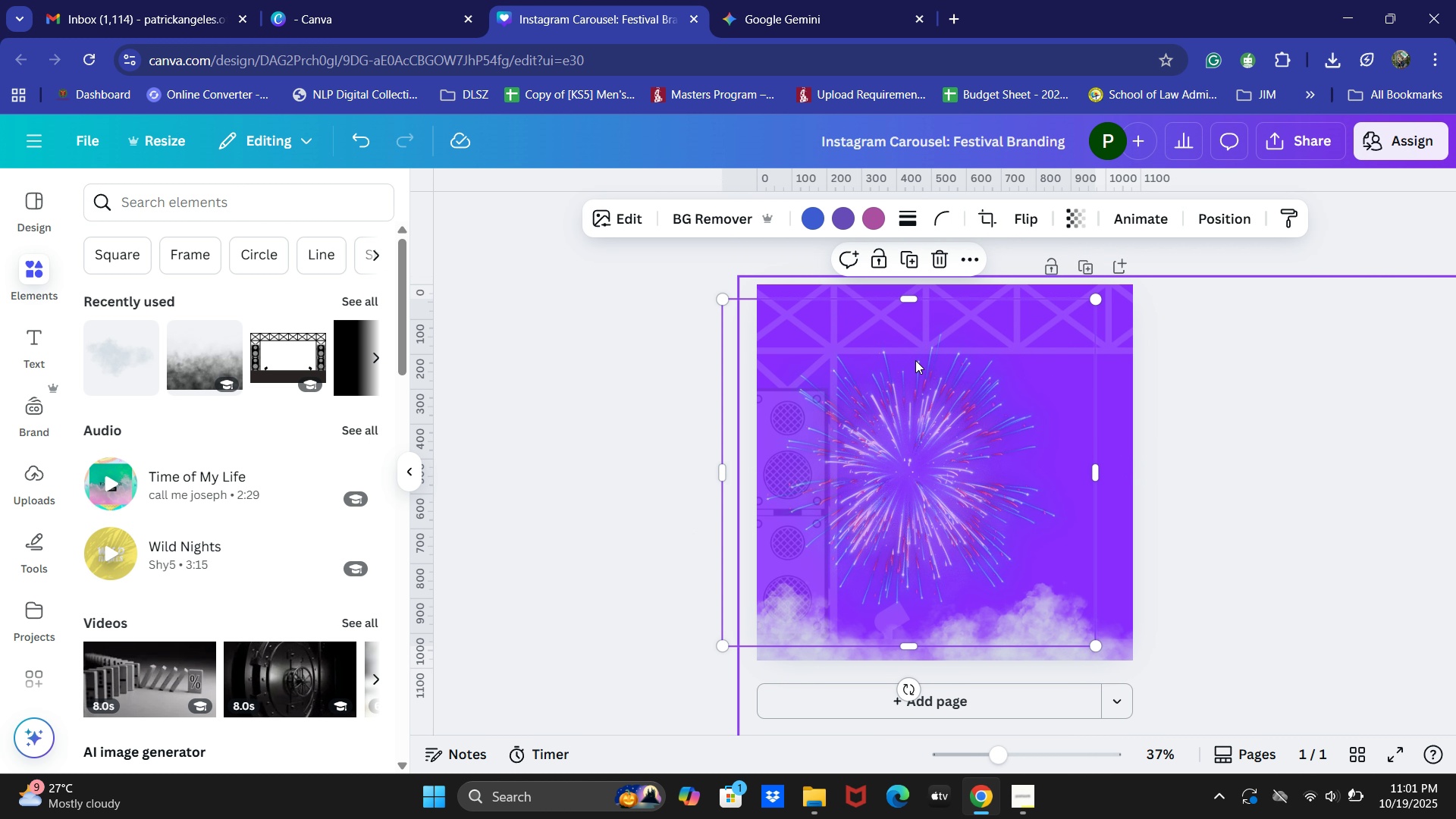 
key(Control+Z)
 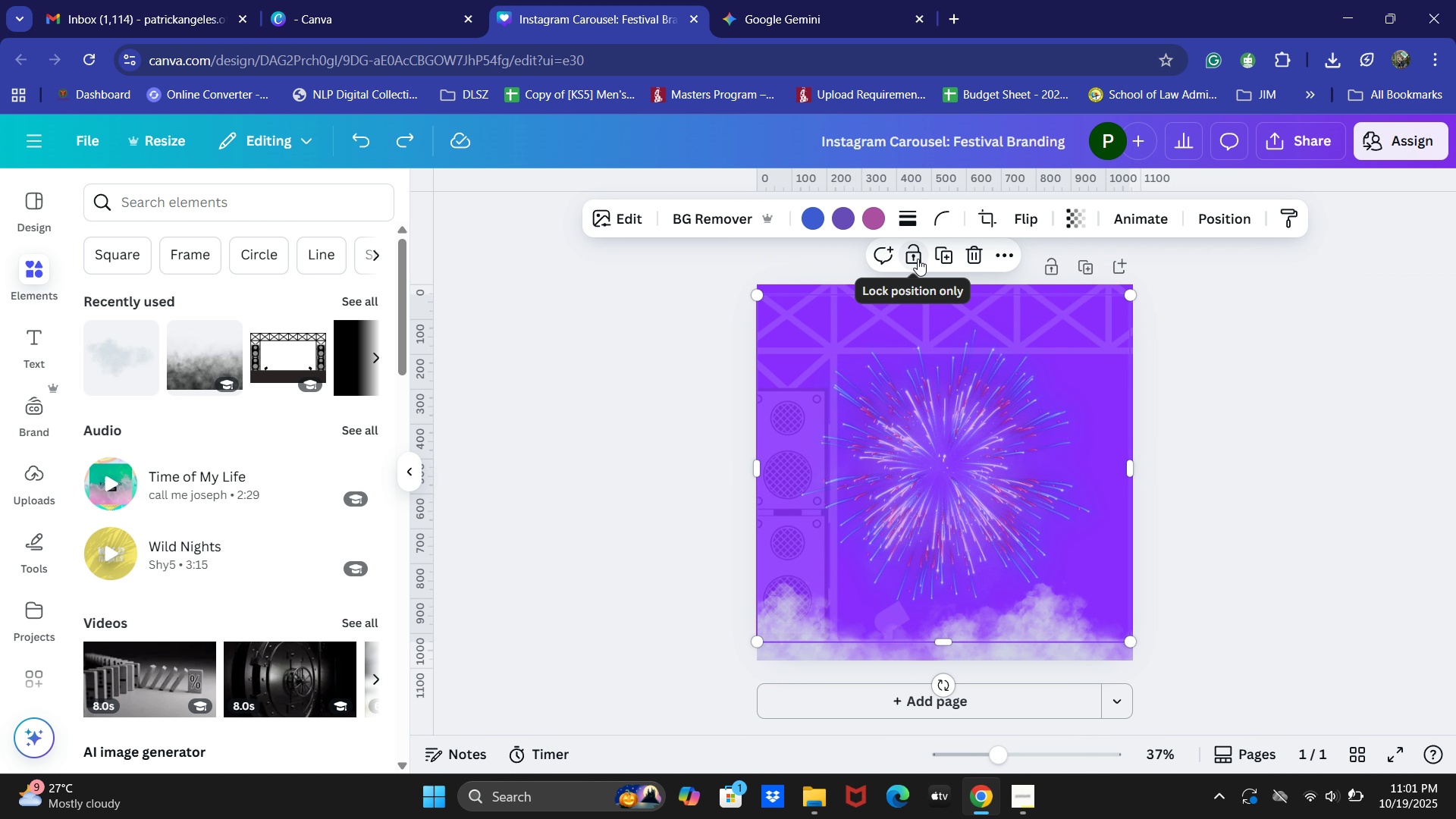 
left_click([646, 354])
 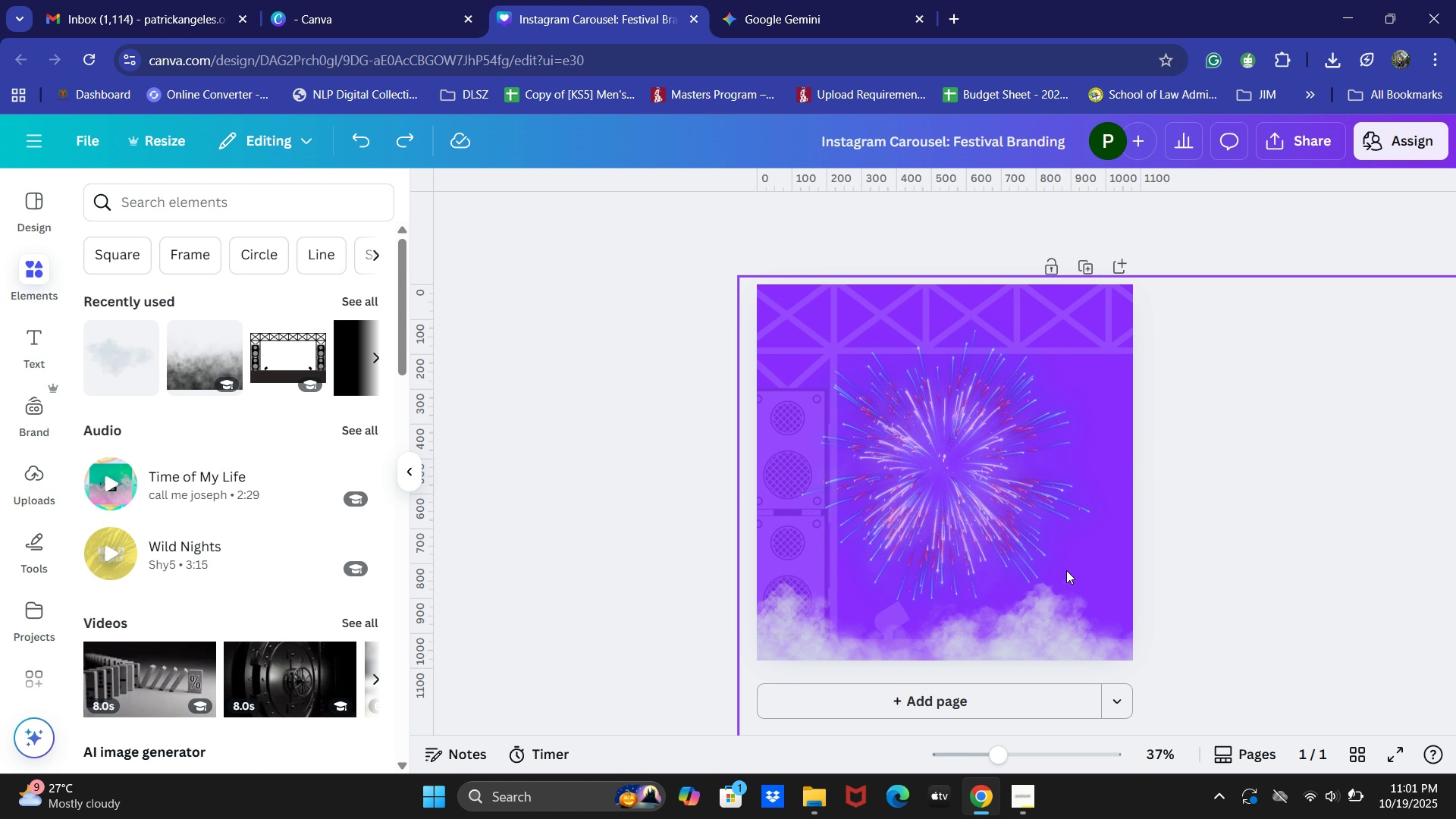 
scroll: coordinate [1147, 570], scroll_direction: up, amount: 1.0
 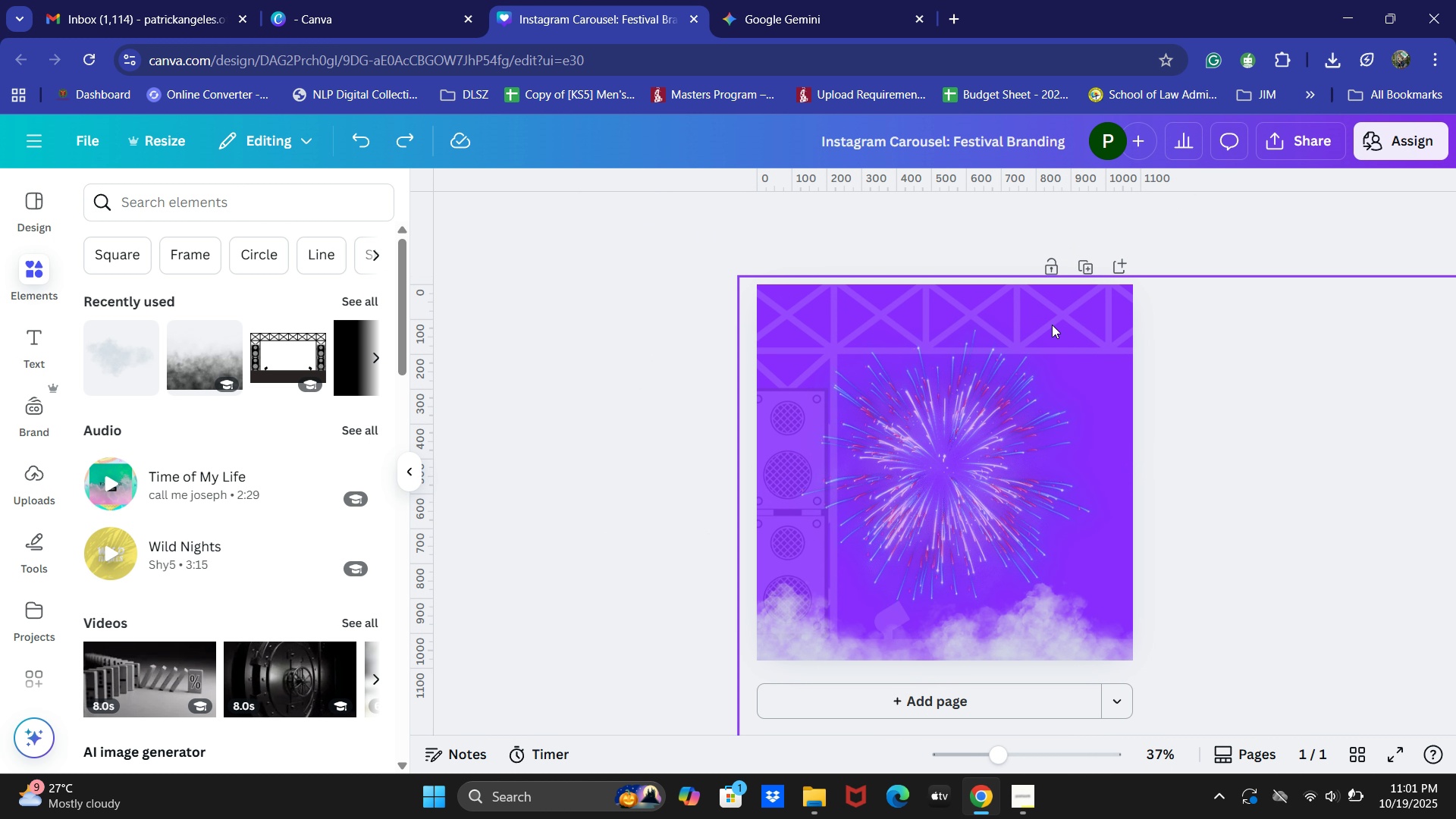 
left_click([1050, 325])
 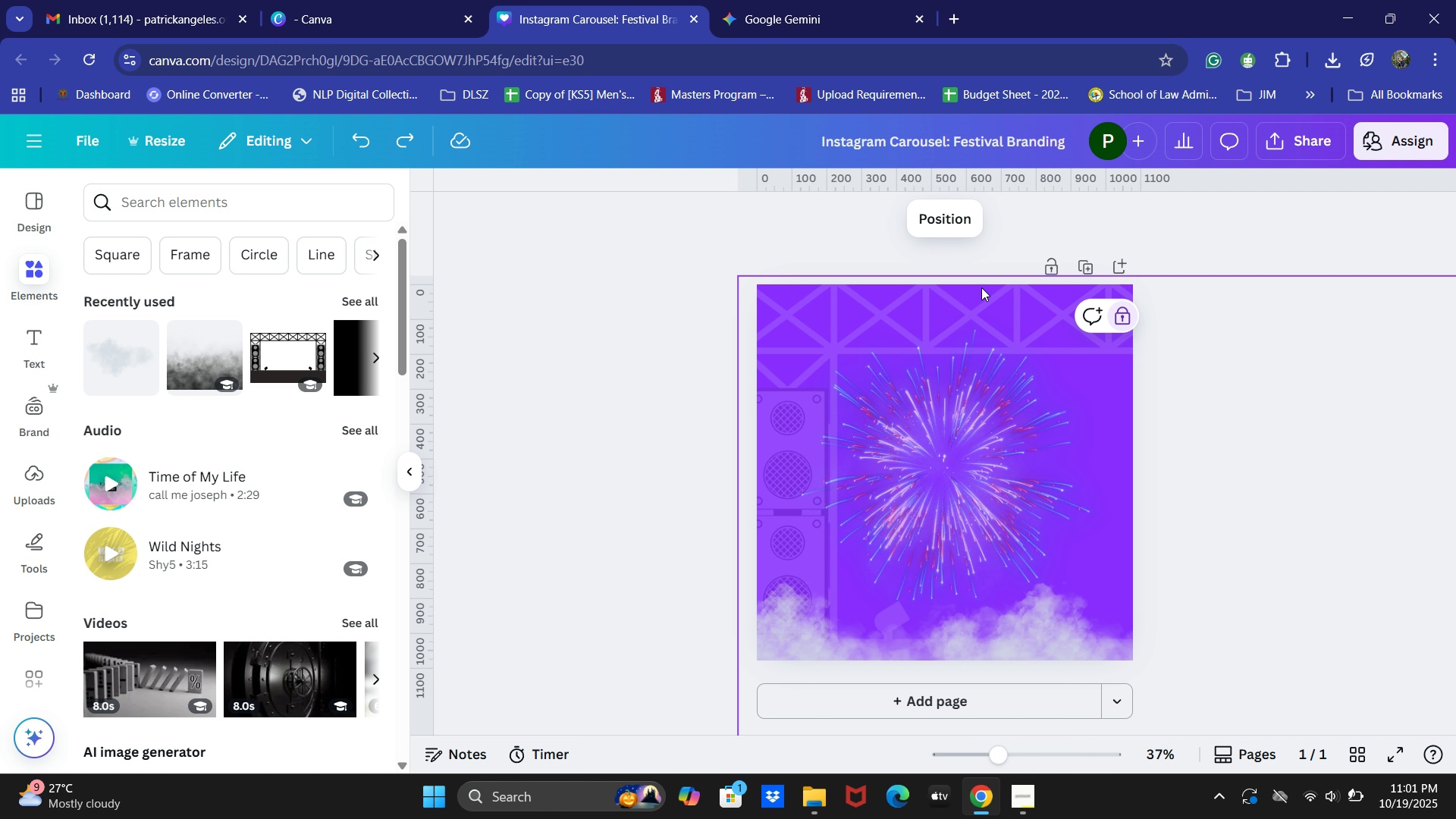 
scroll: coordinate [970, 349], scroll_direction: up, amount: 2.0
 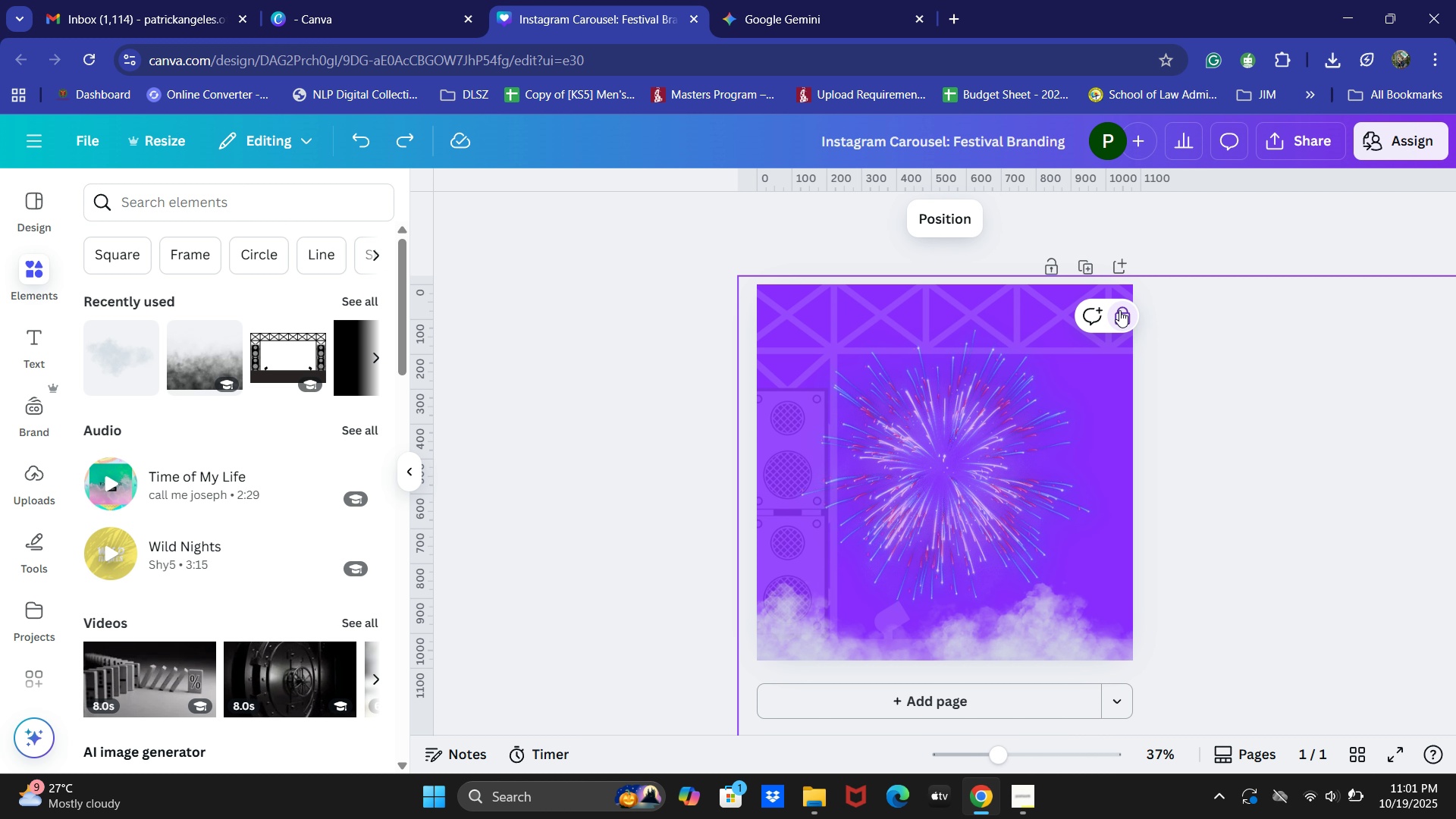 
left_click([1131, 305])
 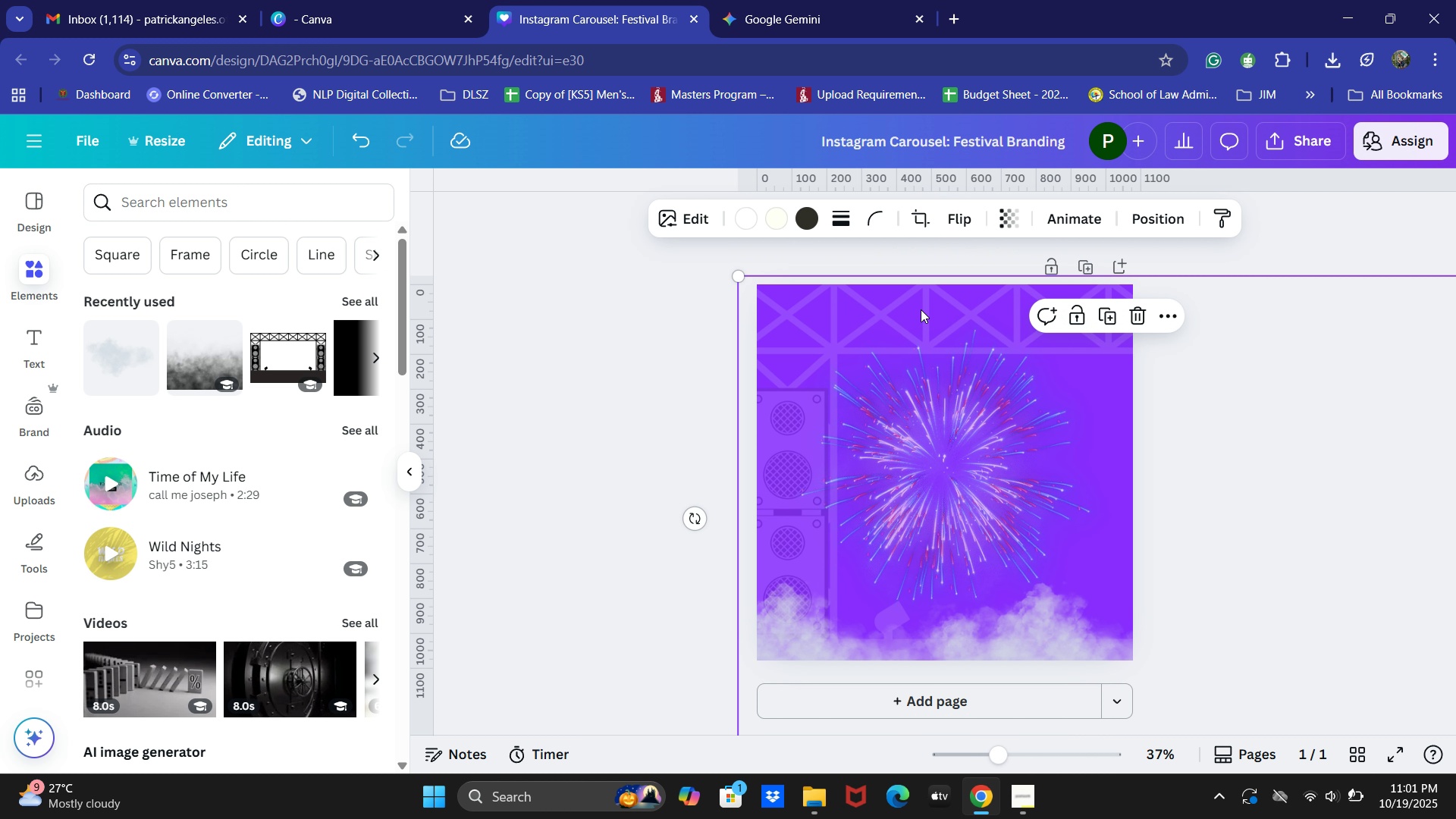 
left_click_drag(start_coordinate=[915, 308], to_coordinate=[888, 313])
 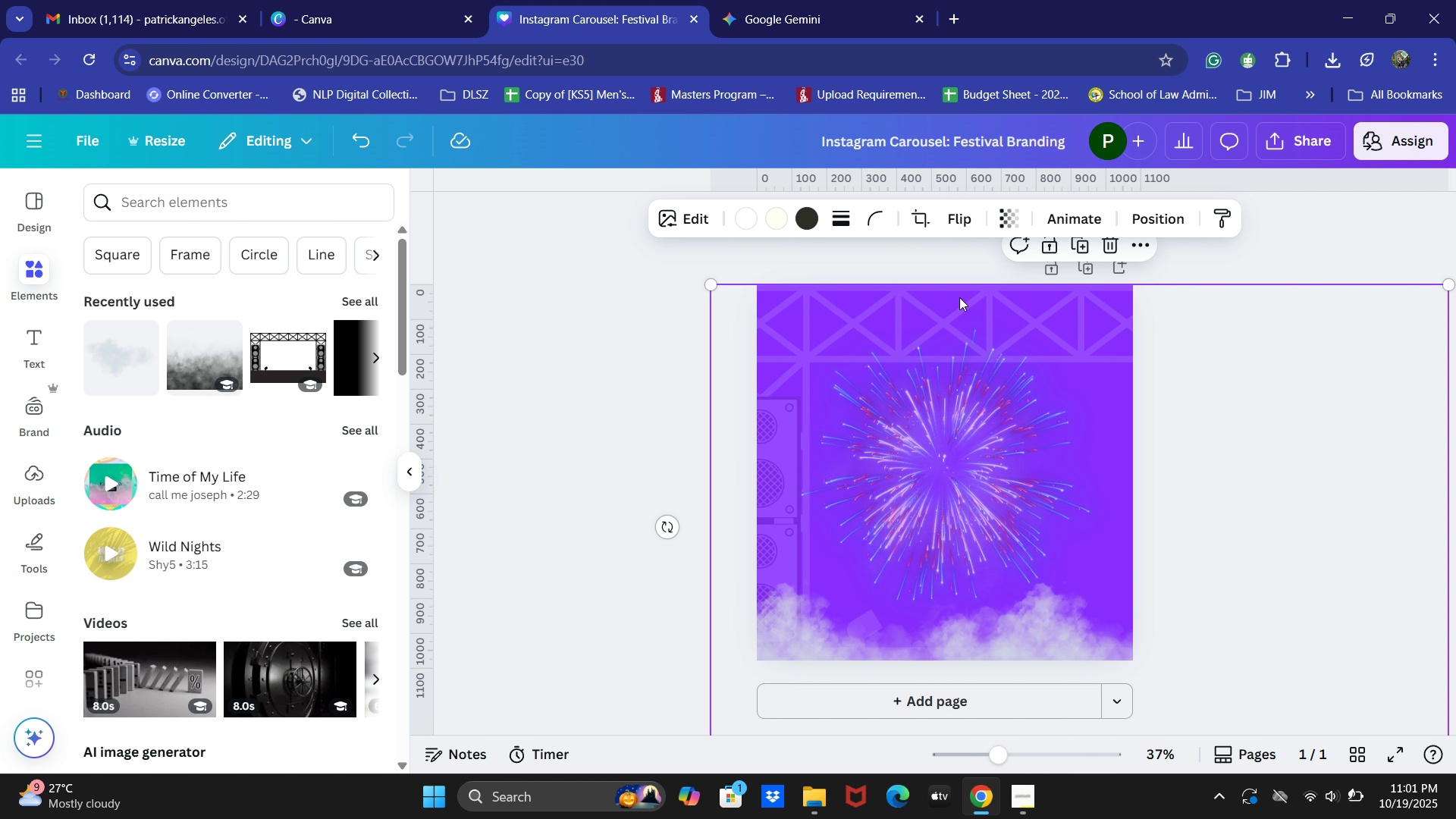 
mouse_move([1037, 257])
 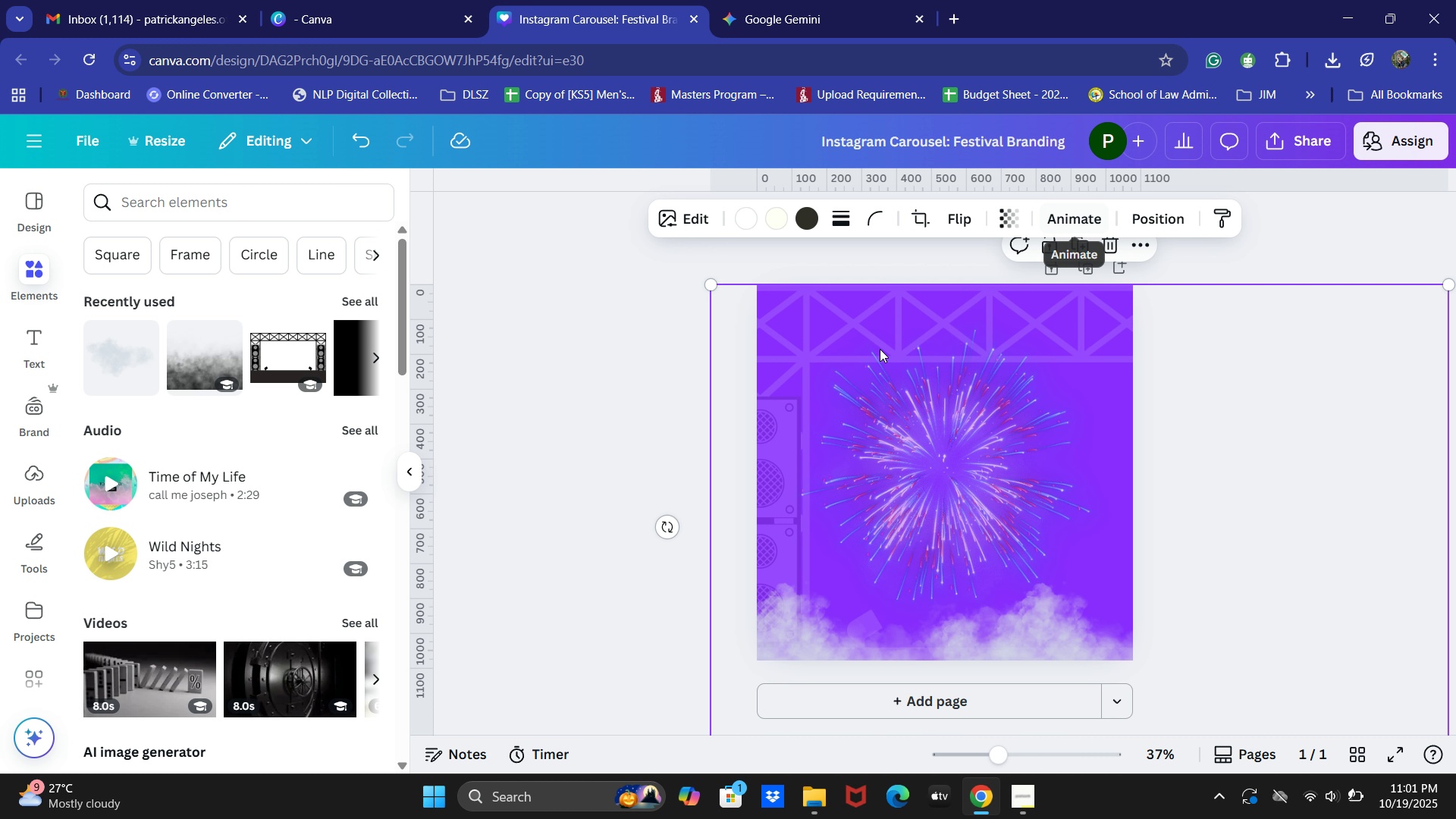 
left_click([591, 464])
 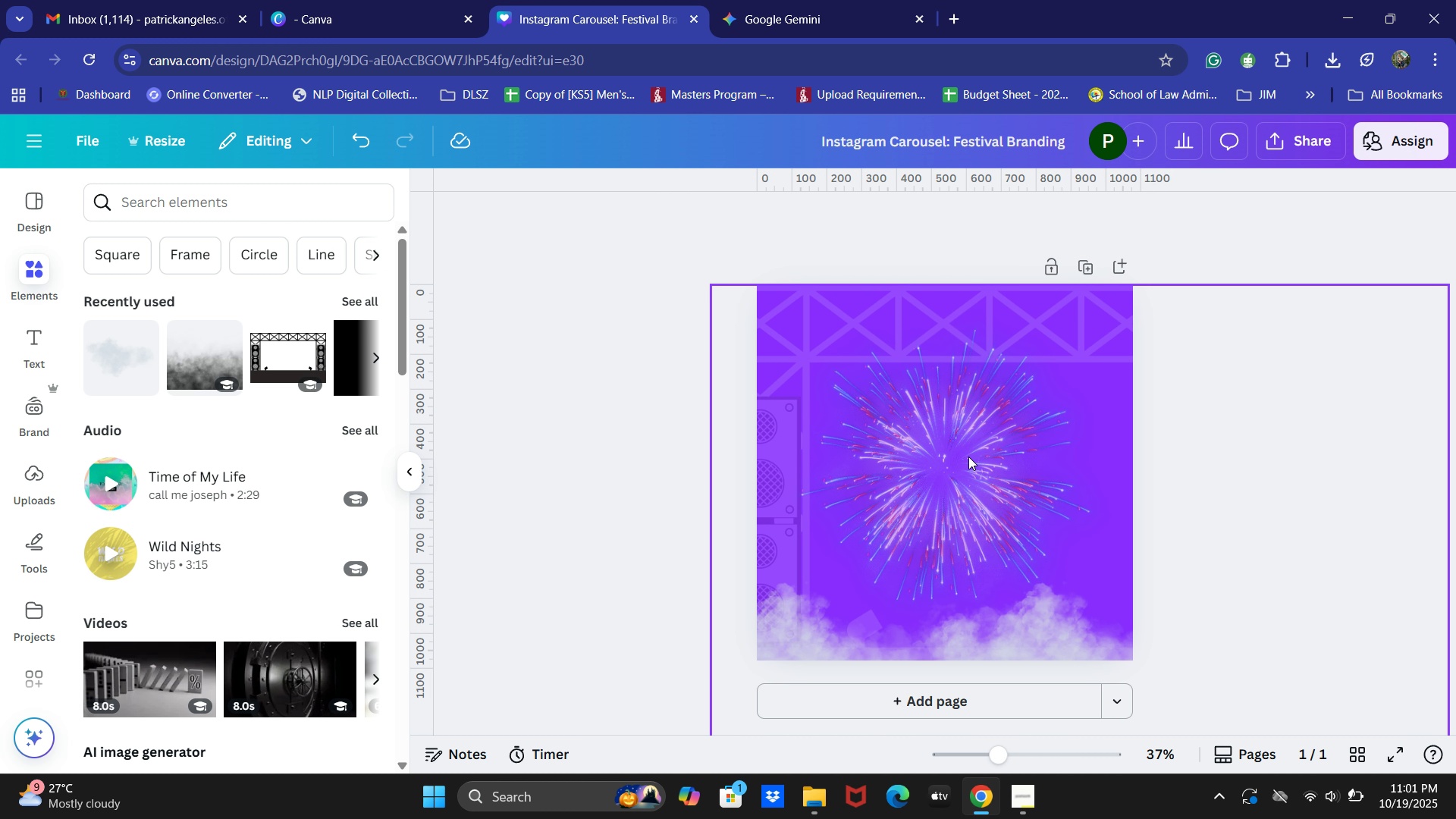 
left_click([956, 448])
 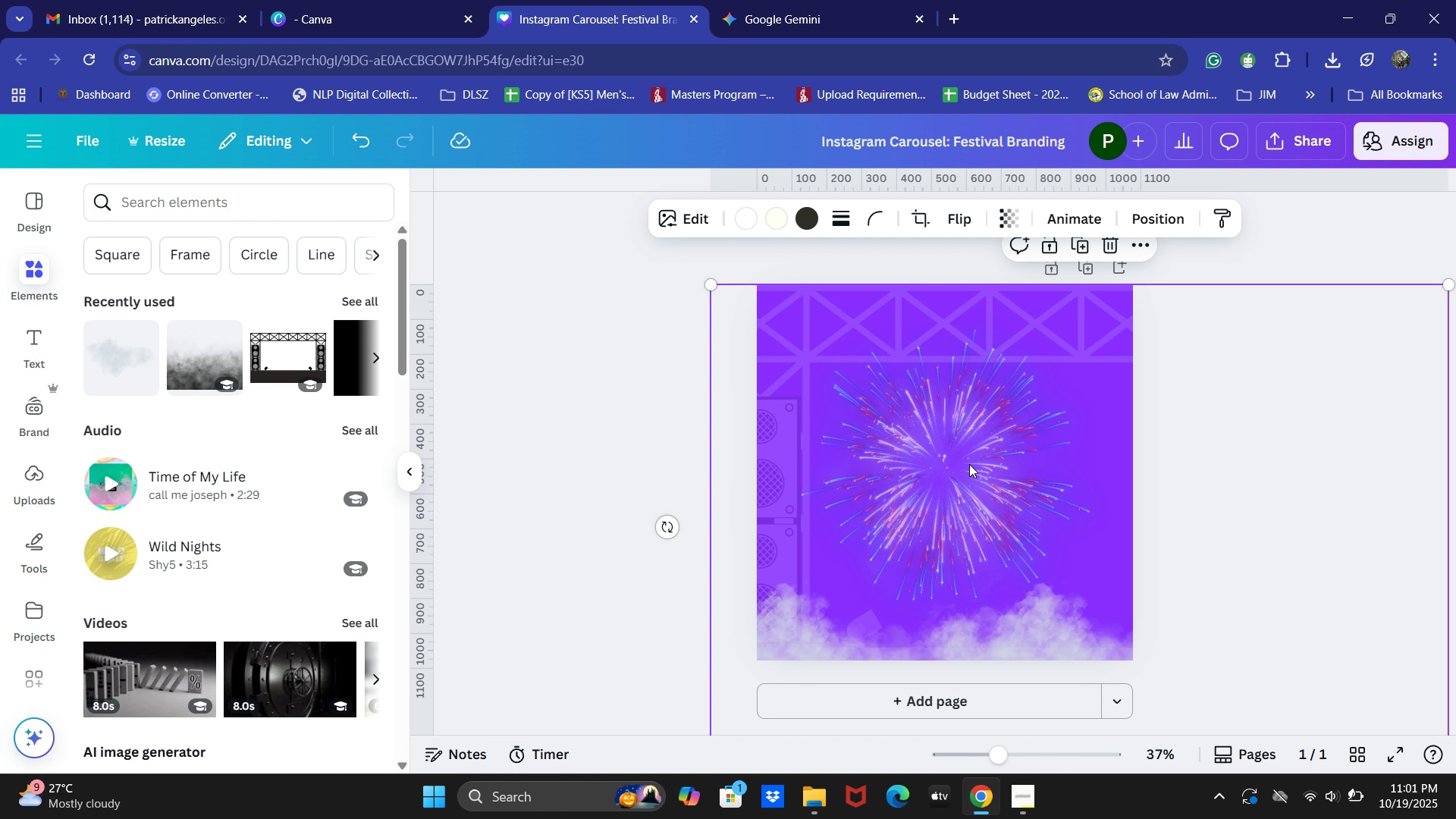 
left_click_drag(start_coordinate=[969, 470], to_coordinate=[974, 479])
 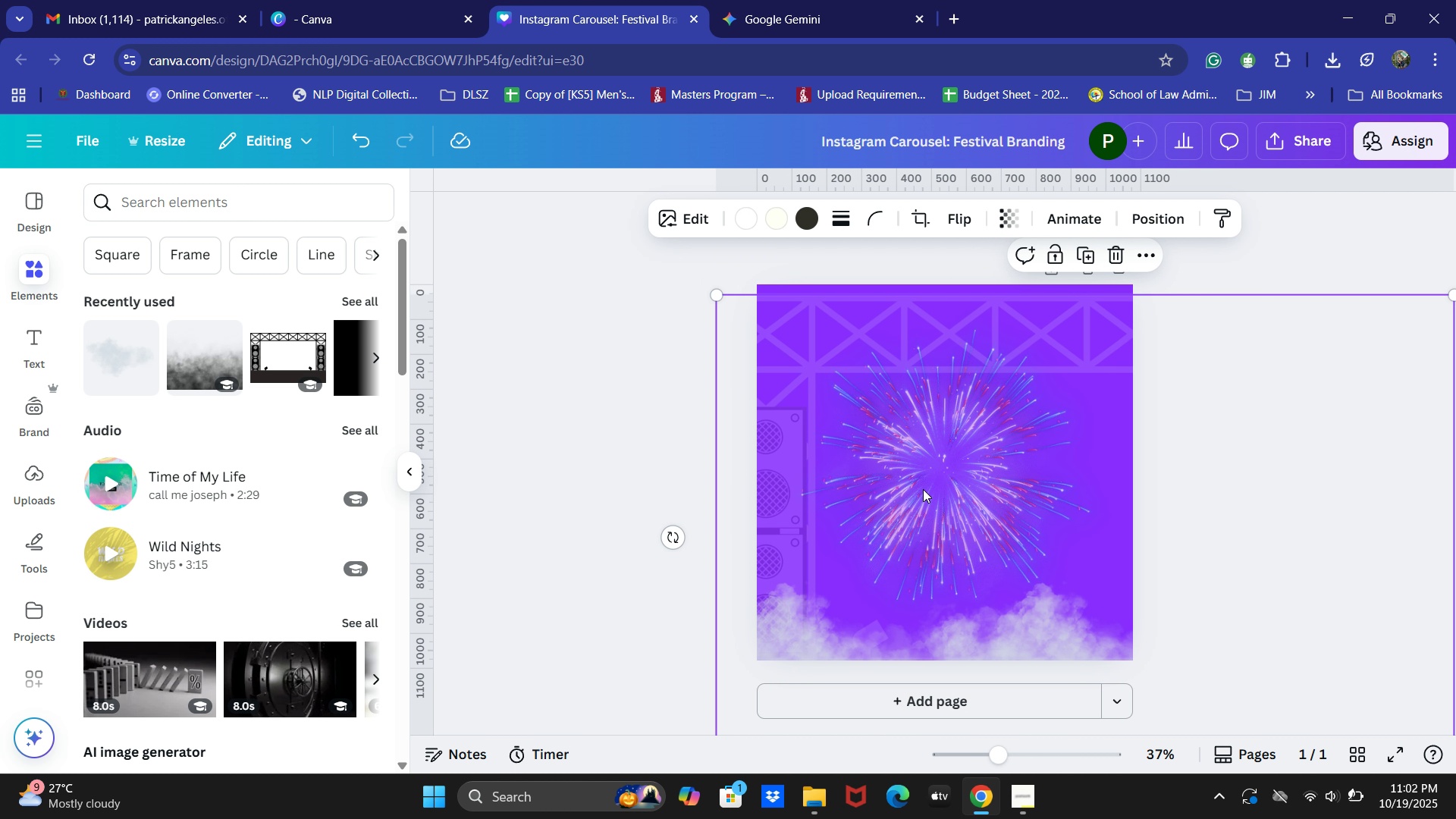 
key(Control+Z)
 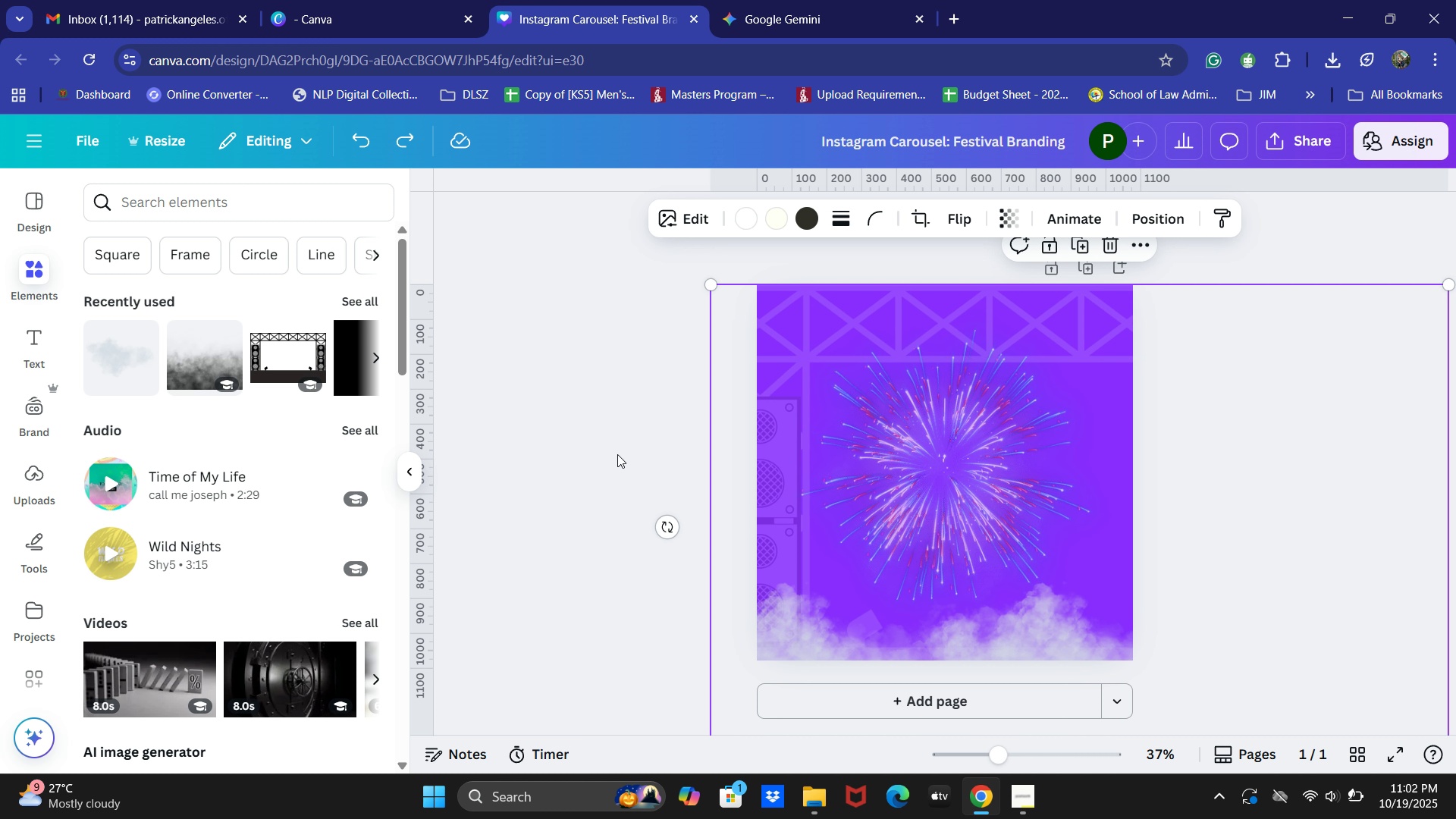 
left_click([608, 457])
 